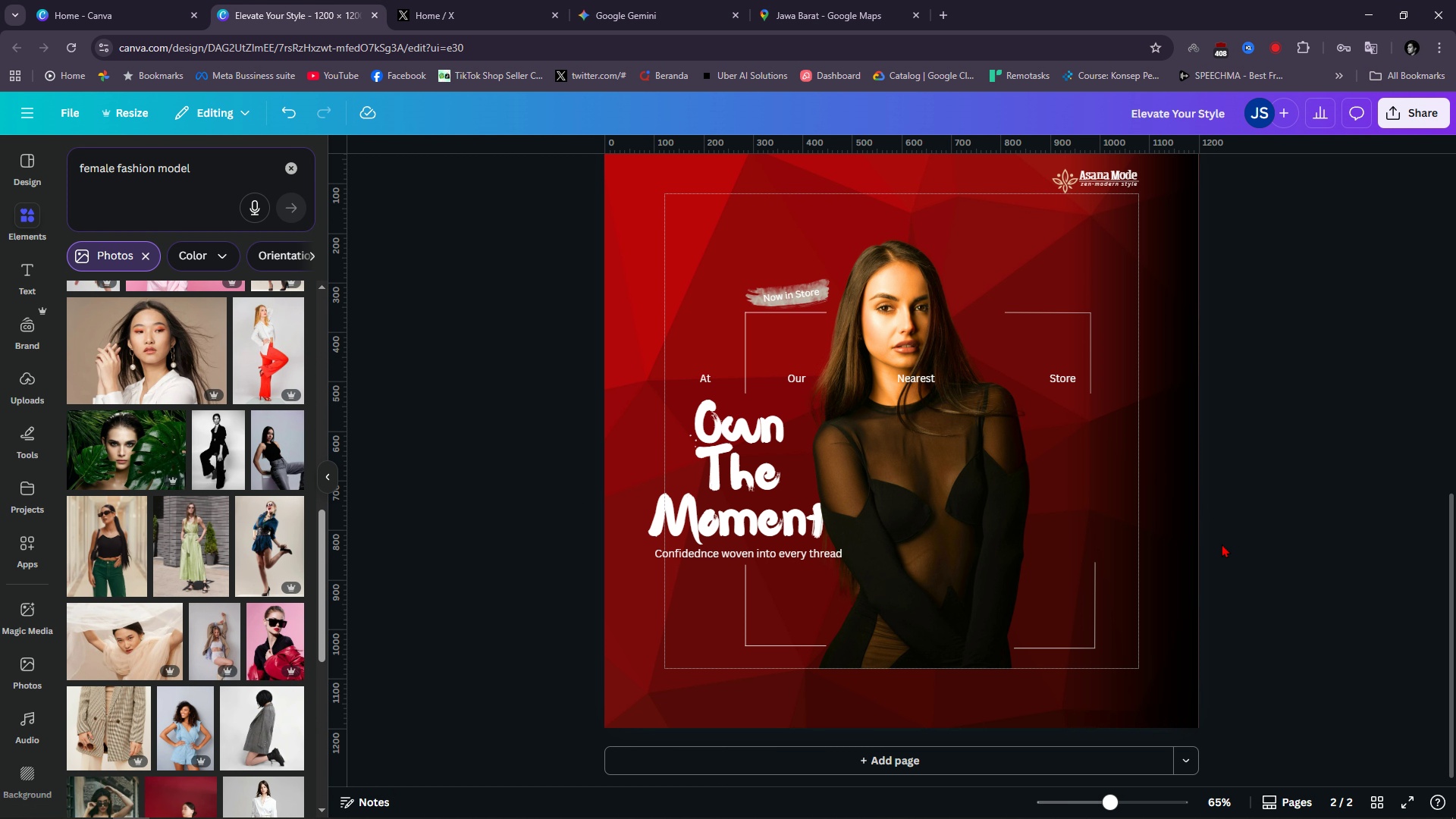 
scroll: coordinate [1272, 486], scroll_direction: up, amount: 4.0
 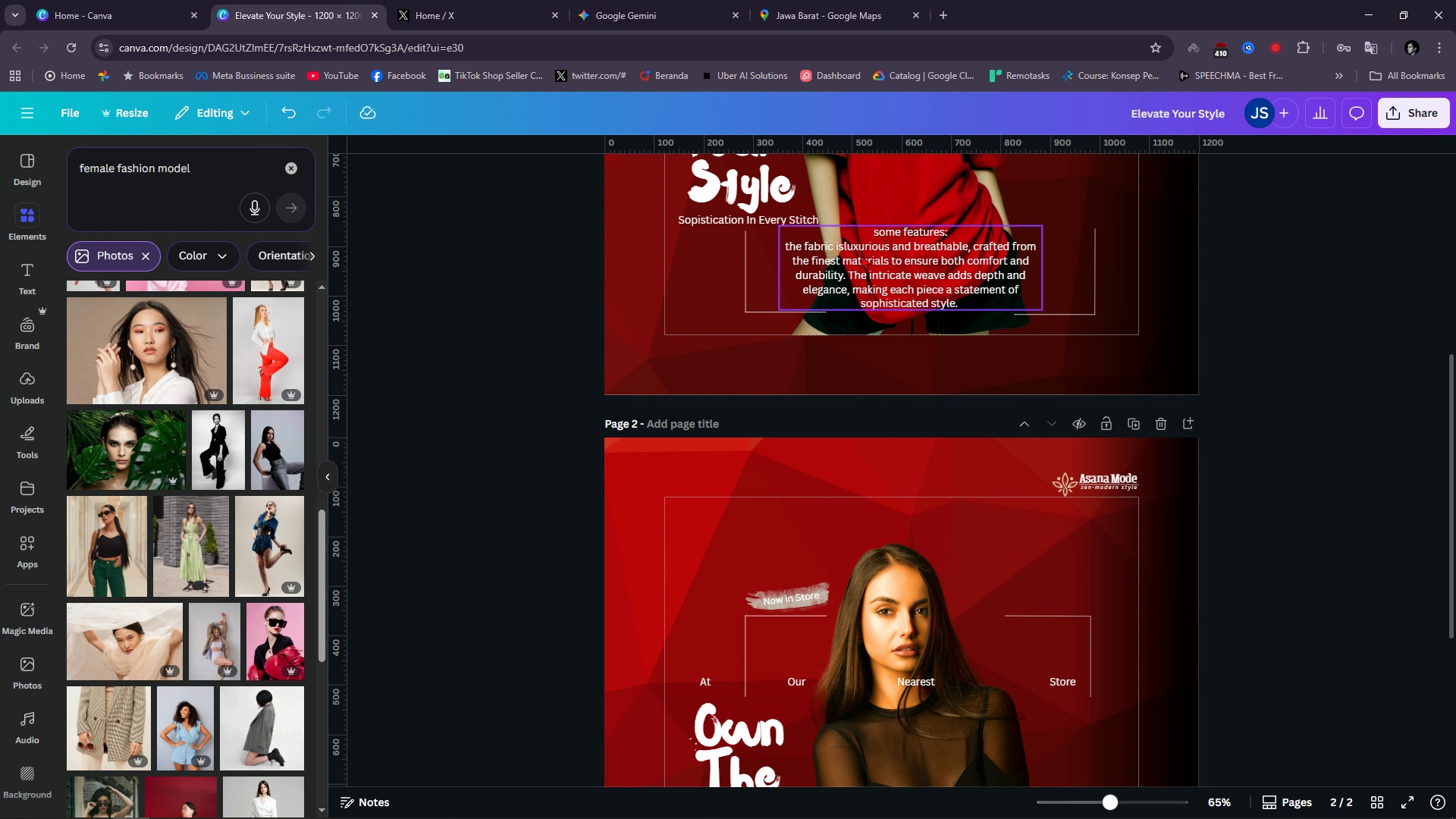 
left_click([855, 255])
 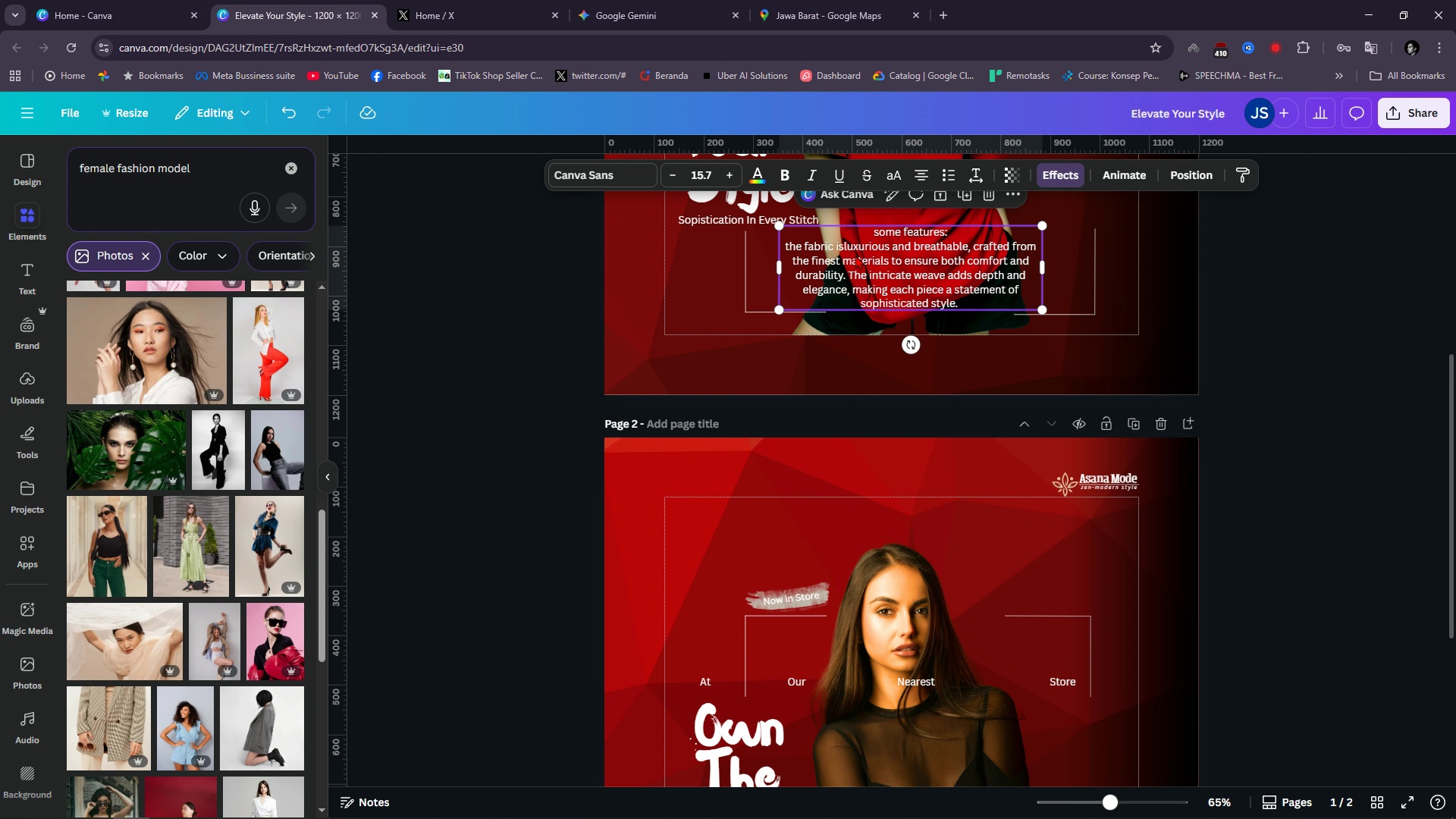 
key(Control+C)
 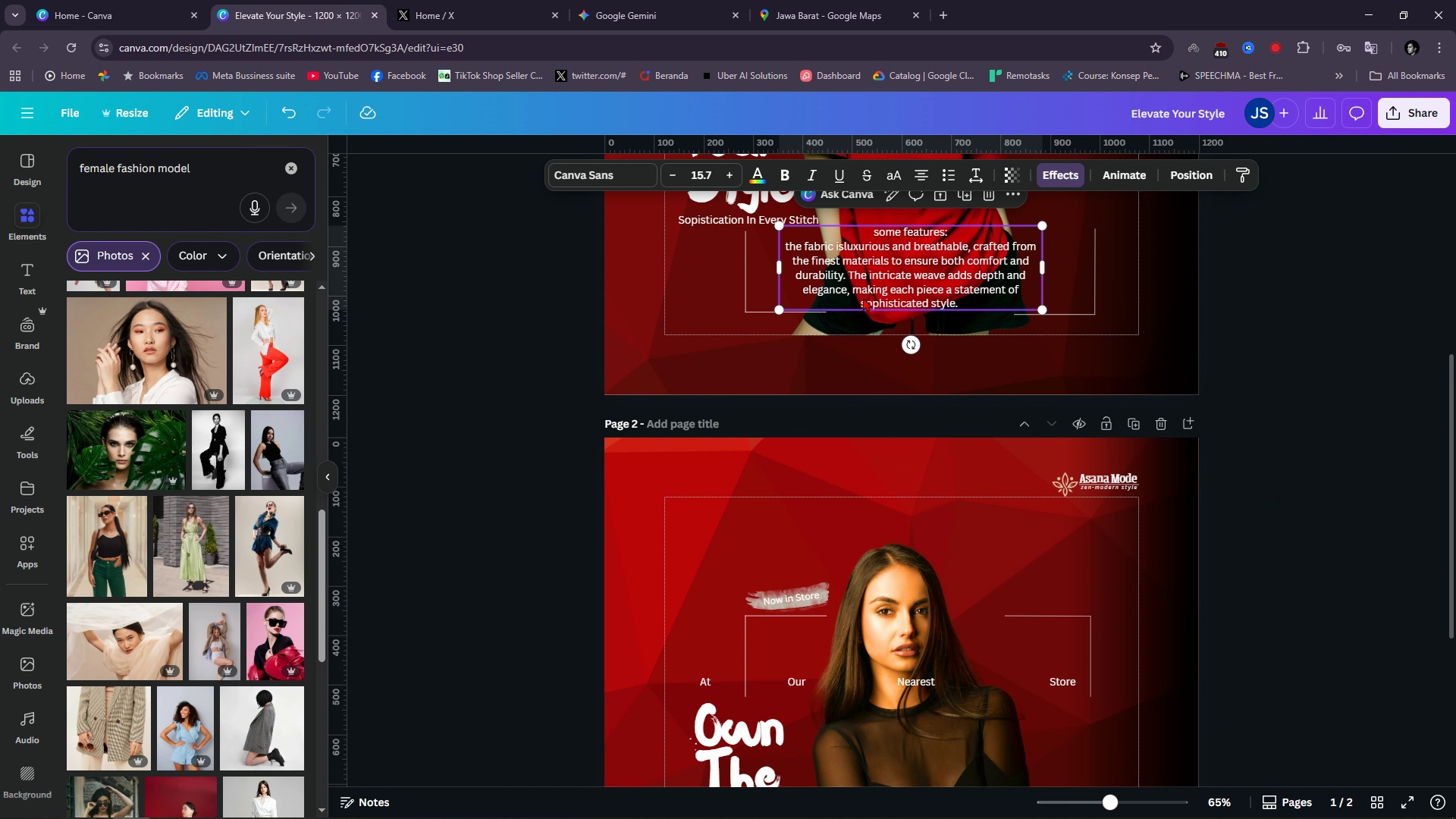 
scroll: coordinate [866, 332], scroll_direction: down, amount: 10.0
 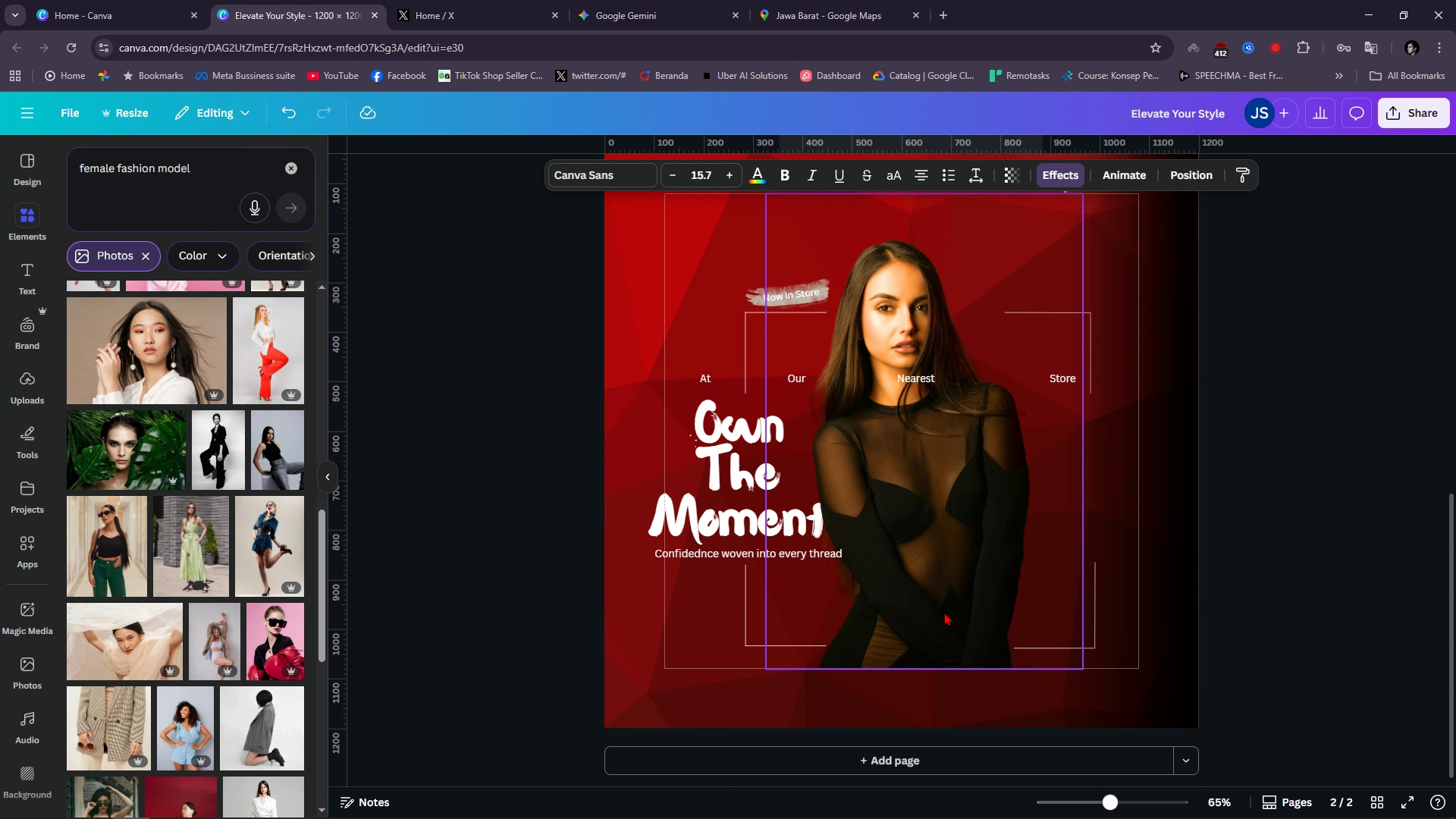 
left_click([944, 612])
 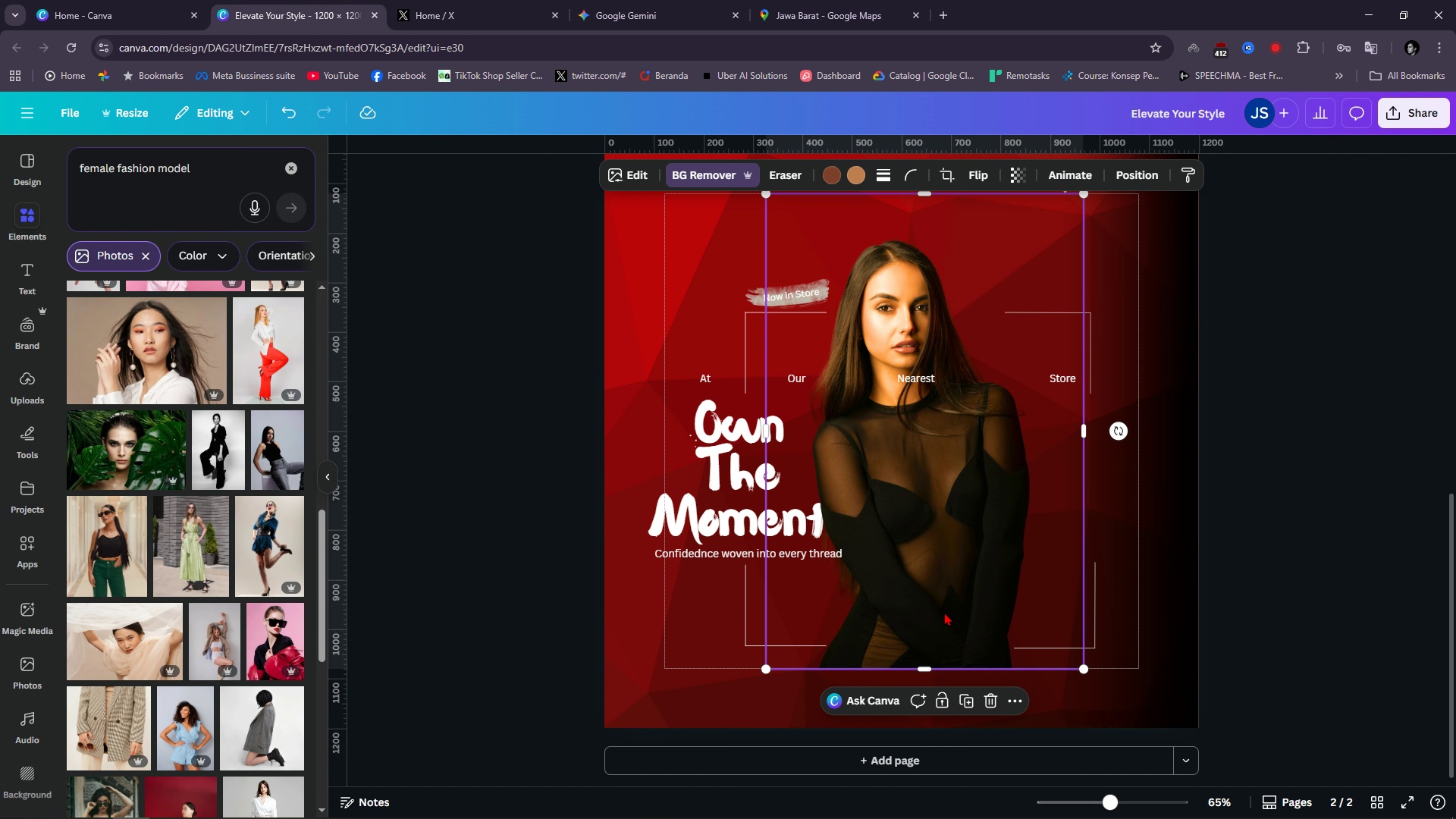 
key(Control+ControlLeft)
 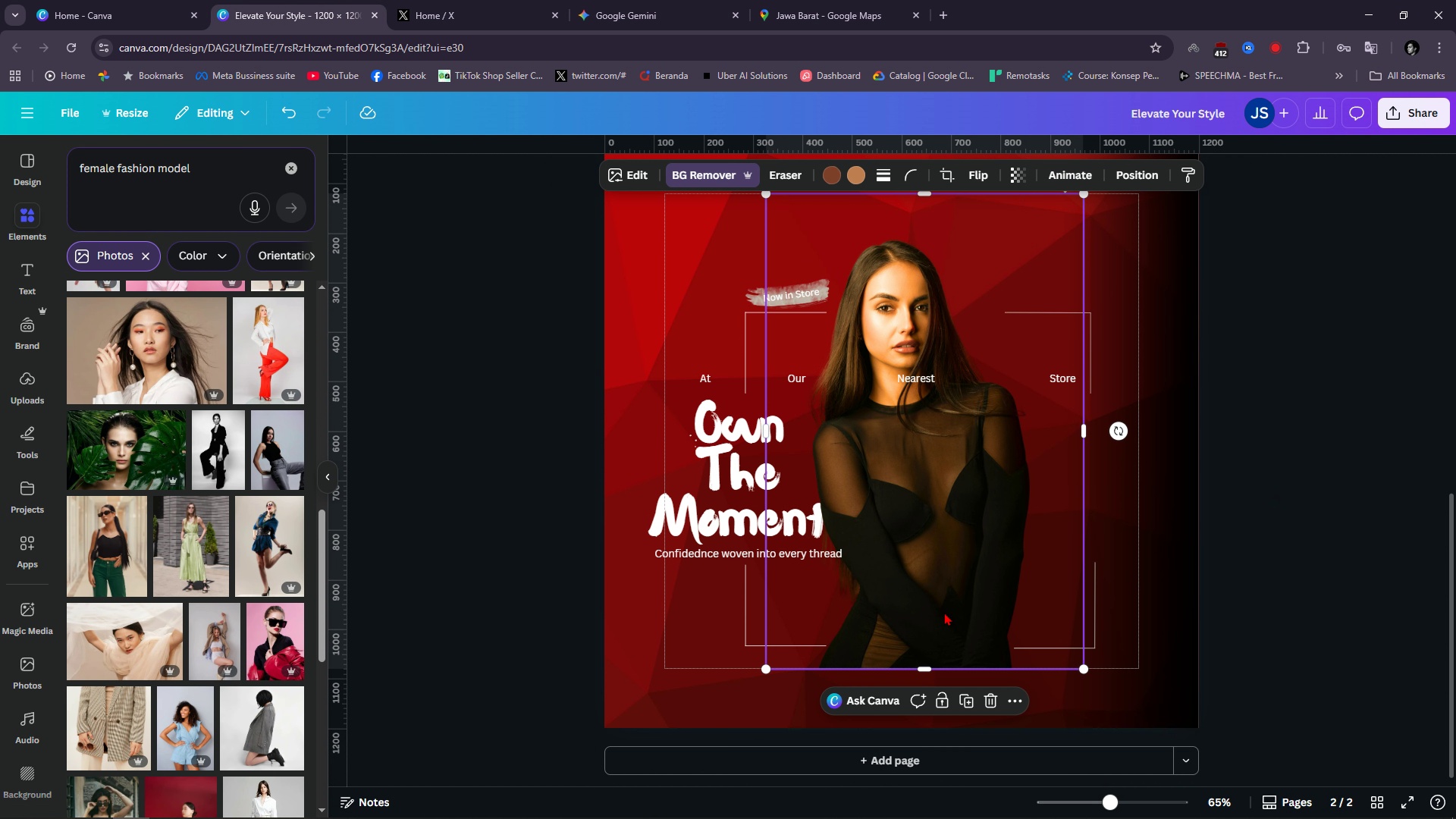 
key(Control+V)
 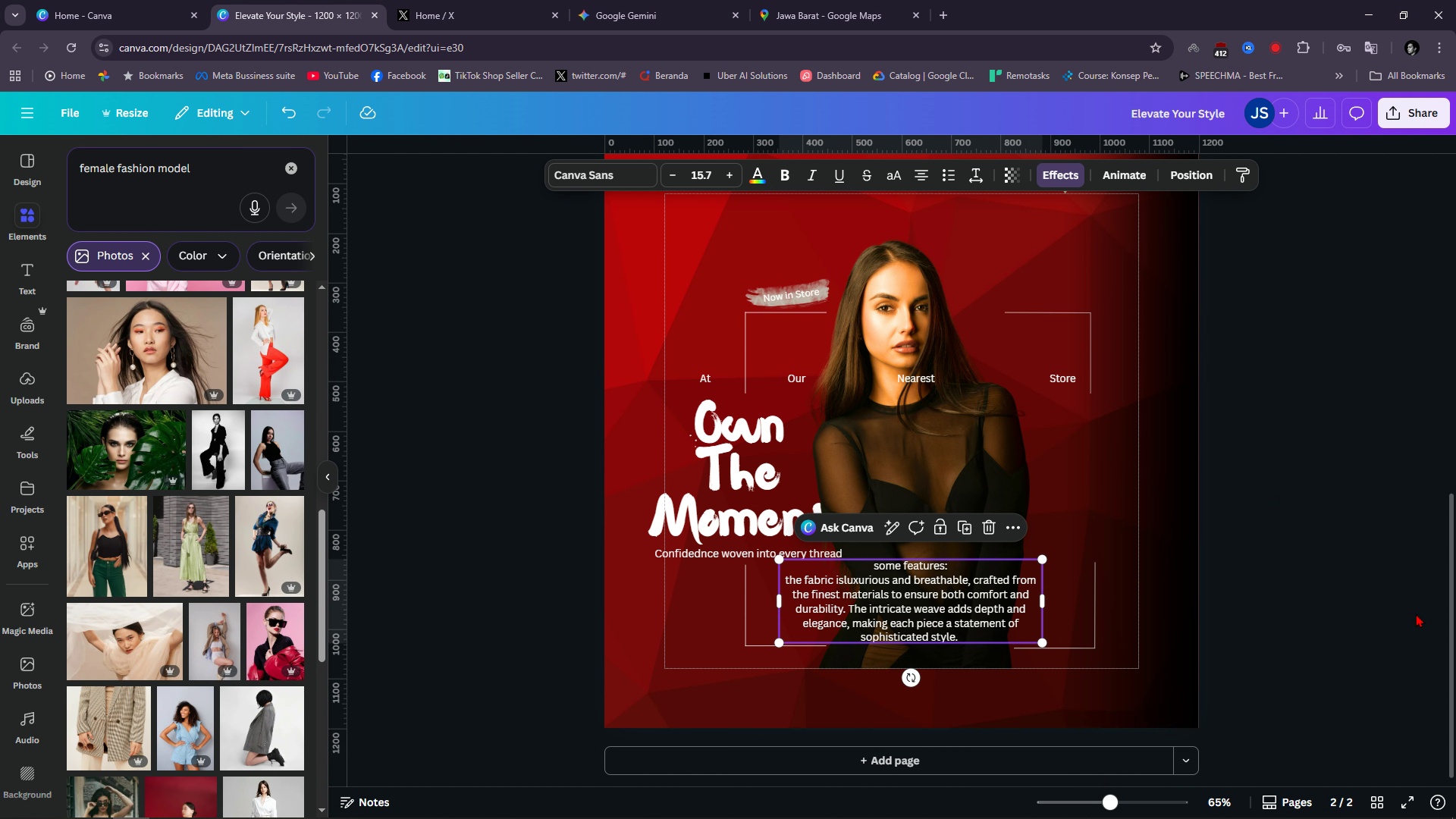 
left_click([1416, 613])
 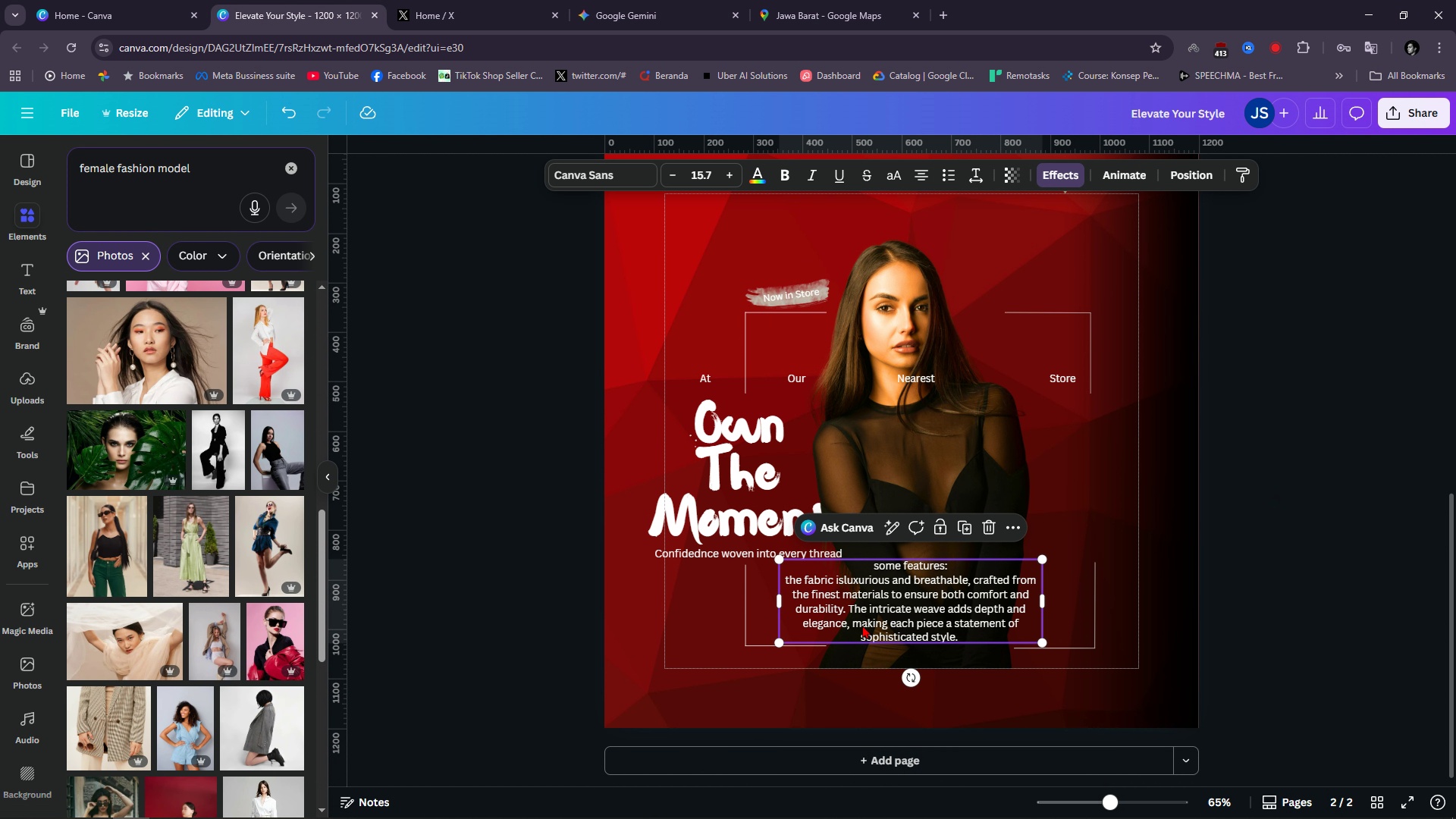 
double_click([862, 625])
 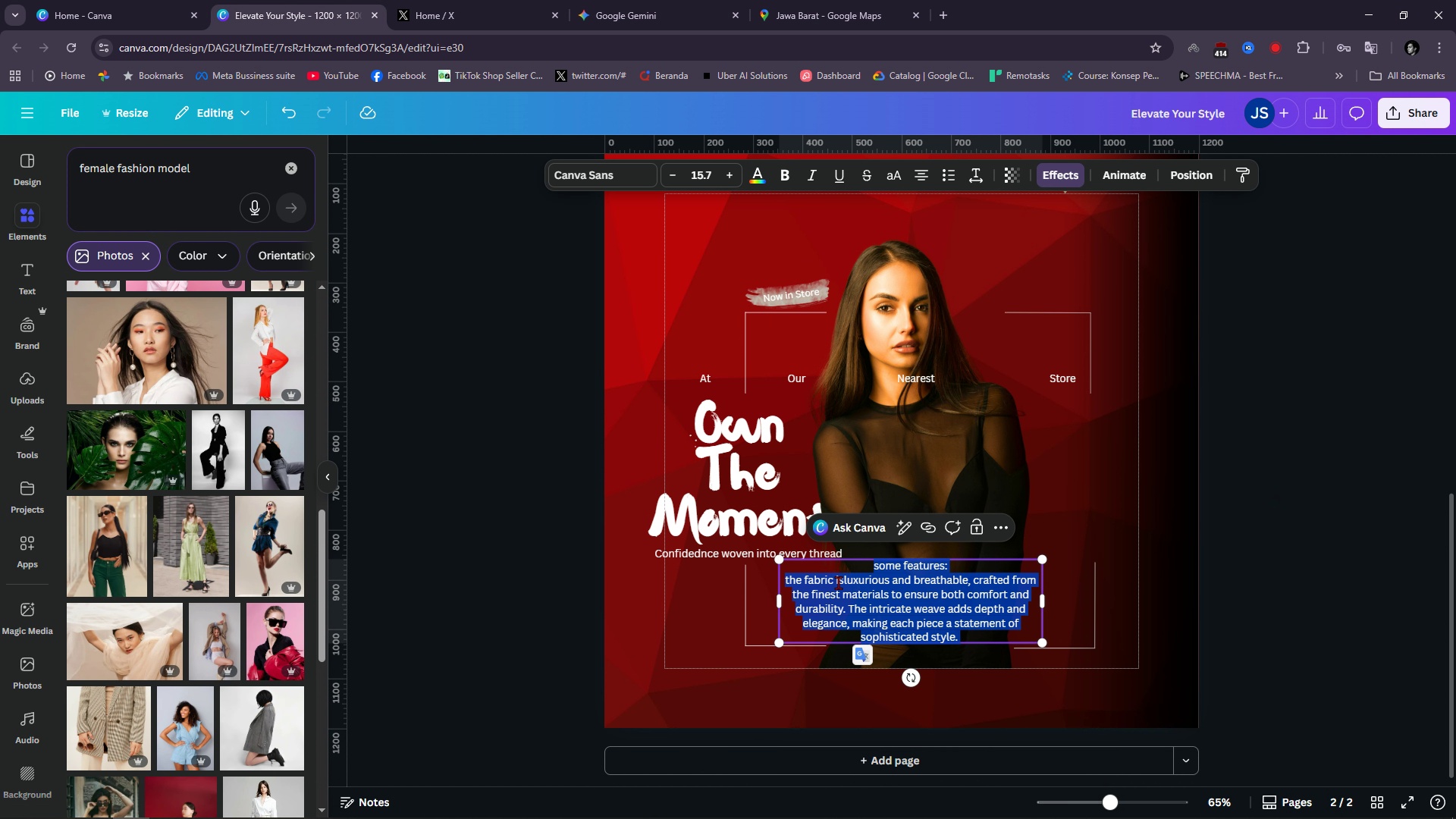 
left_click([844, 582])
 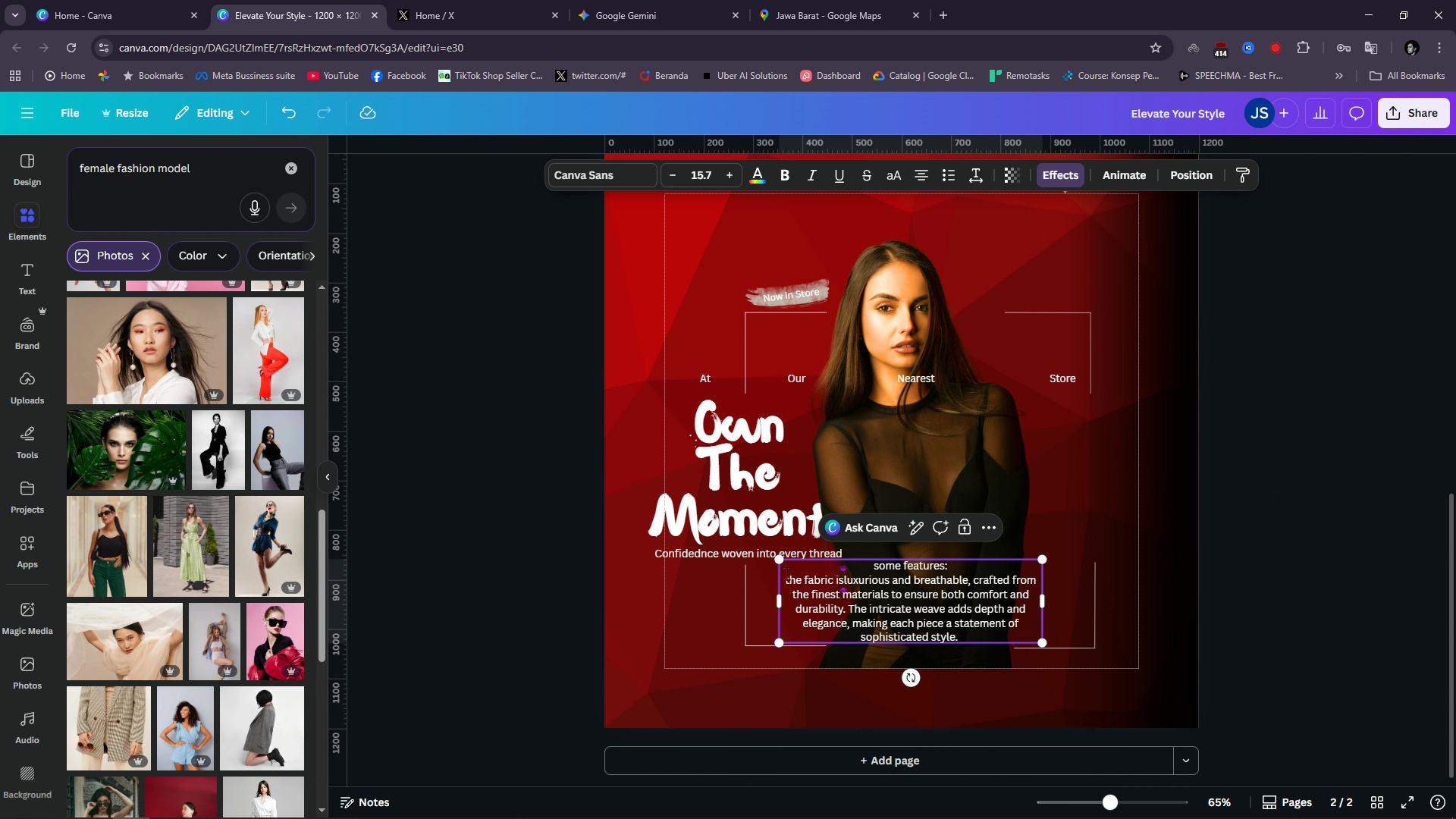 
left_click_drag(start_coordinate=[786, 573], to_coordinate=[987, 633])
 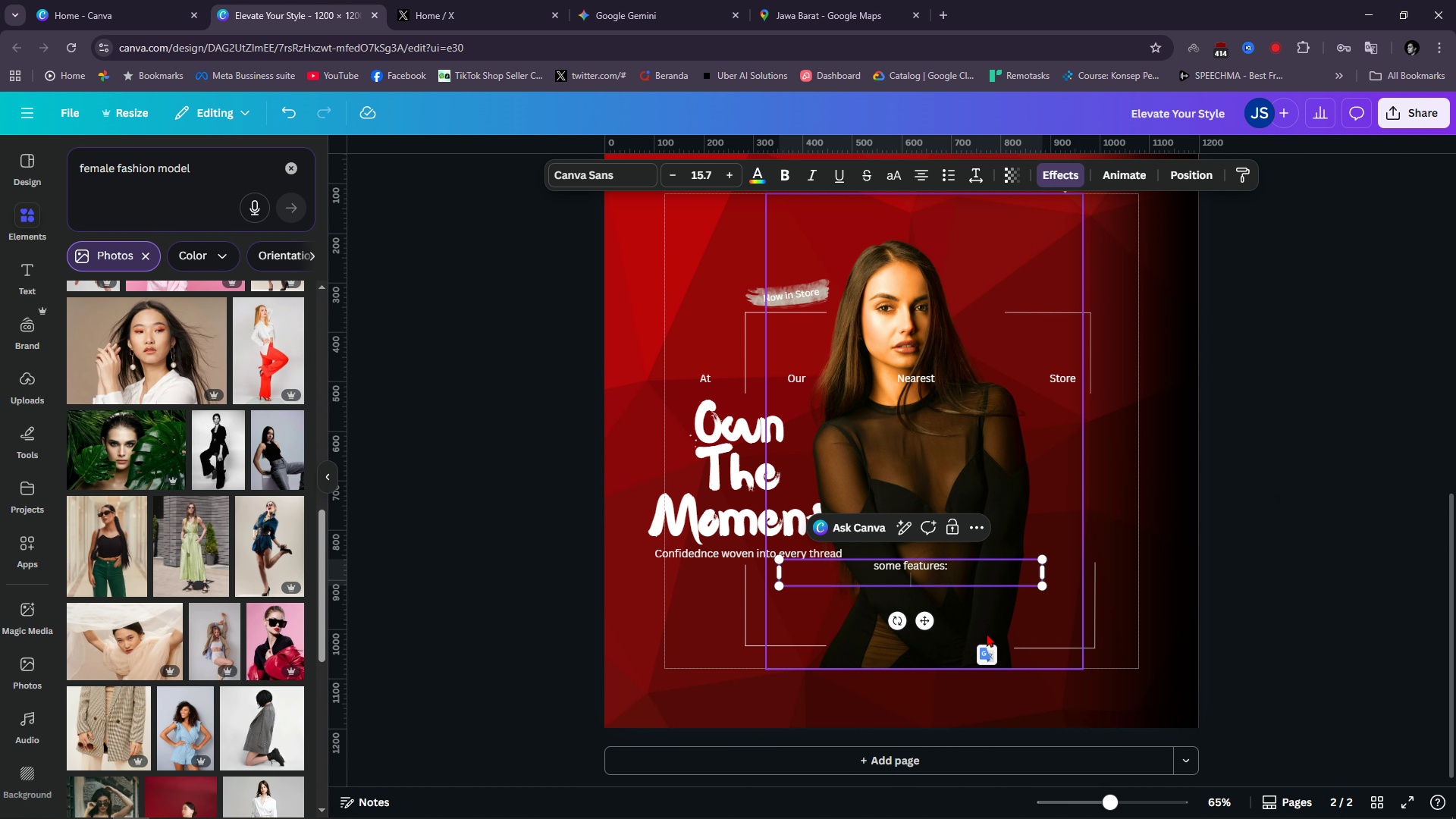 
key(Backspace)
 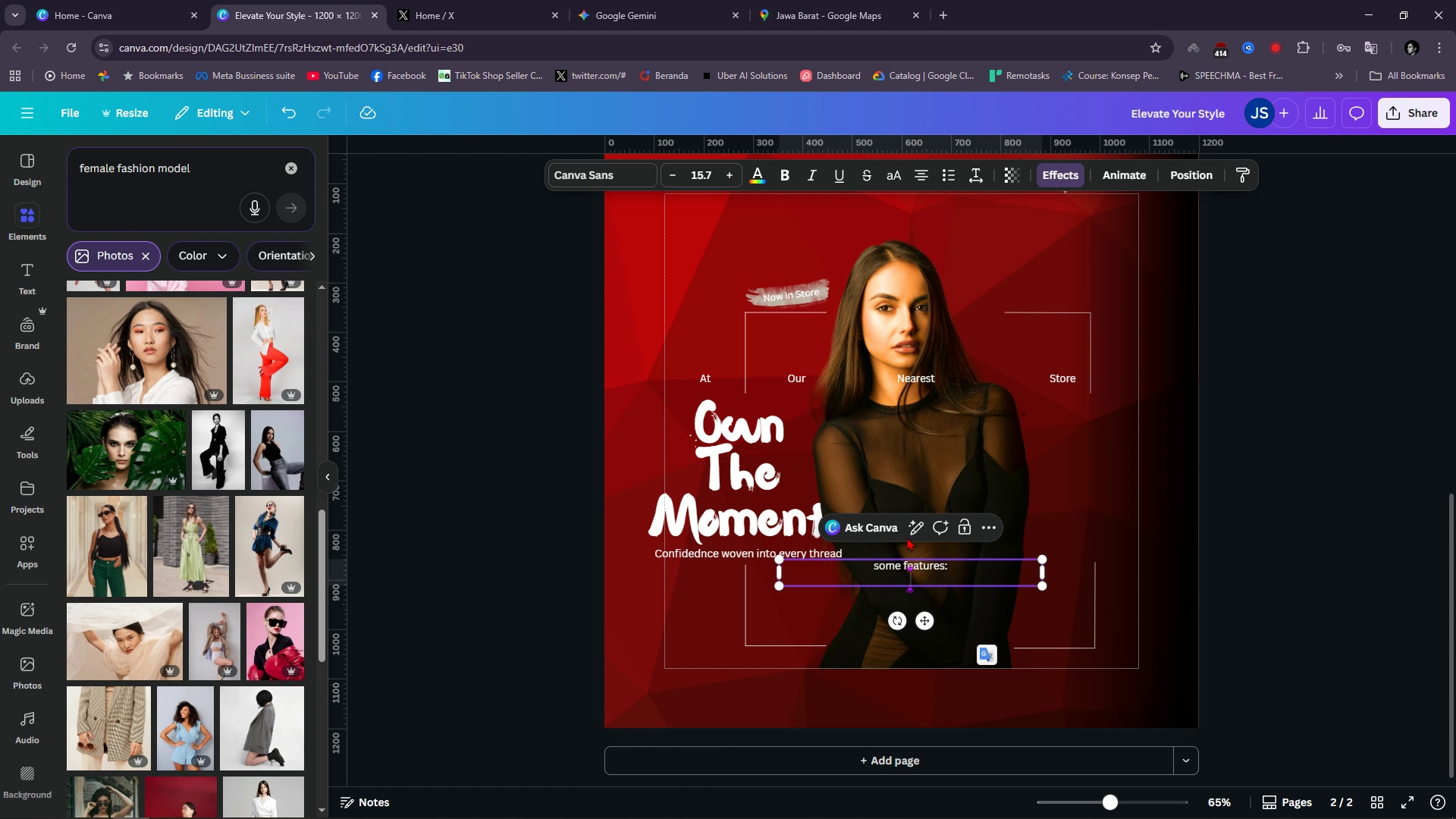 
left_click([917, 534])
 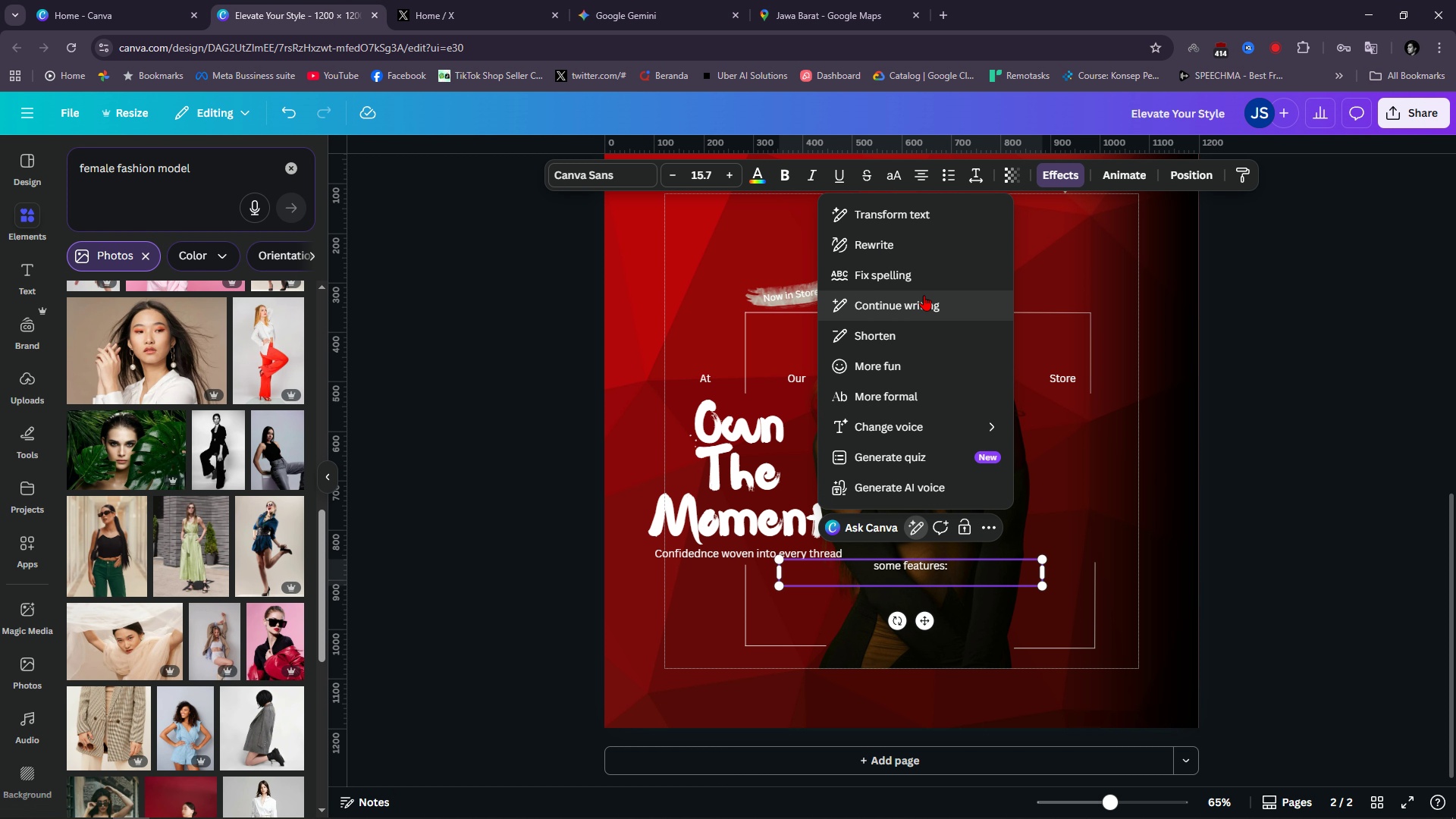 
left_click([924, 295])
 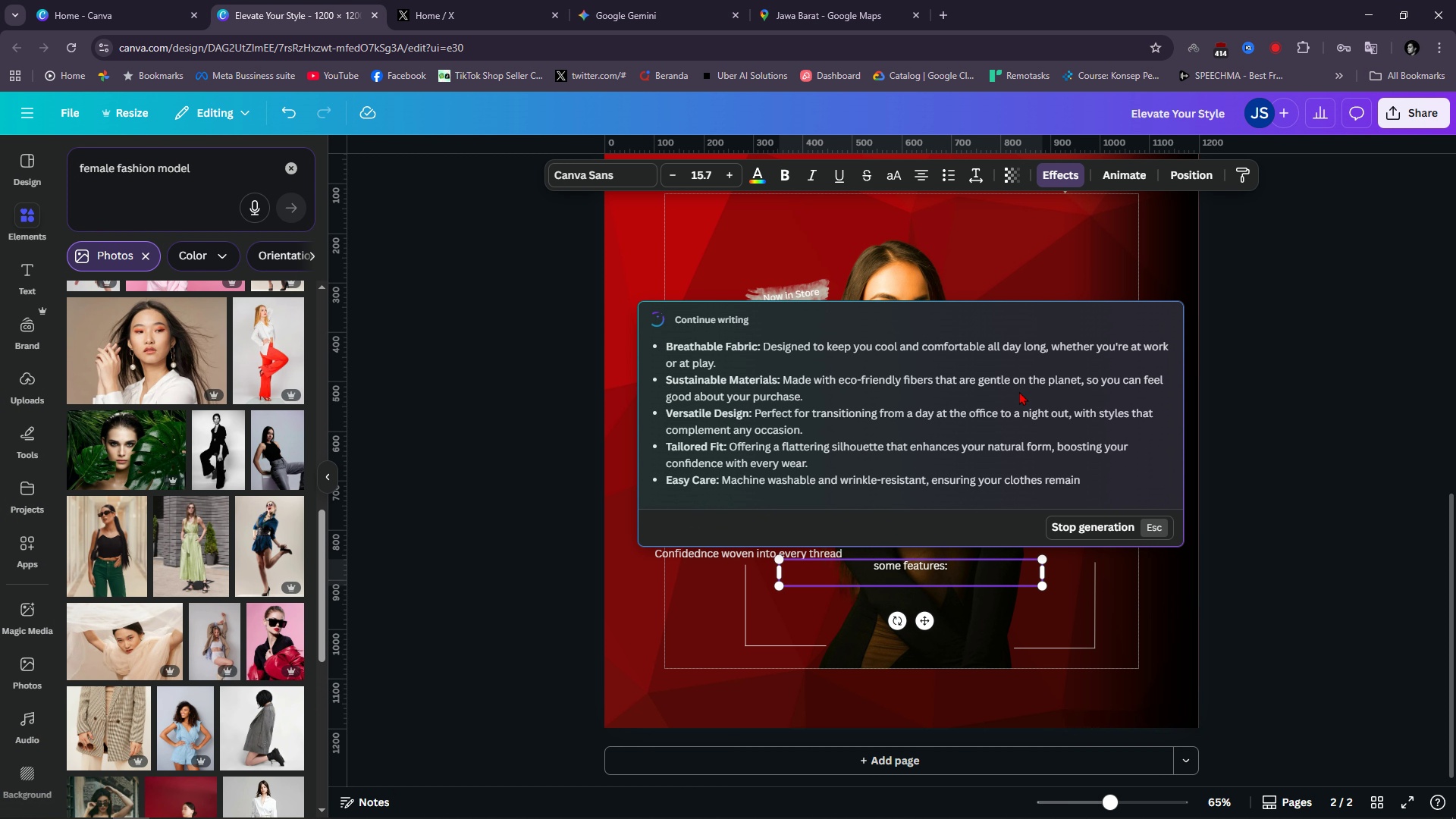 
wait(5.66)
 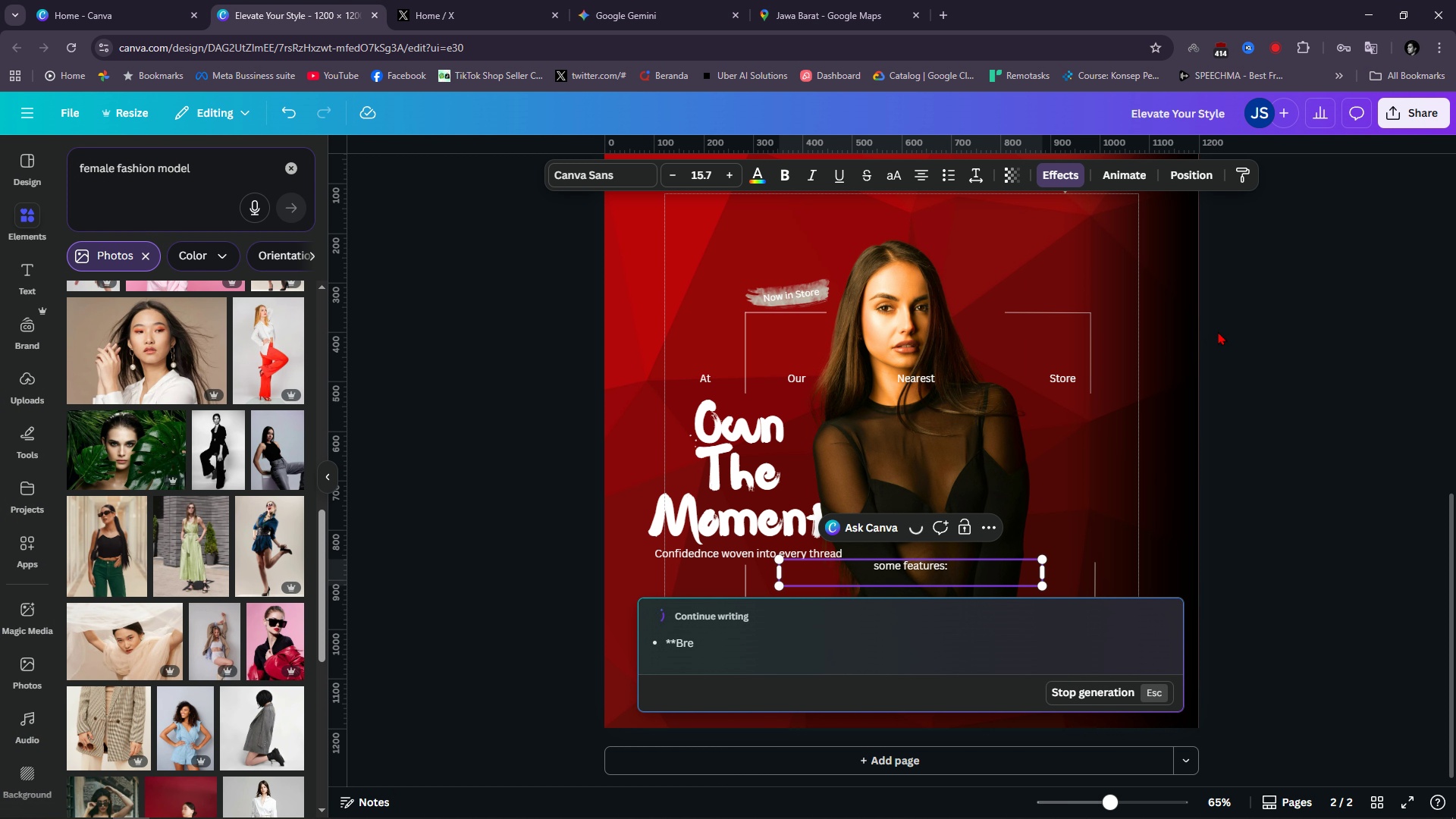 
left_click([1124, 523])
 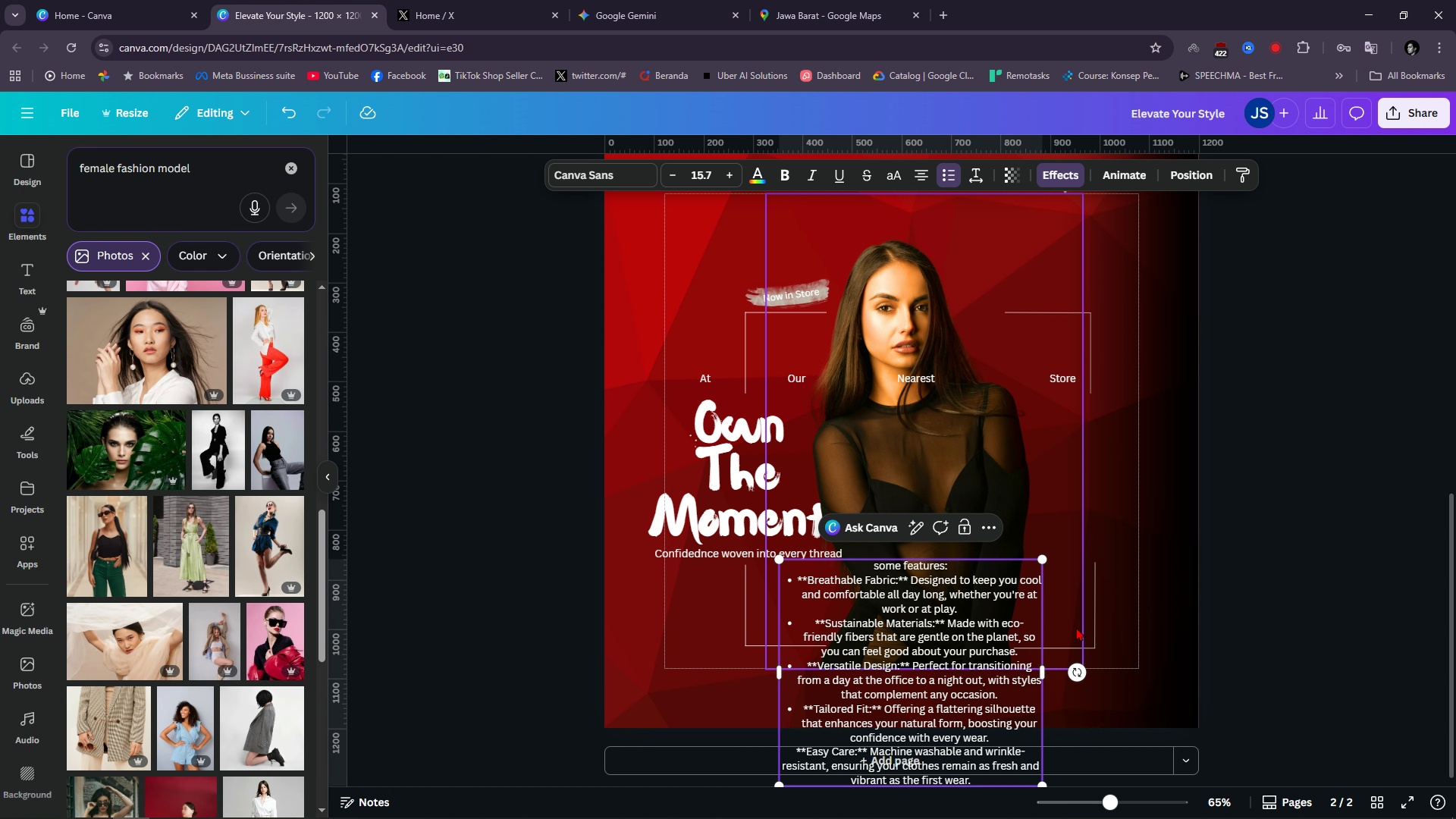 
key(Control+Z)
 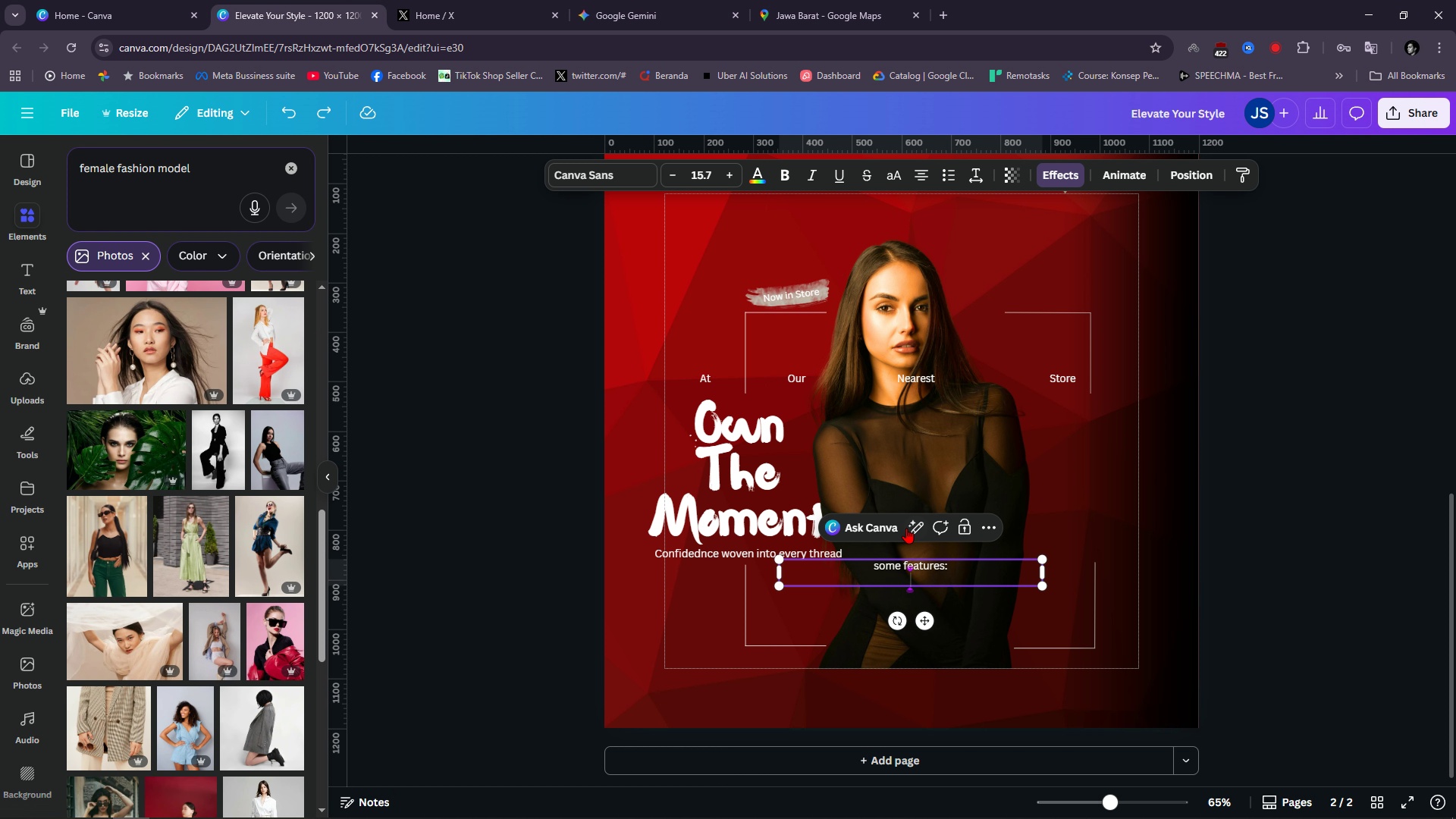 
left_click([908, 528])
 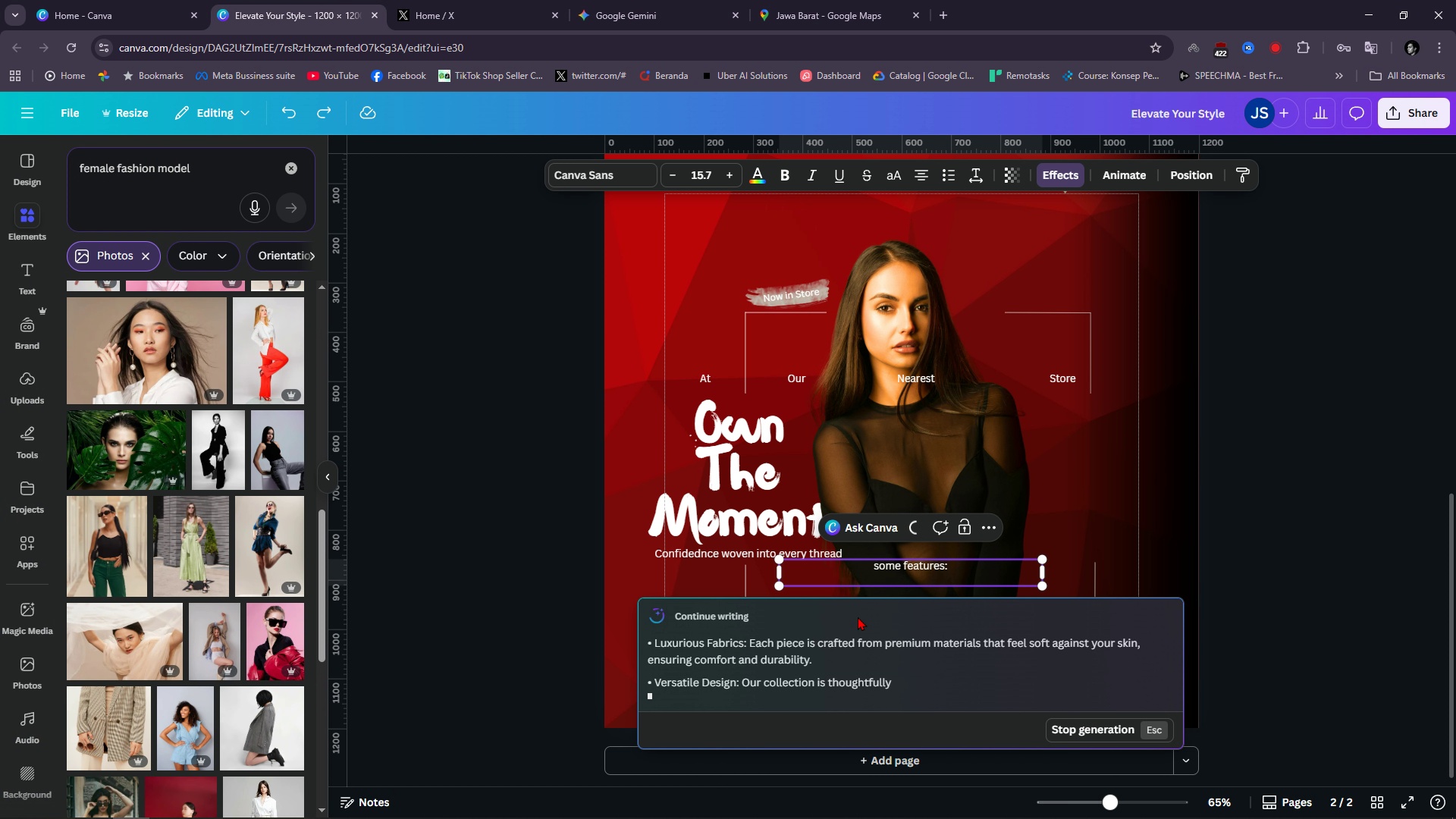 
wait(8.04)
 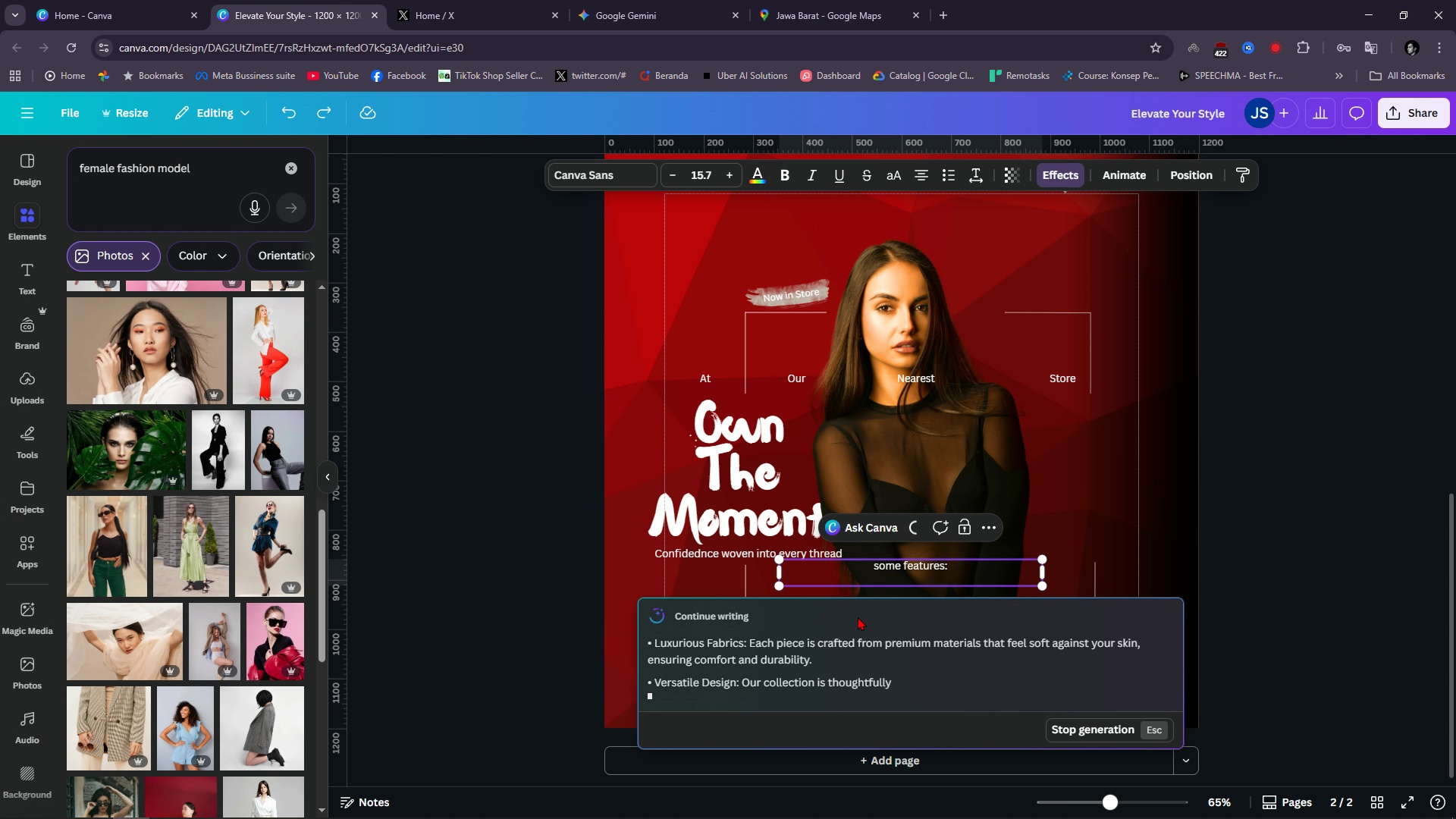 
left_click([692, 525])
 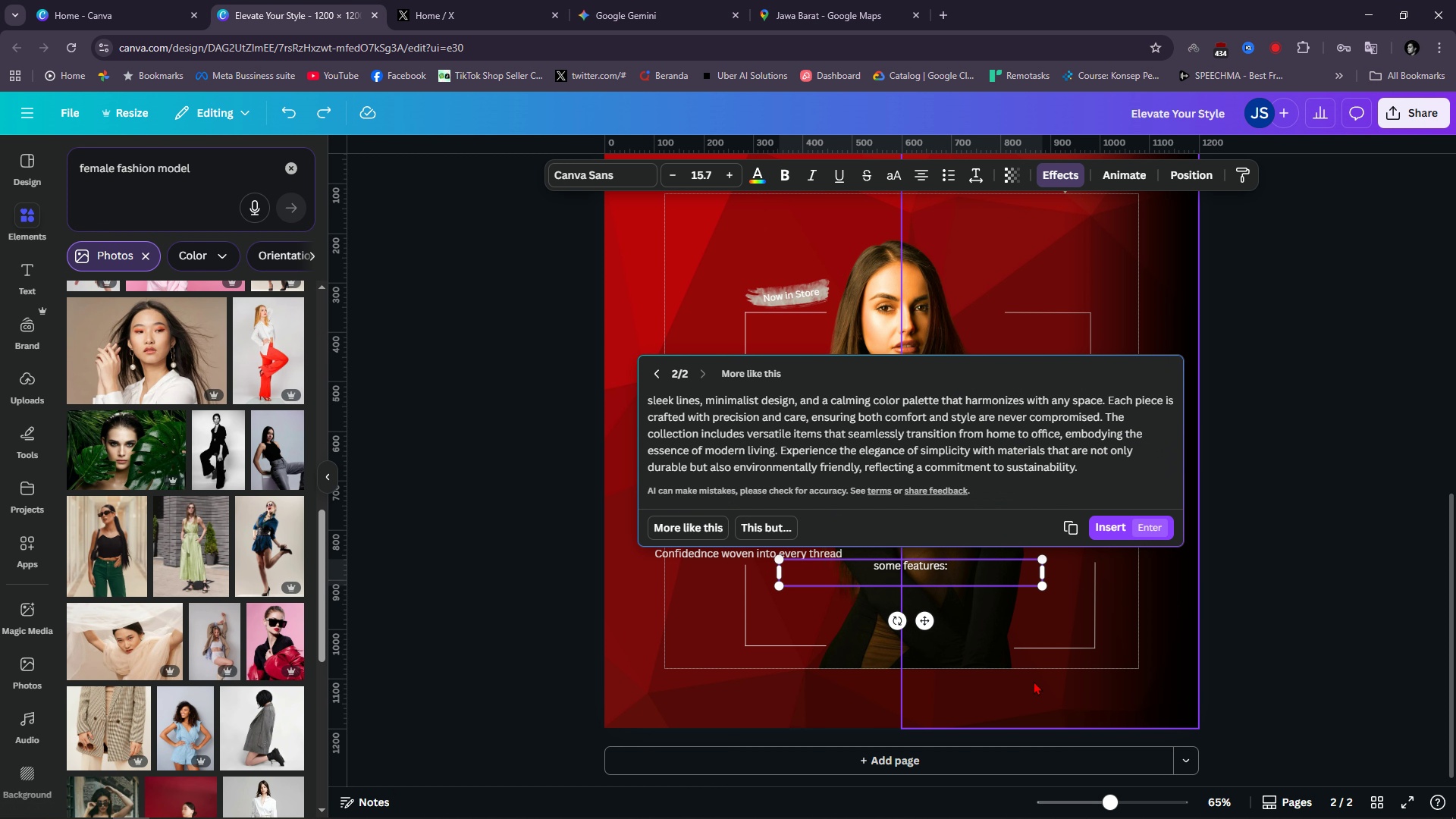 
left_click([1109, 532])
 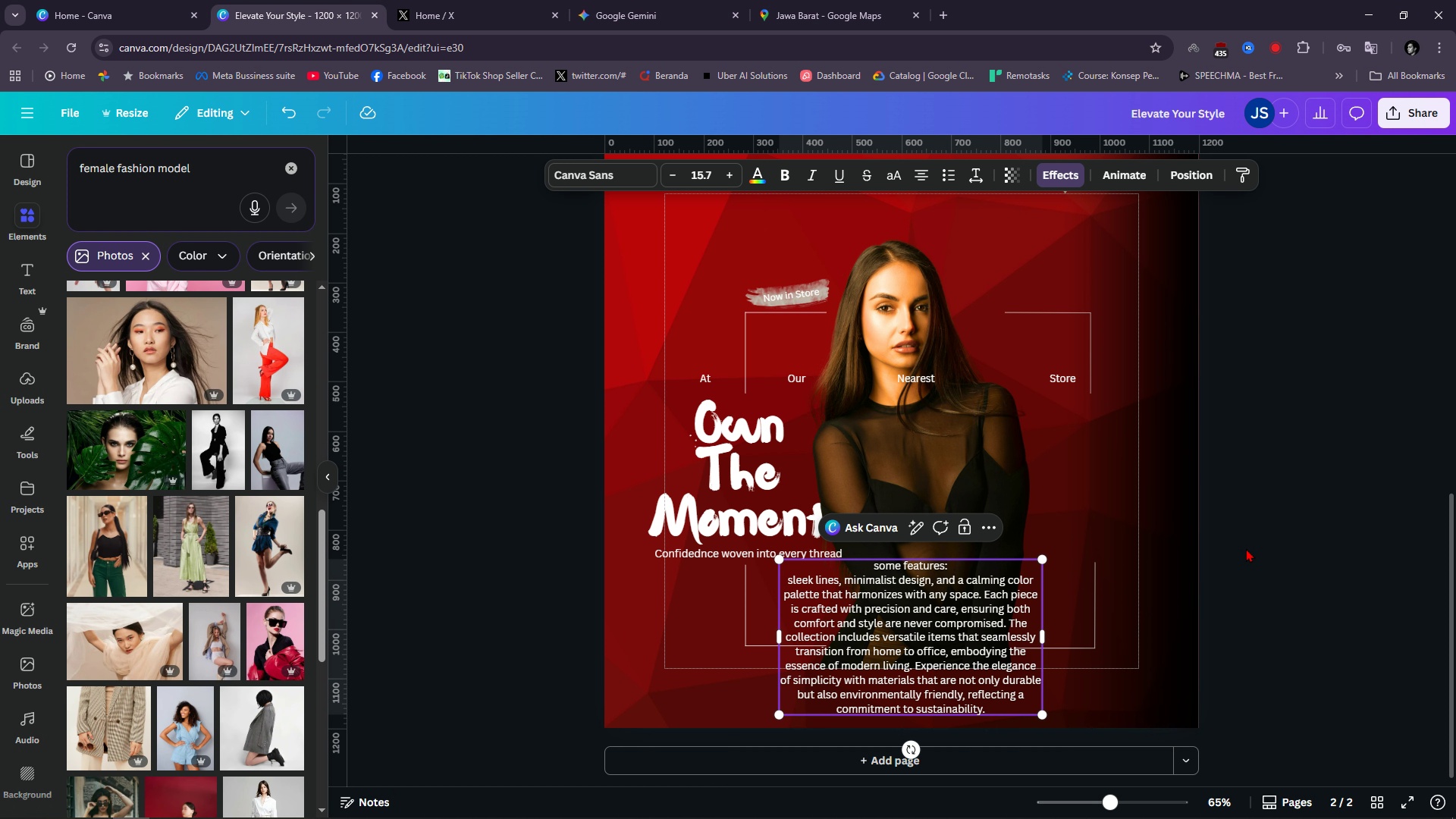 
left_click([1250, 533])
 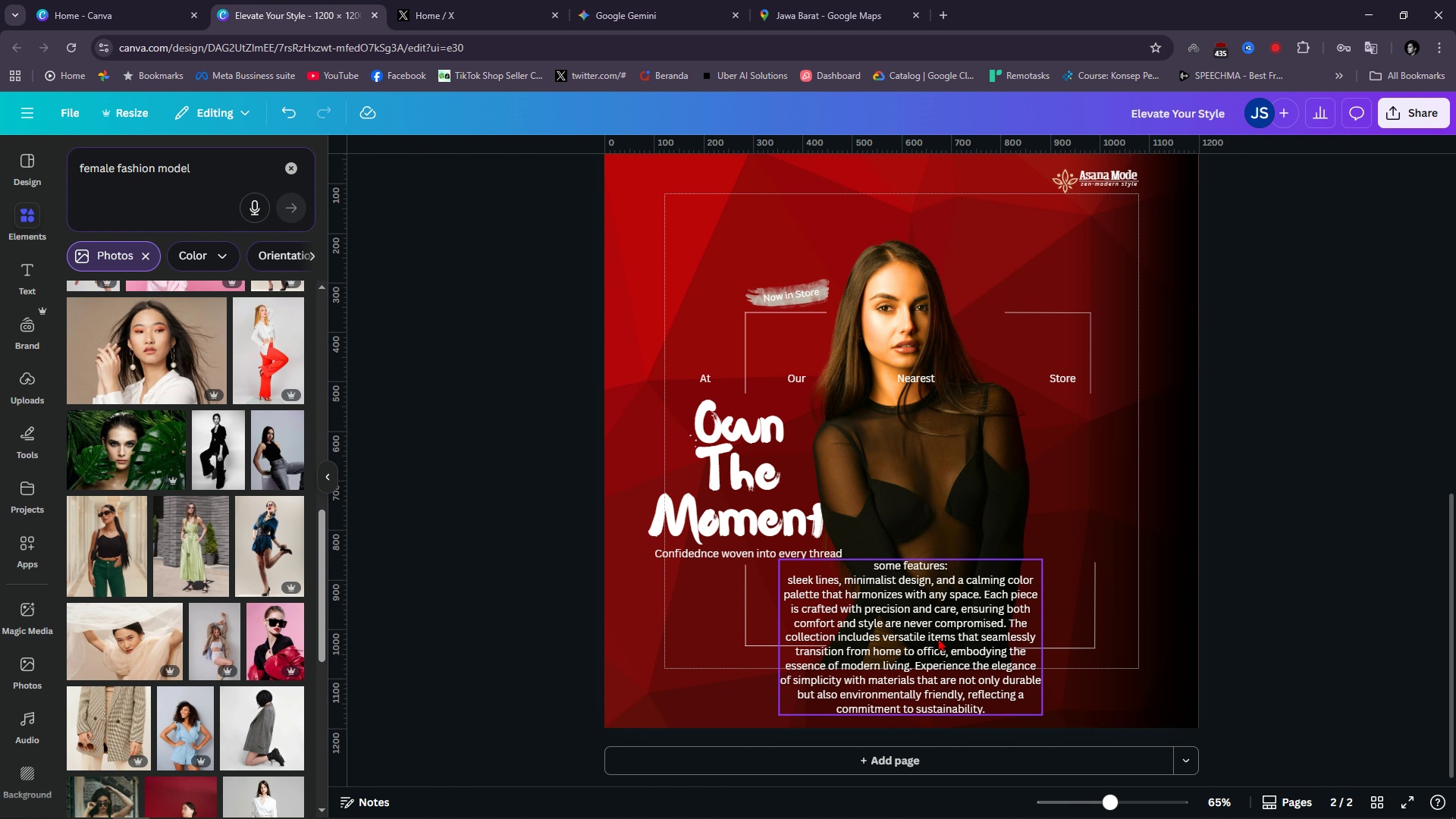 
hold_key(key=ControlLeft, duration=0.59)
scroll: coordinate [925, 657], scroll_direction: up, amount: 5.0
 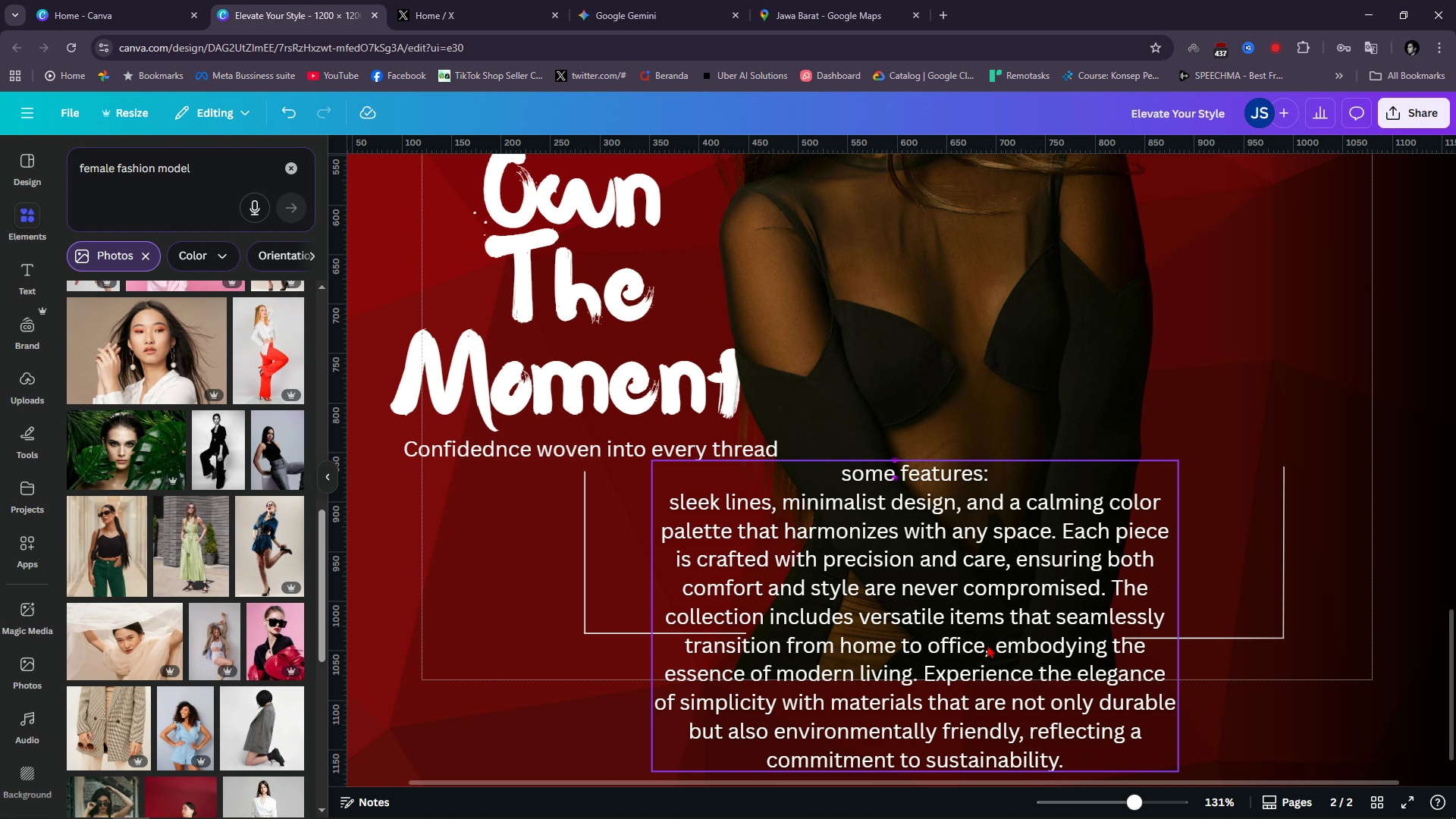 
left_click([1106, 583])
 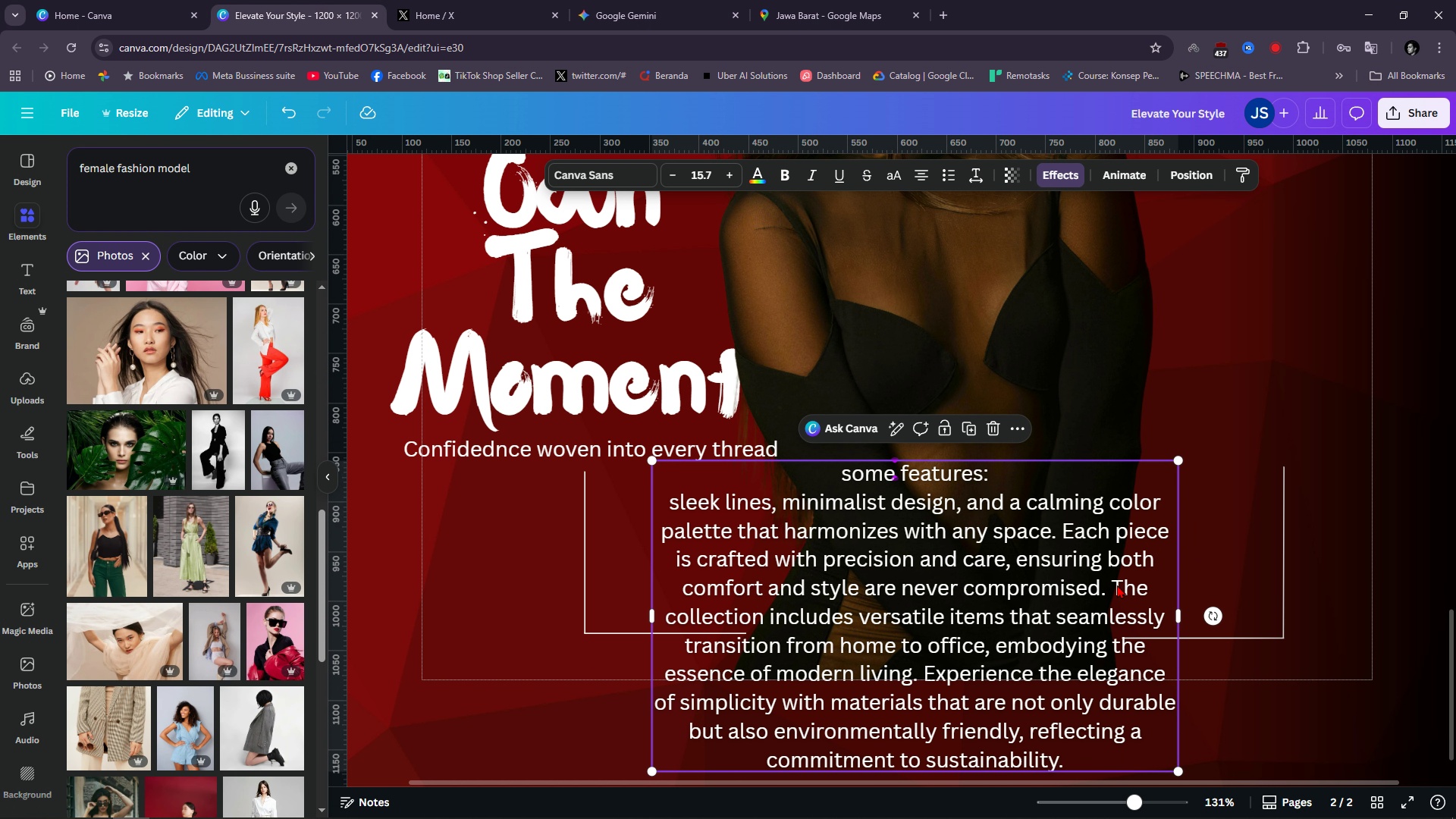 
double_click([1117, 585])
 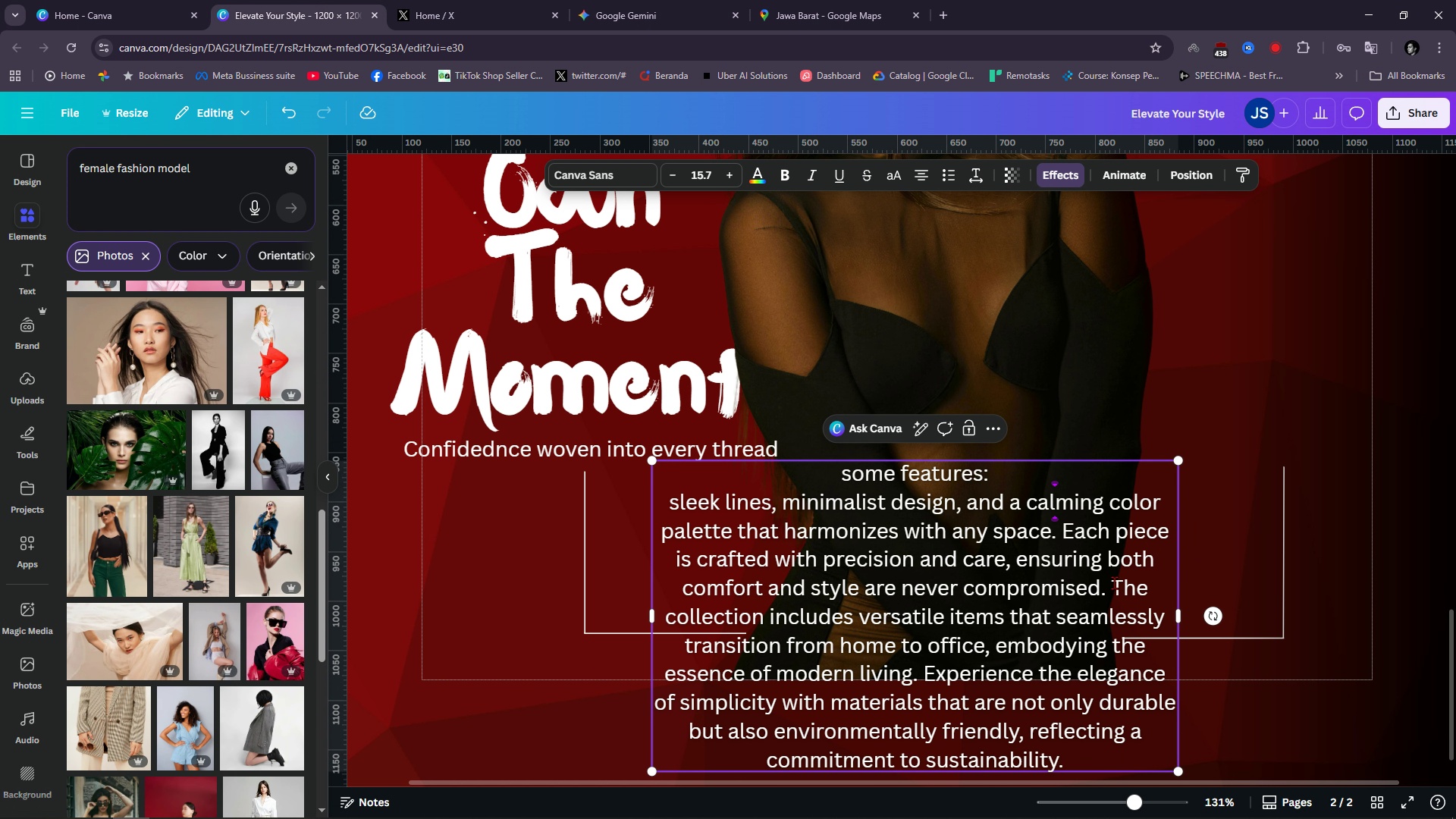 
left_click_drag(start_coordinate=[1113, 582], to_coordinate=[1130, 757])
 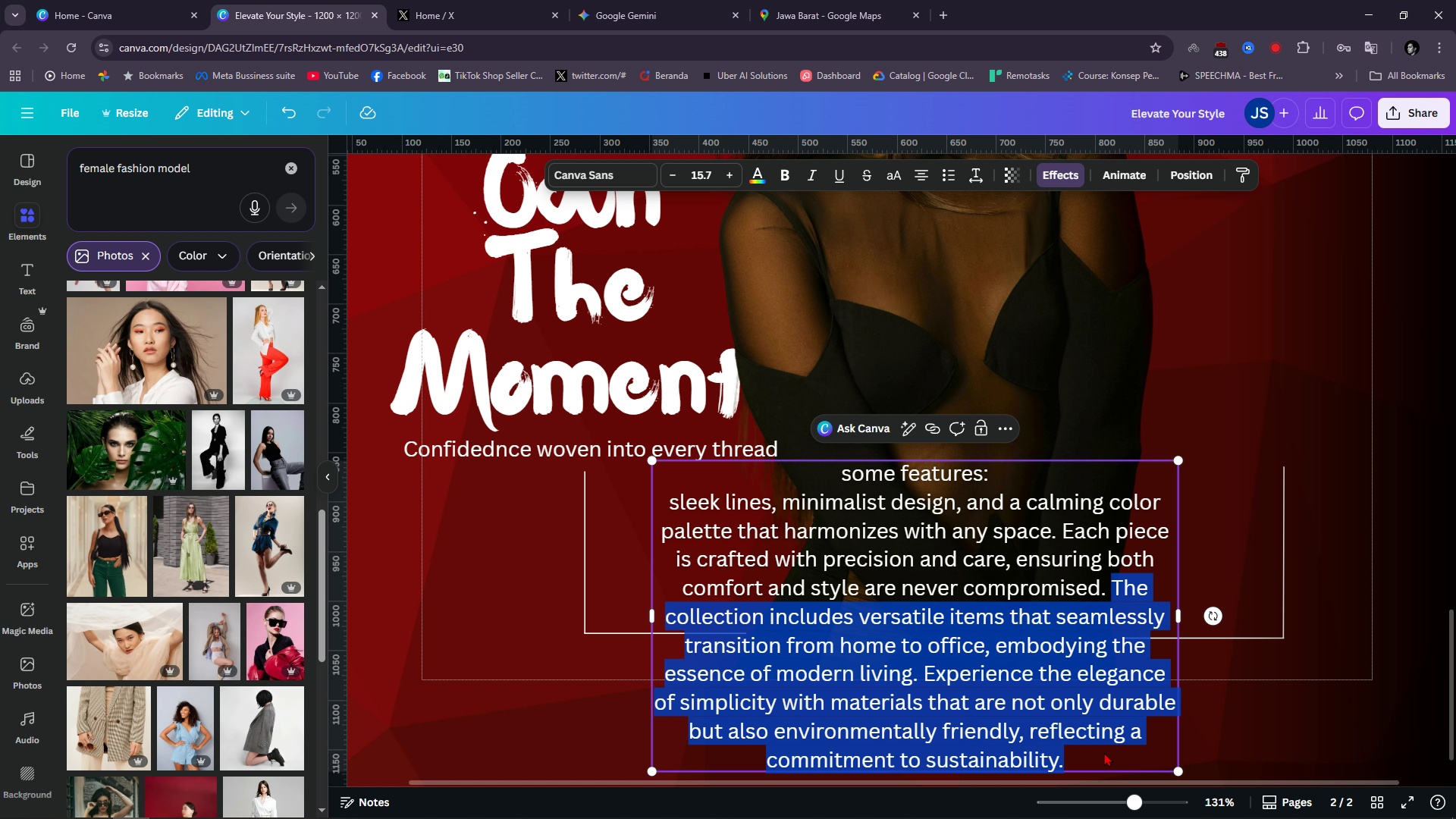 
key(Backspace)
 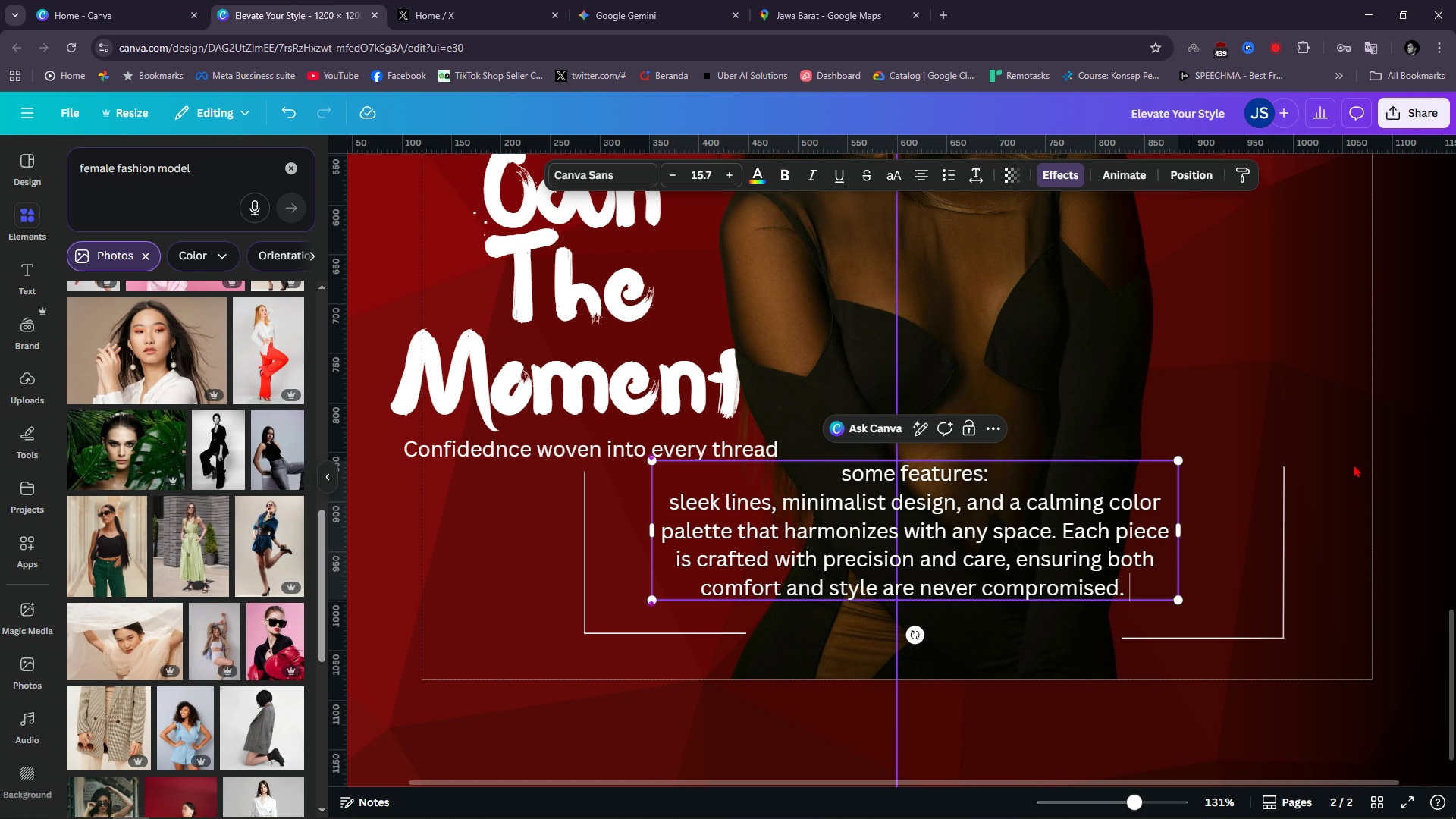 
left_click([1354, 464])
 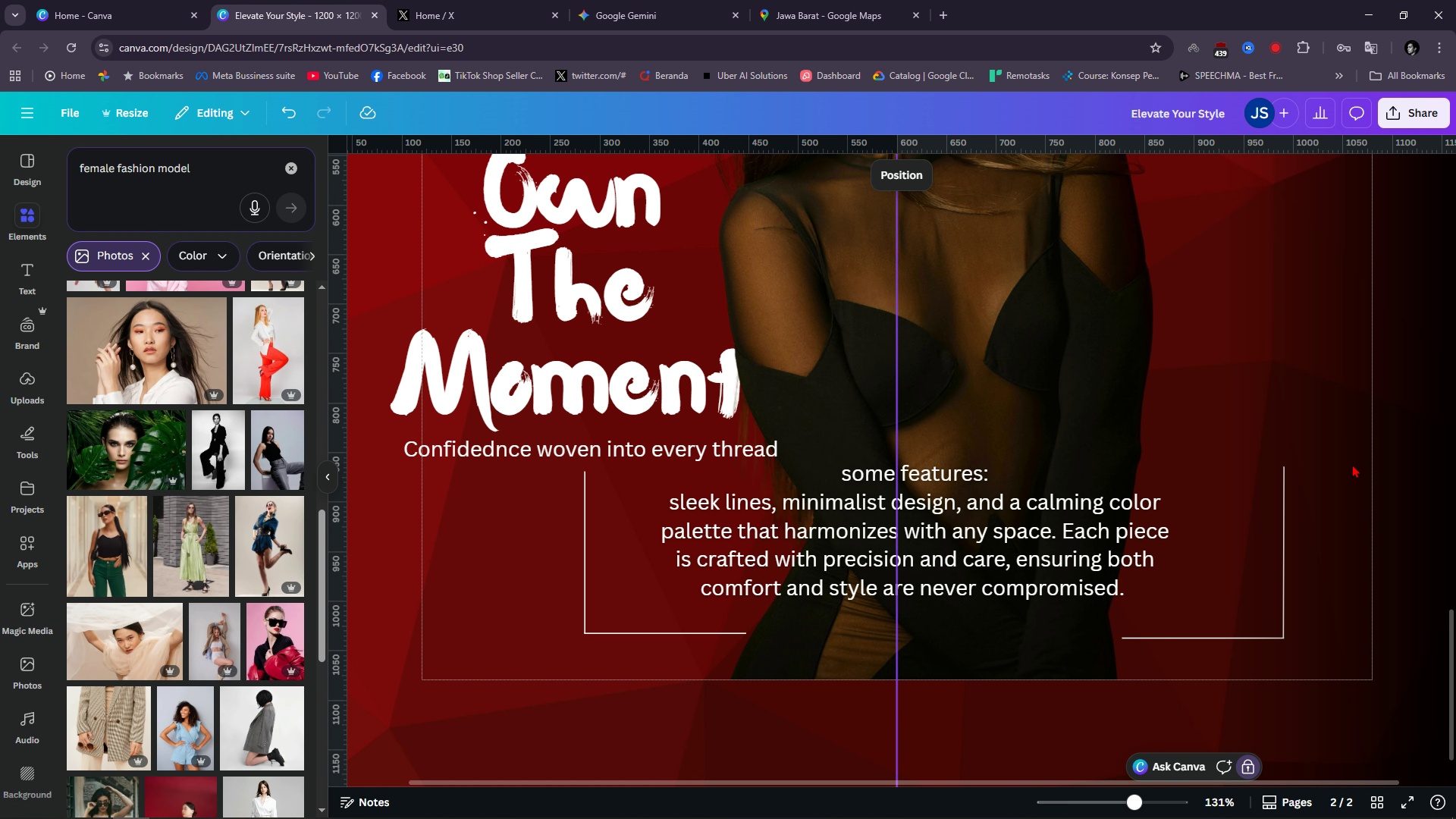 
hold_key(key=ControlLeft, duration=0.83)
scroll: coordinate [997, 554], scroll_direction: down, amount: 3.0
 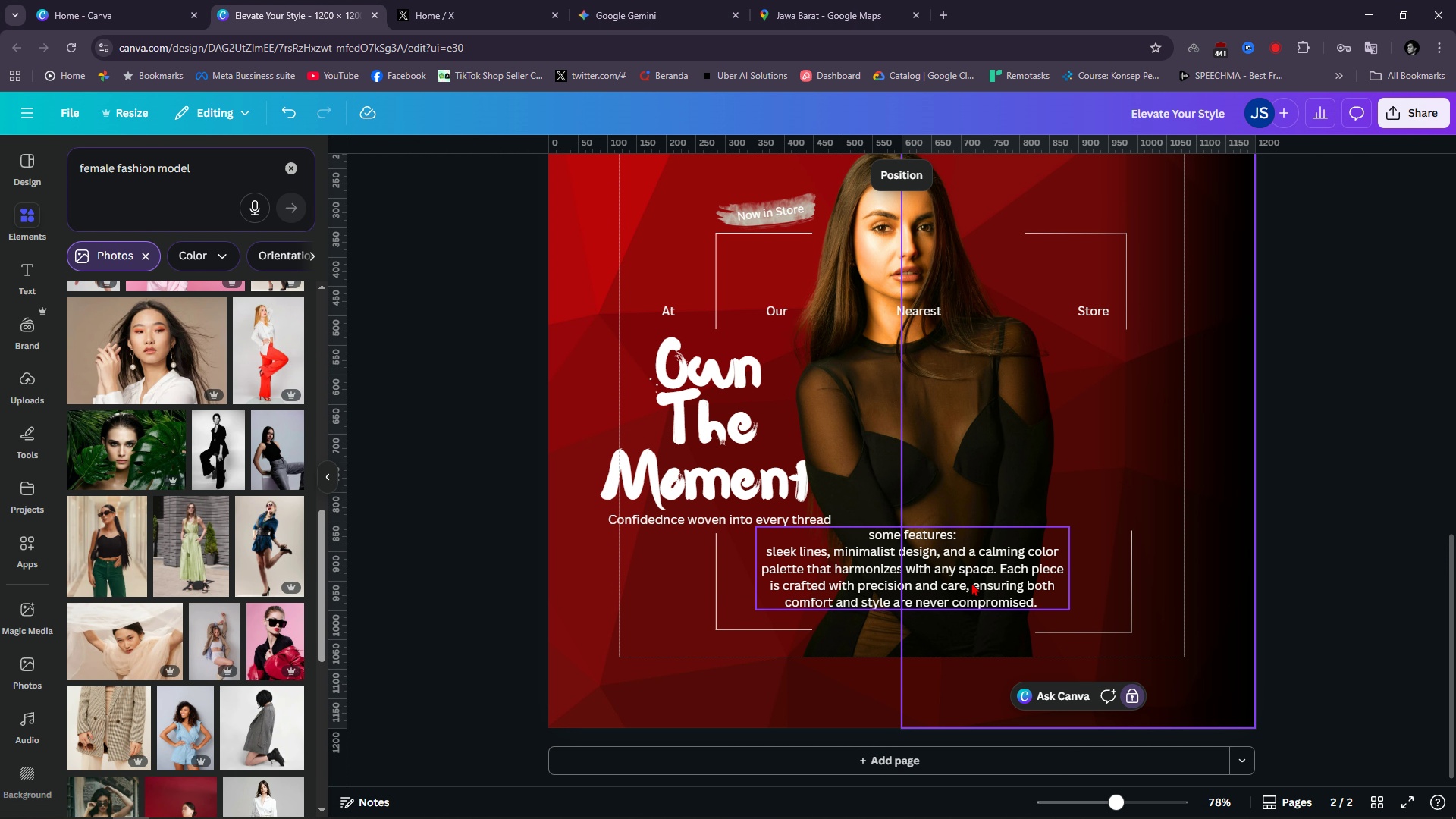 
left_click_drag(start_coordinate=[963, 577], to_coordinate=[978, 596])
 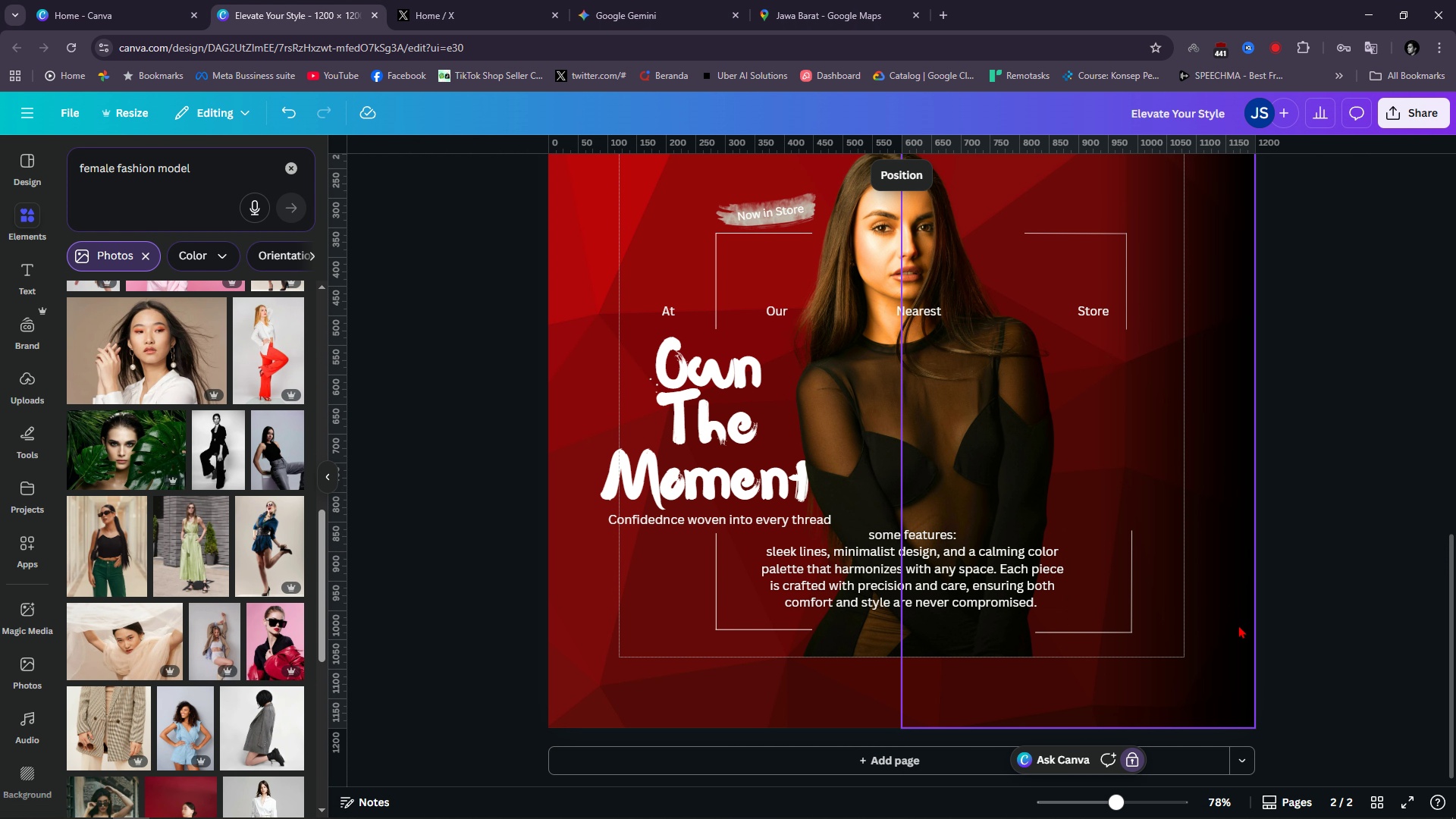 
left_click([1238, 625])
 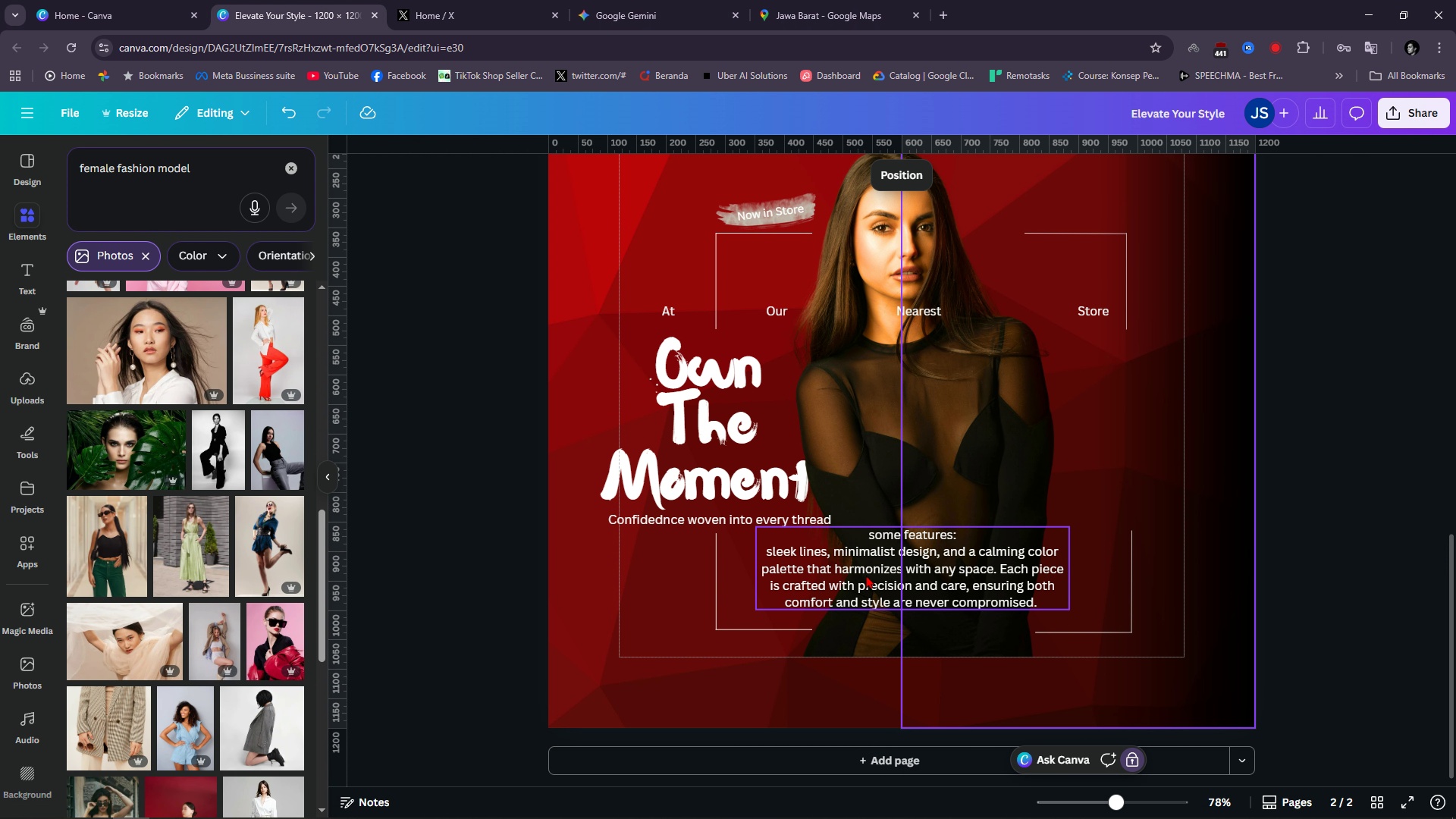 
left_click_drag(start_coordinate=[866, 575], to_coordinate=[858, 594])
 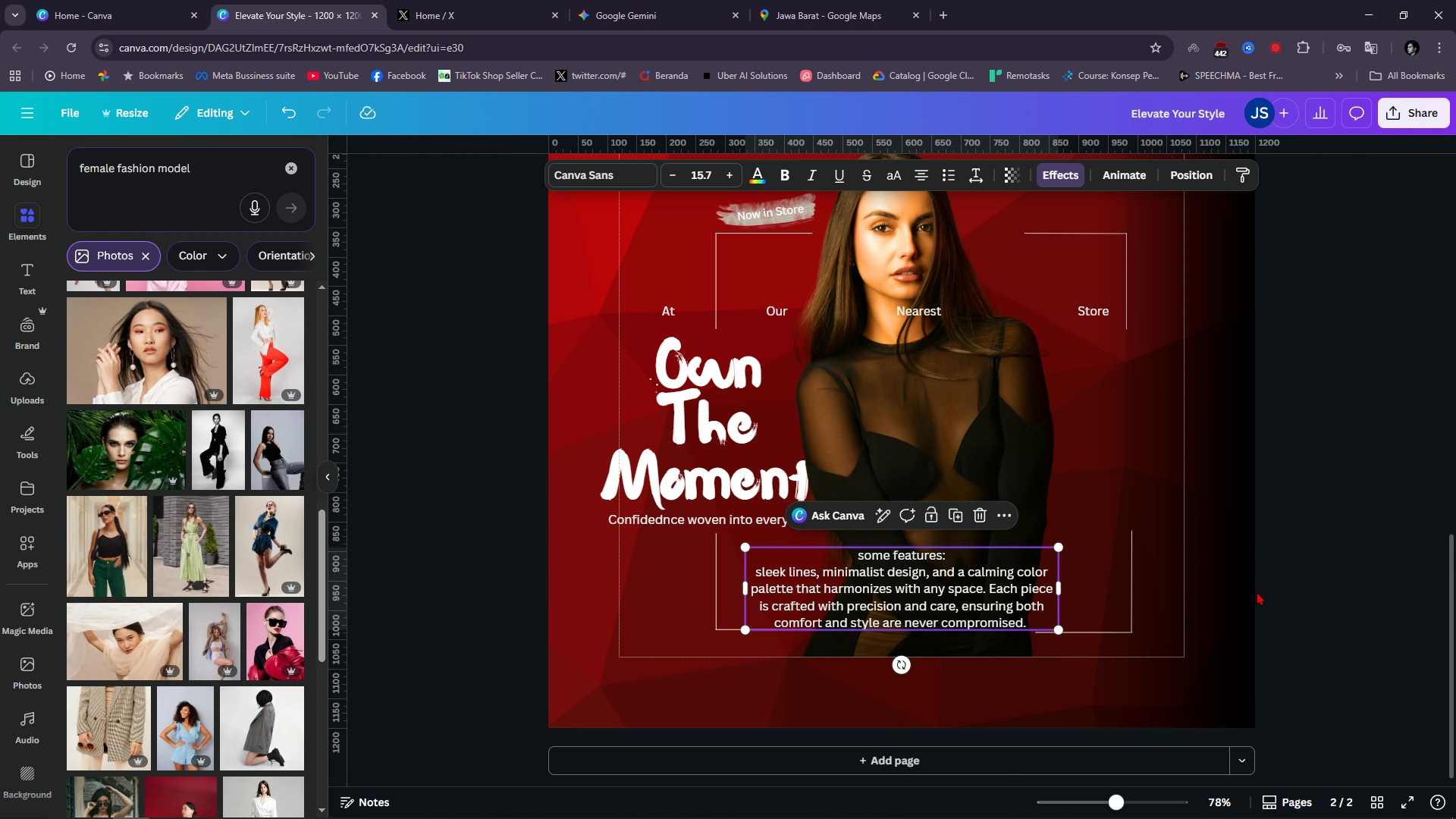 
left_click([1257, 592])
 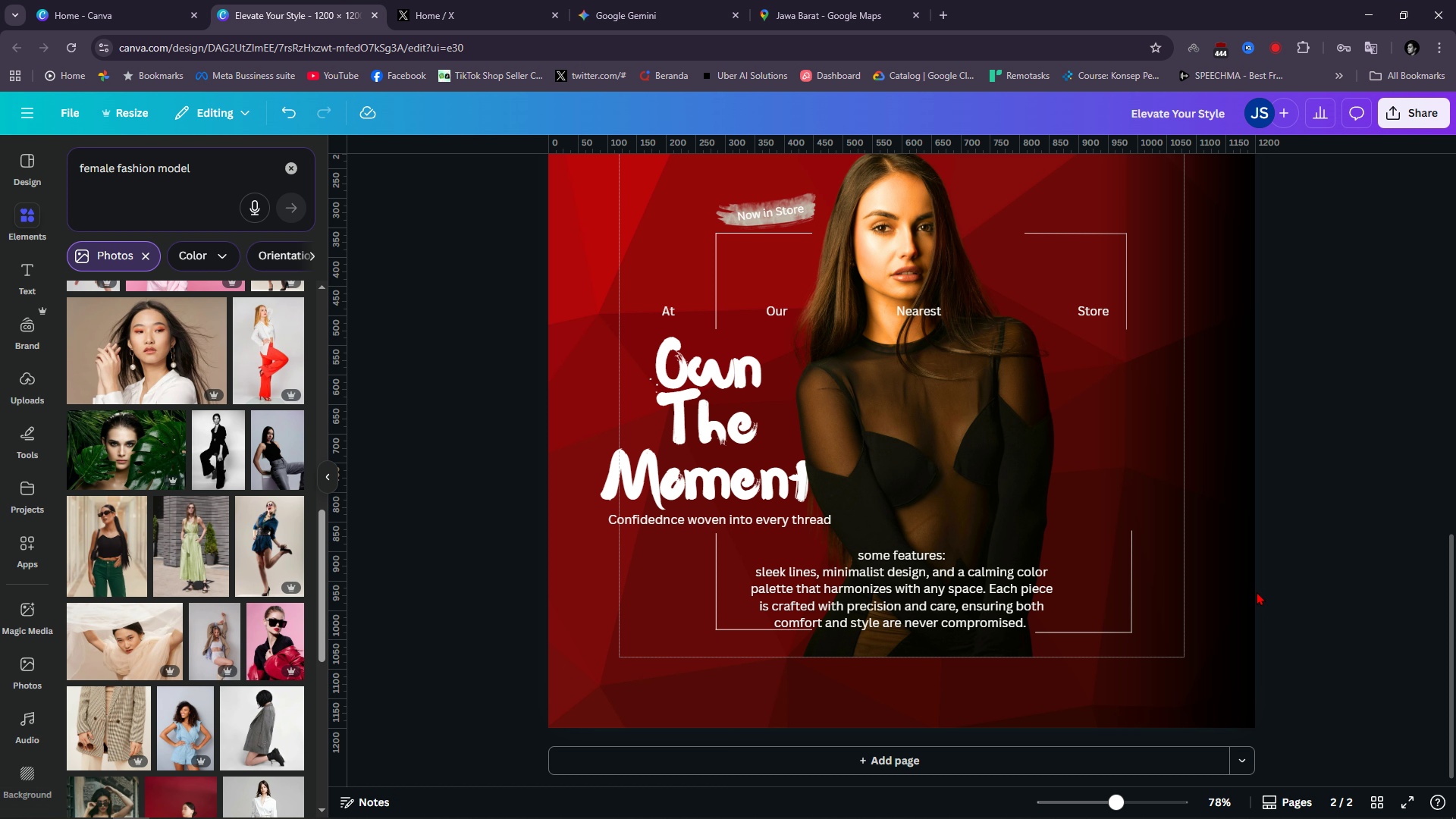 
wait(8.3)
 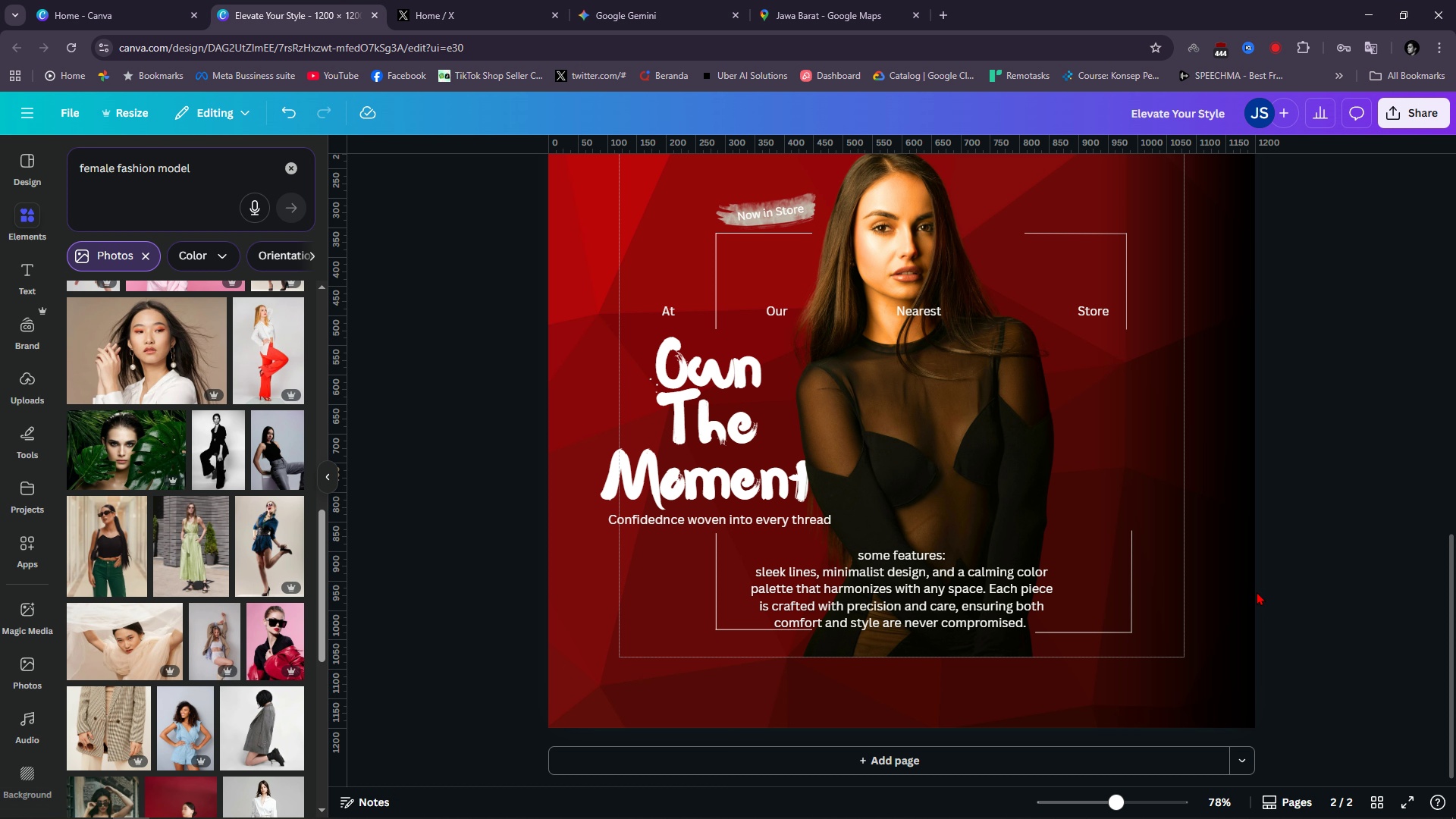 
left_click_drag(start_coordinate=[816, 604], to_coordinate=[826, 604])
 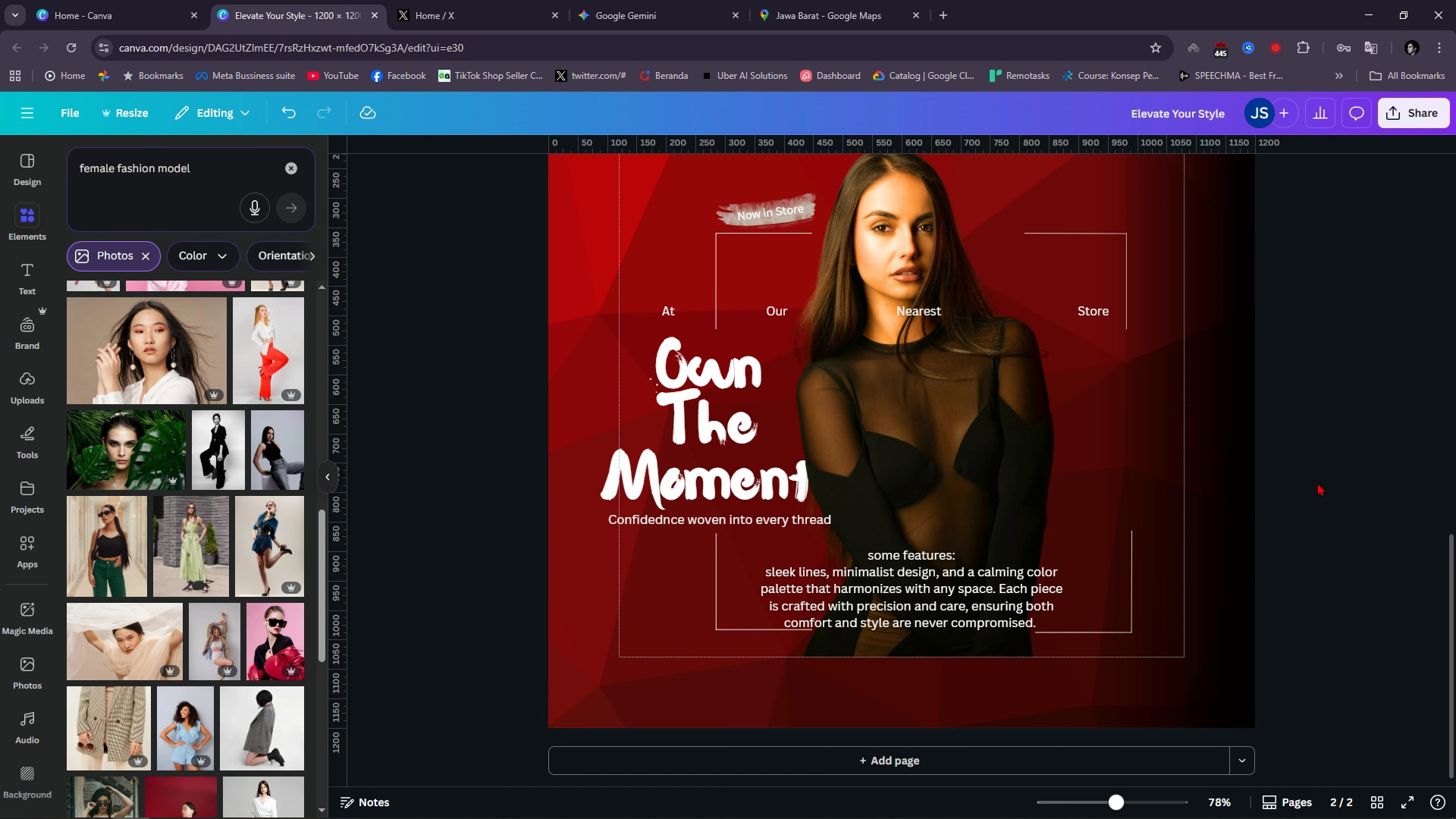 
hold_key(key=ControlLeft, duration=1.5)
scroll: coordinate [1317, 482], scroll_direction: down, amount: 7.0
 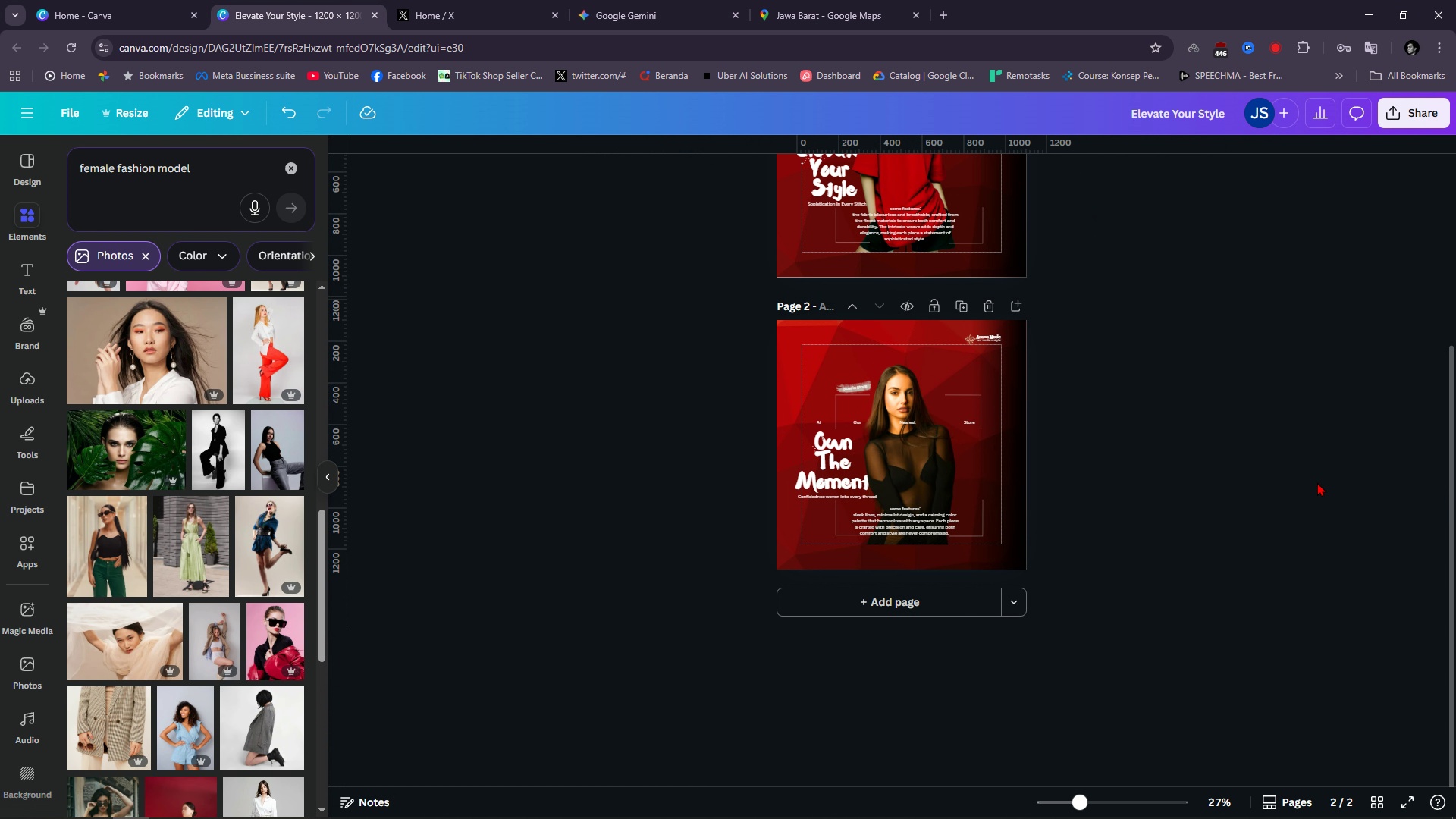 
scroll: coordinate [1317, 482], scroll_direction: up, amount: 2.0
 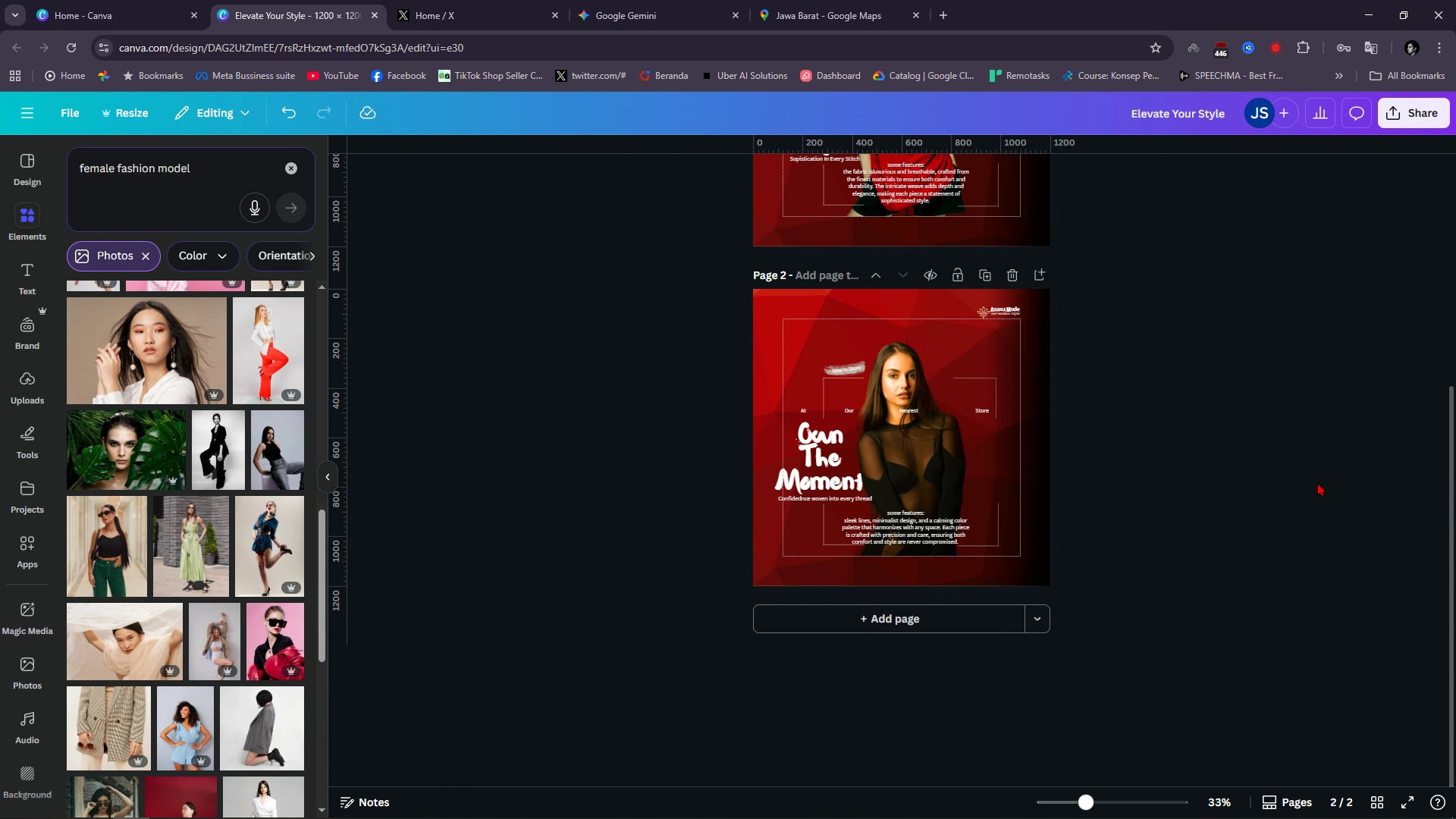 
key(Control+ControlLeft)
 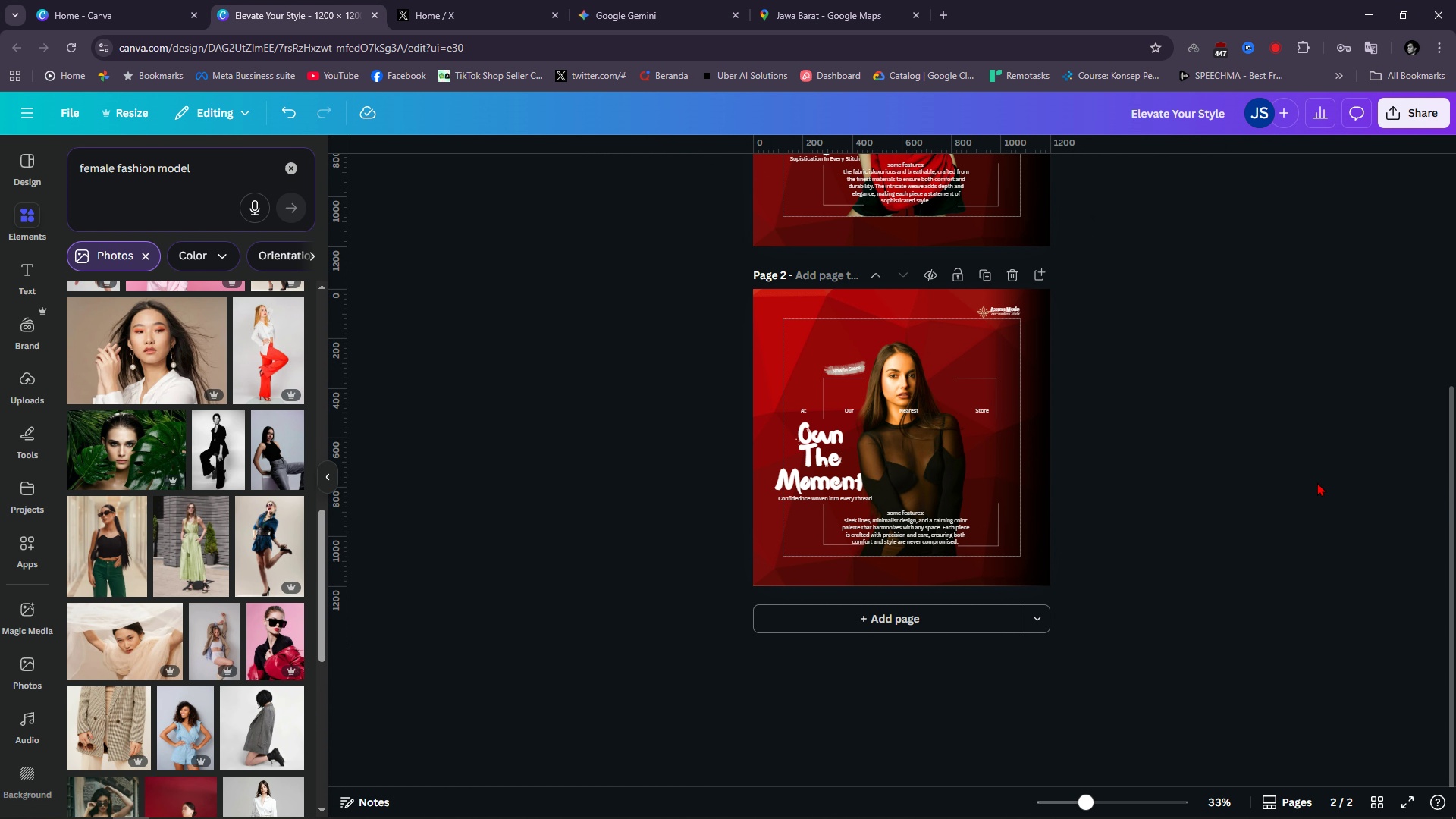 
key(Control+ControlLeft)
 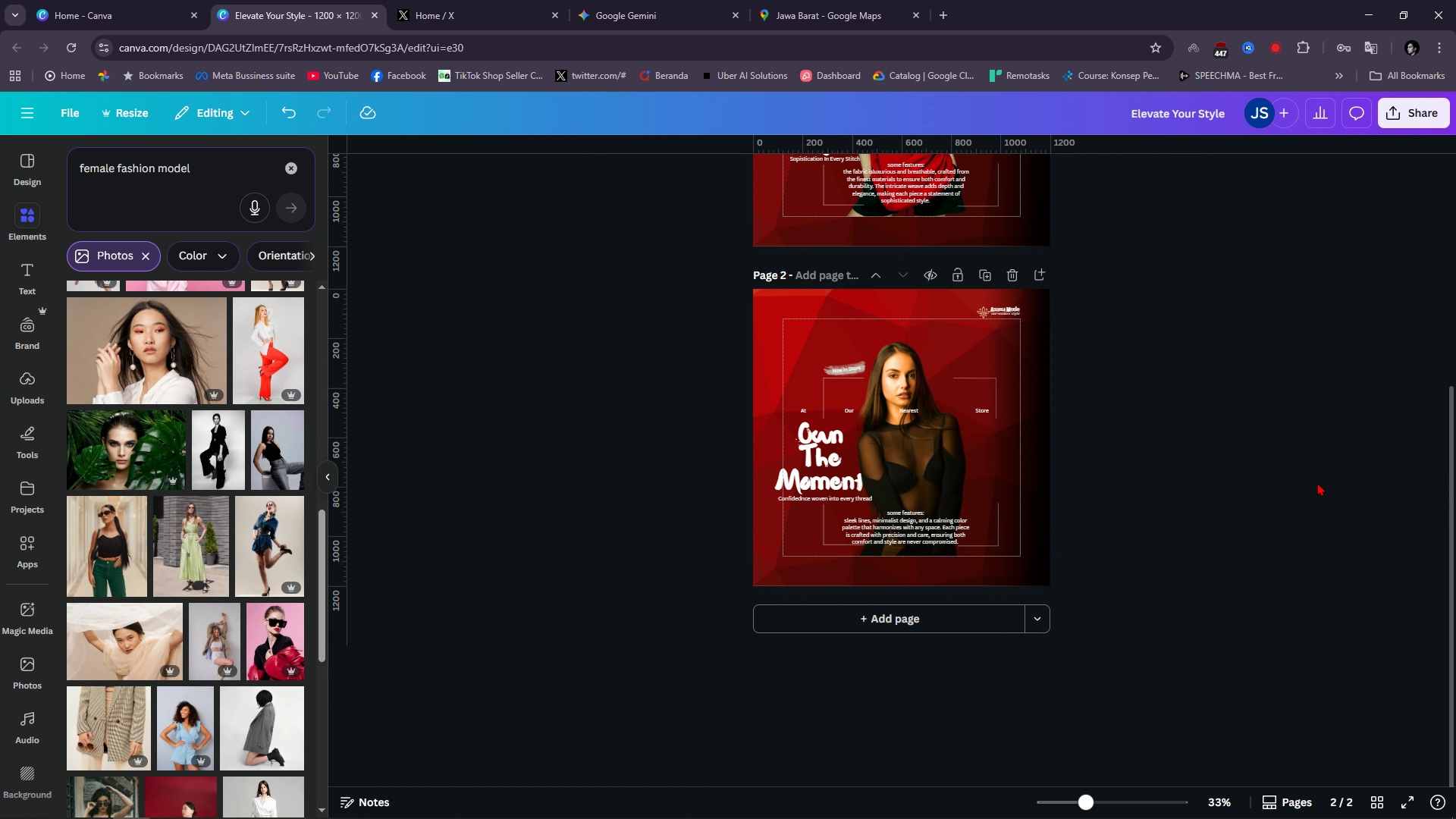 
key(Control+ControlLeft)
 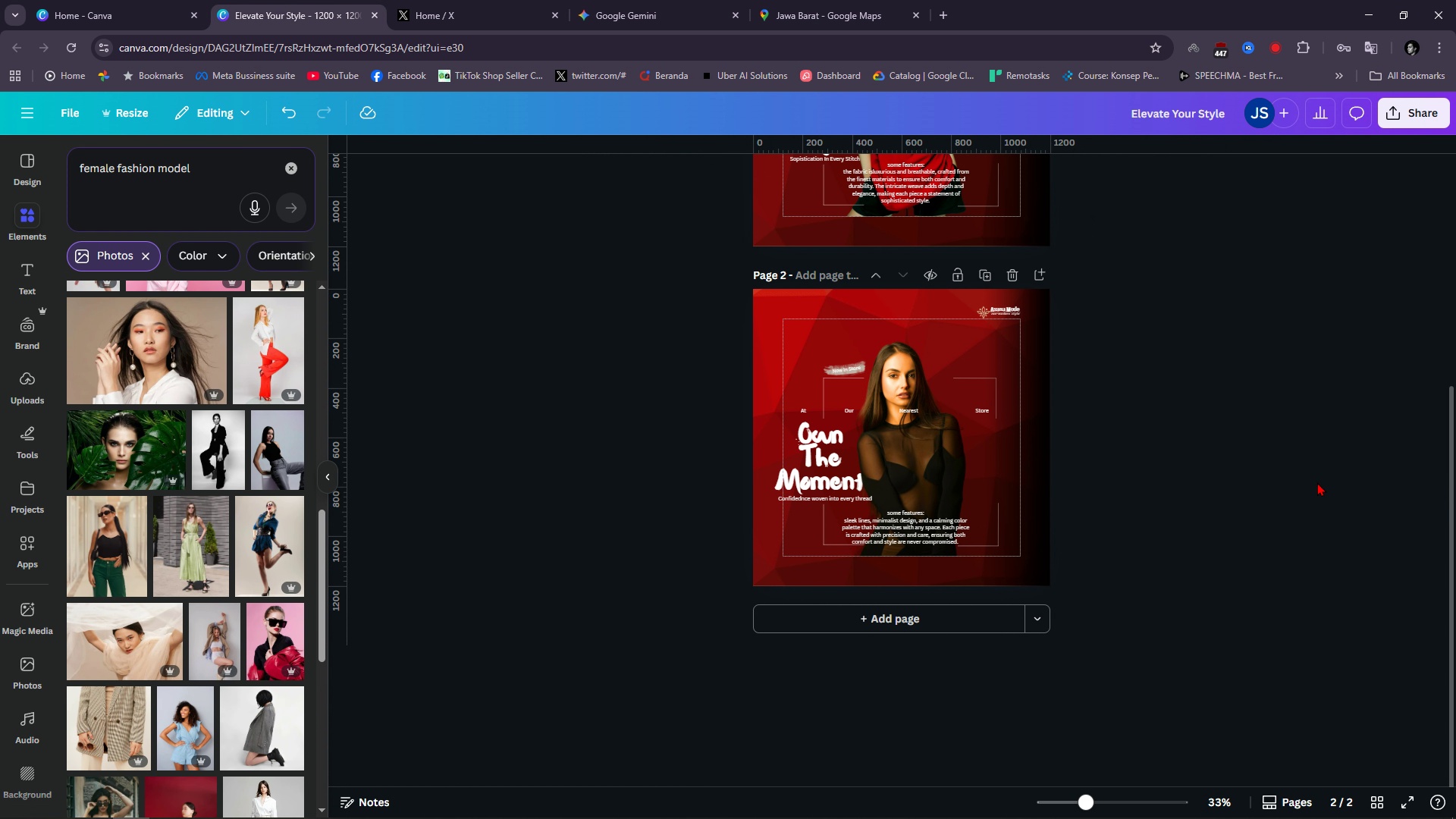 
key(Control+ControlLeft)
 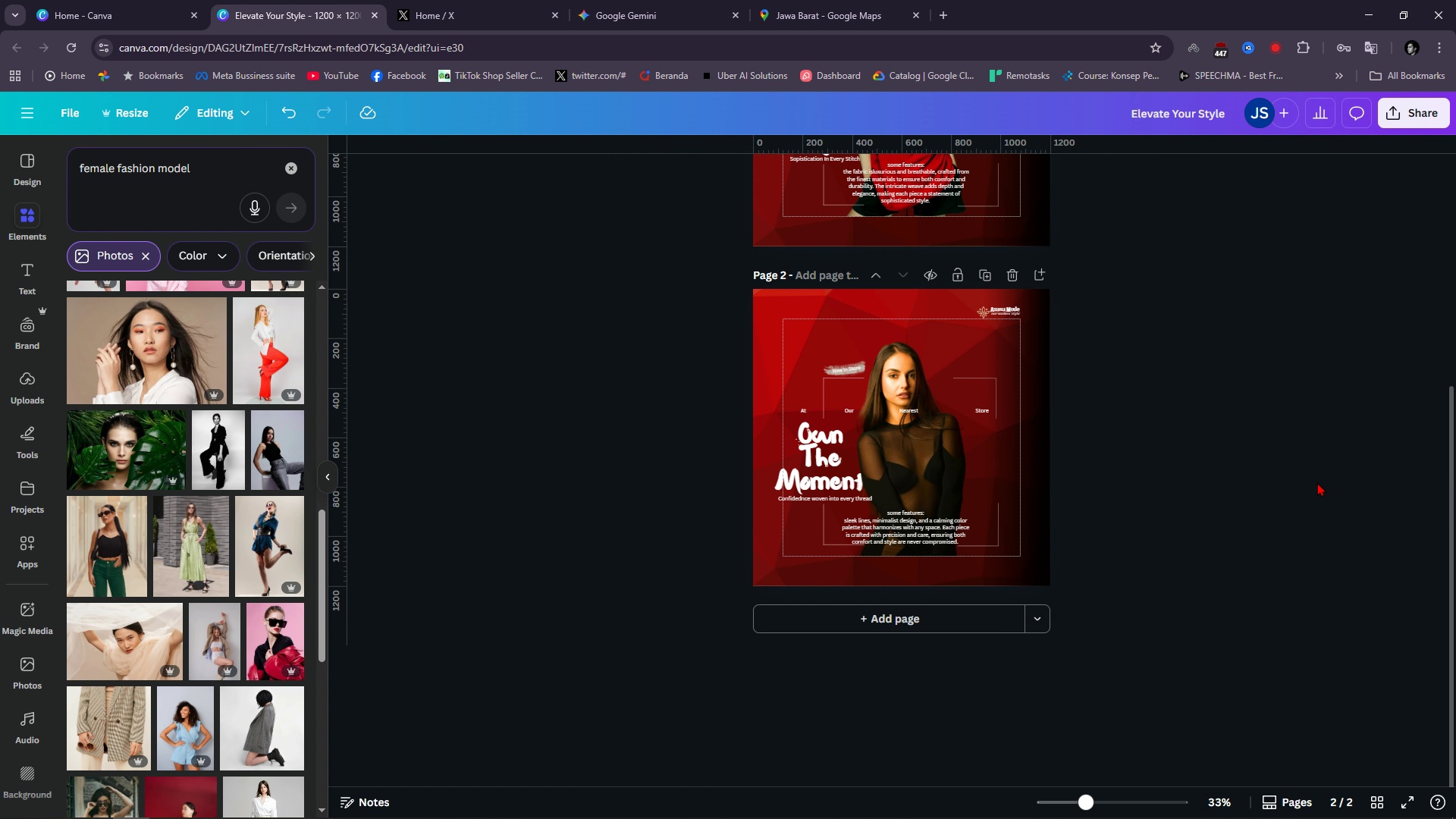 
key(Control+ControlLeft)
 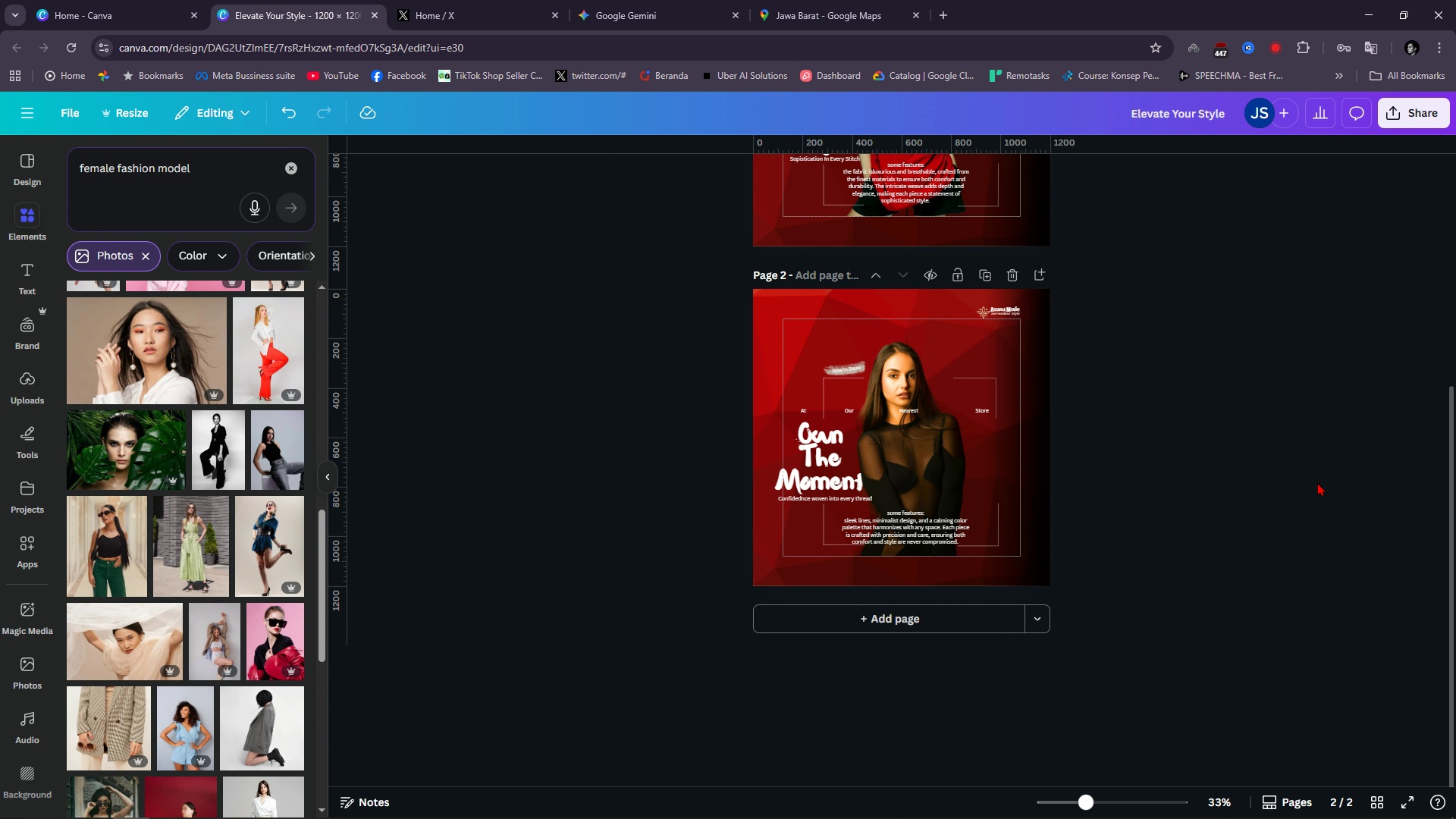 
key(Control+ControlLeft)
 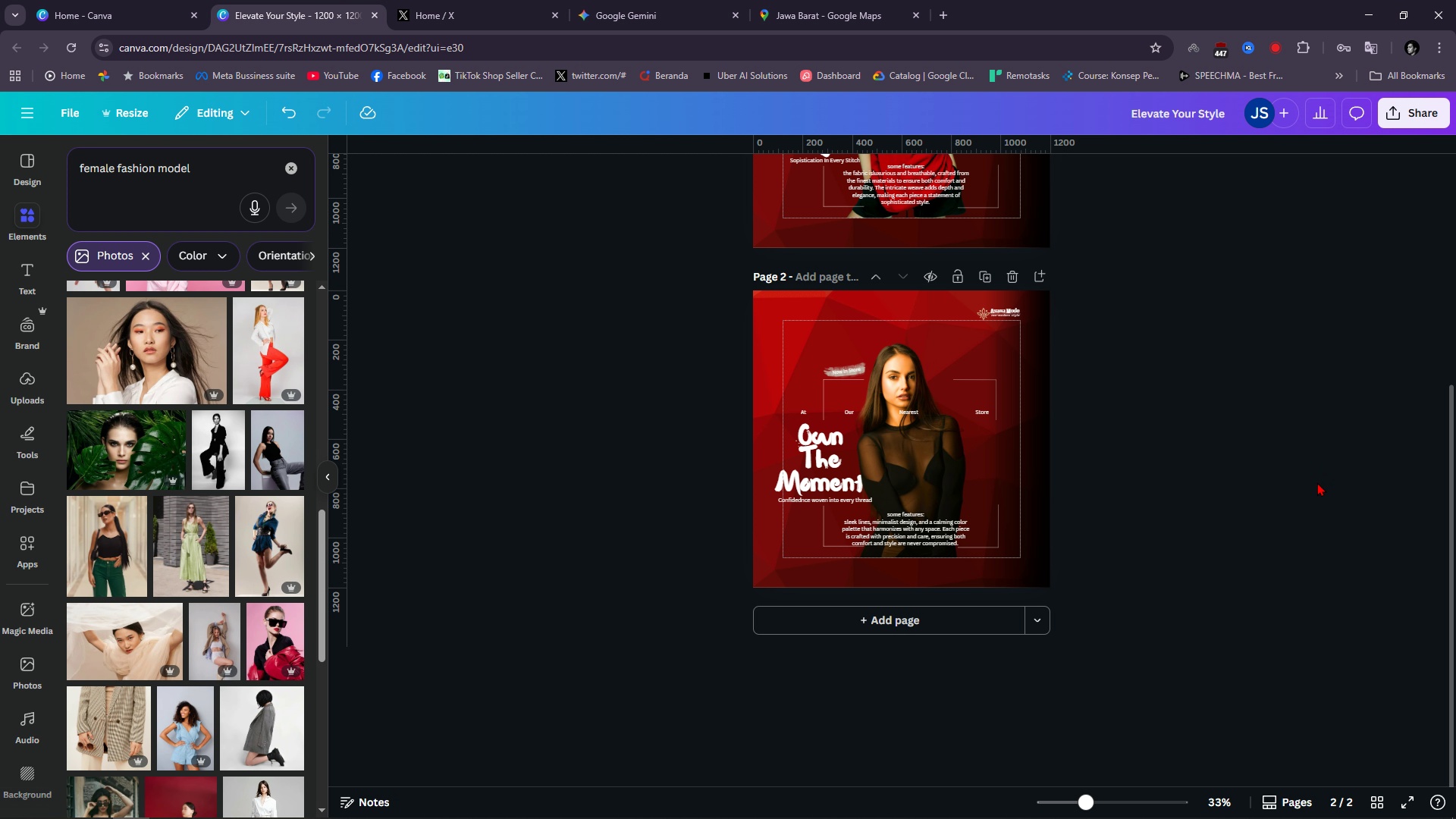 
scroll: coordinate [1317, 482], scroll_direction: up, amount: 4.0
 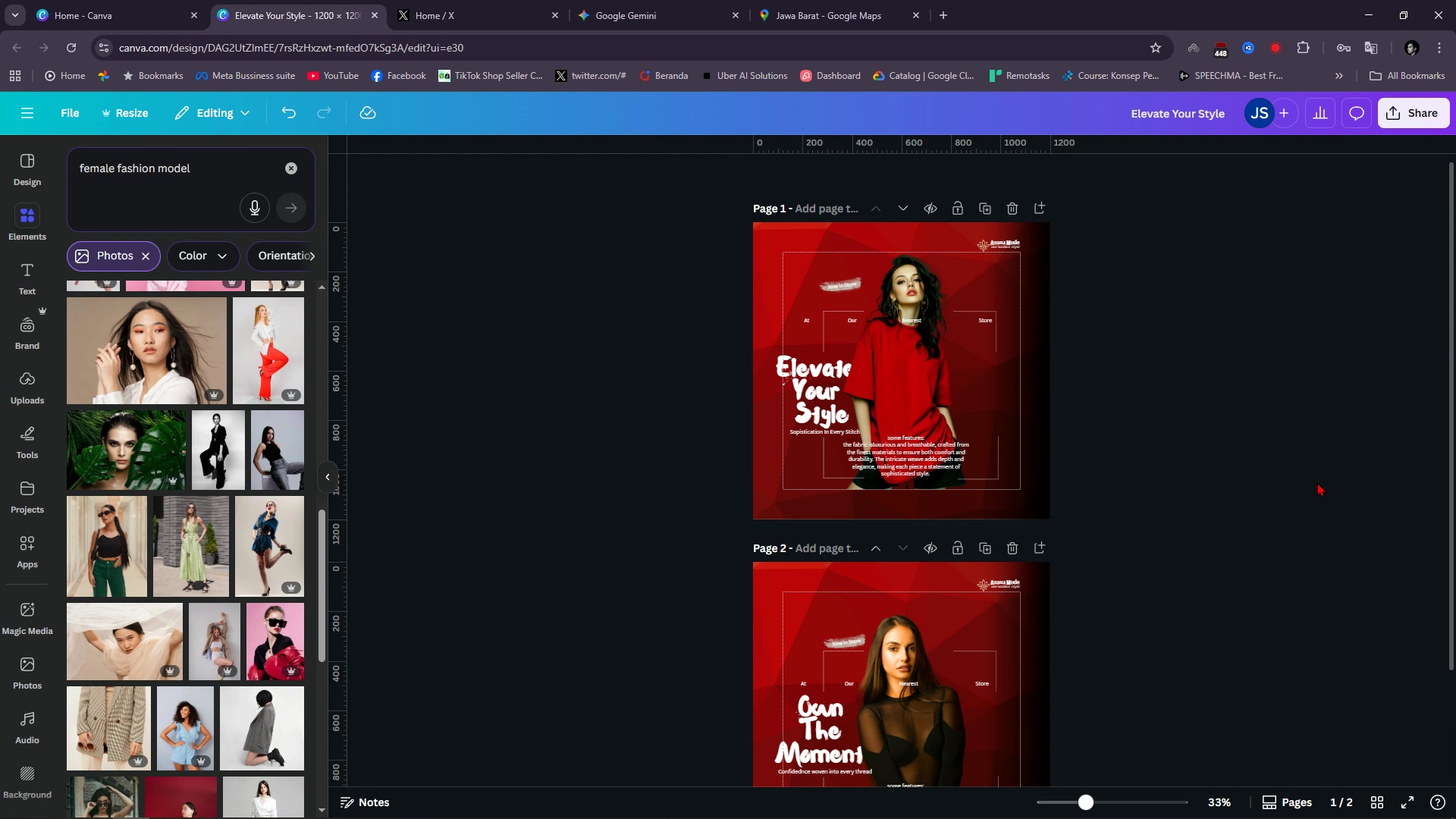 
scroll: coordinate [1317, 482], scroll_direction: down, amount: 1.0
 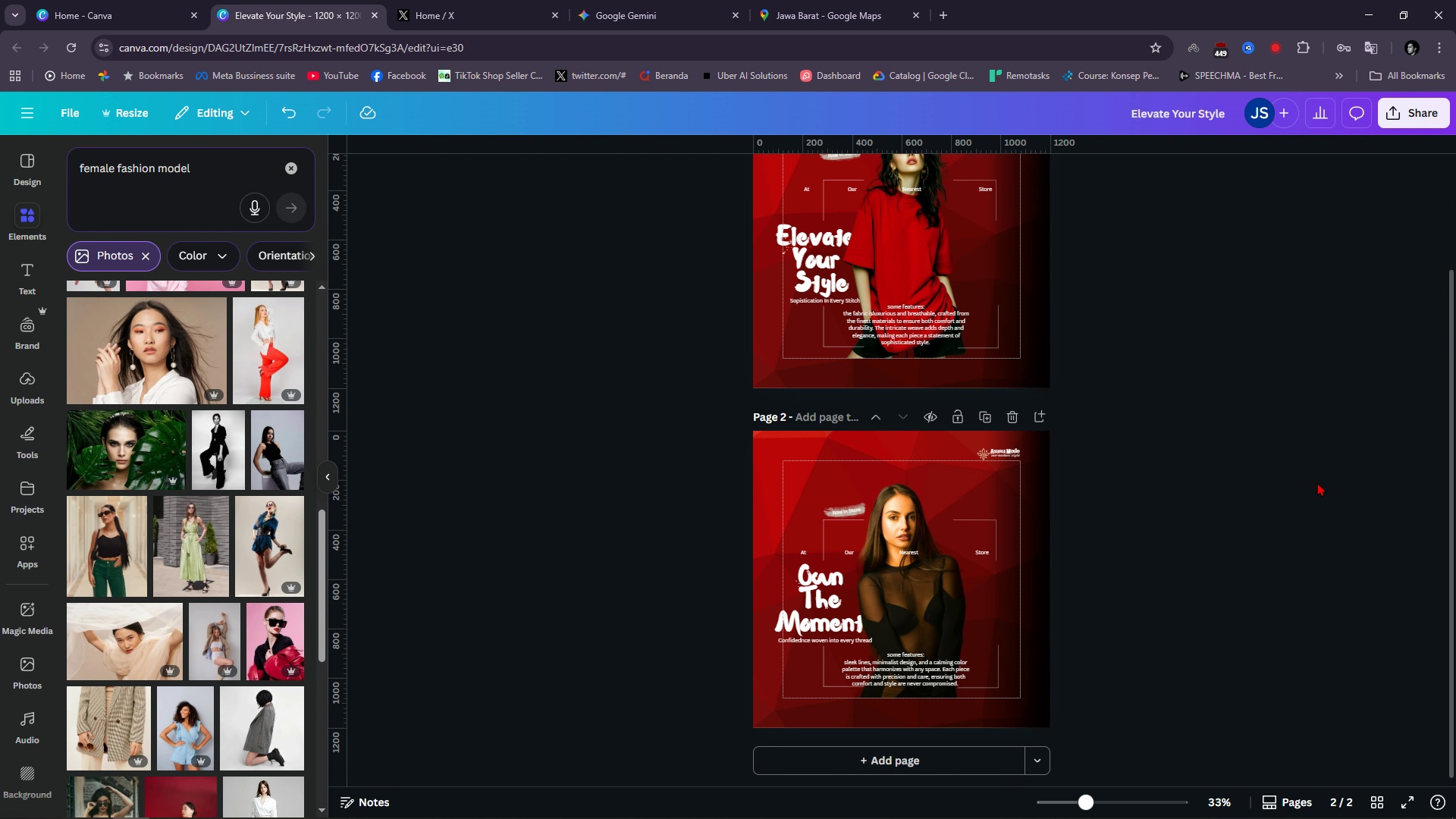 
hold_key(key=ControlLeft, duration=0.5)
scroll: coordinate [1317, 482], scroll_direction: up, amount: 6.0
 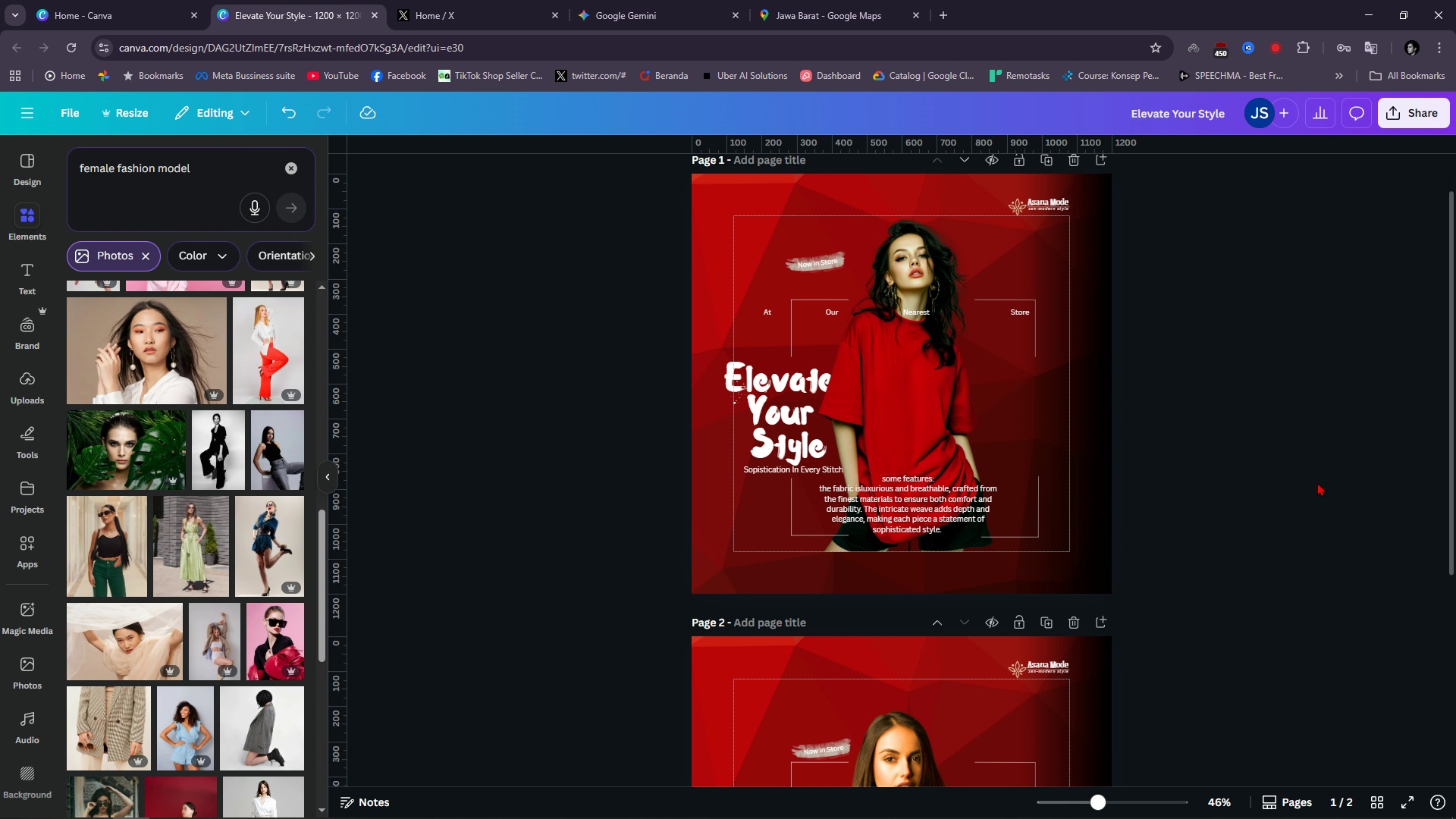 
scroll: coordinate [1317, 482], scroll_direction: down, amount: 6.0
 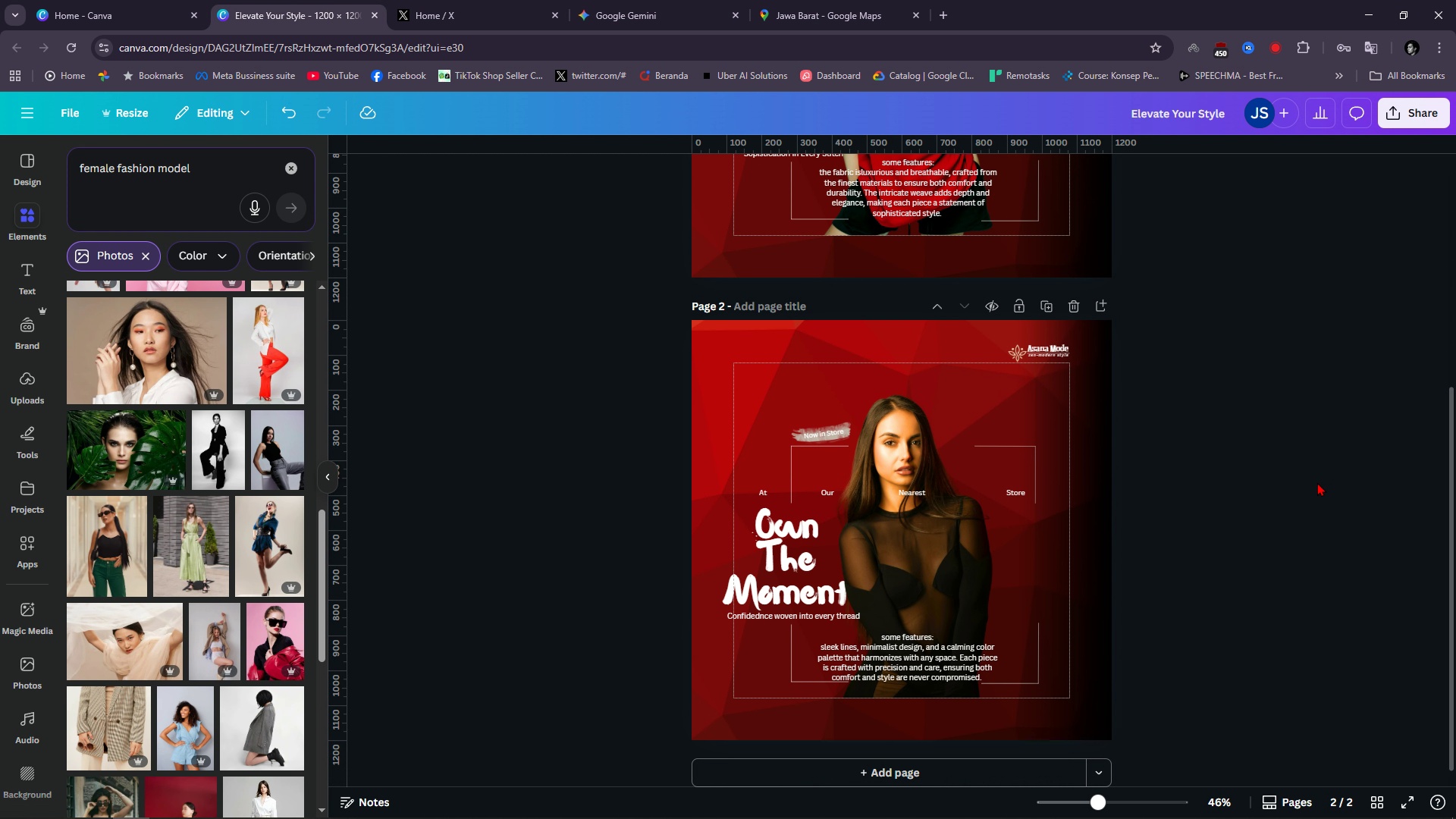 
hold_key(key=ControlLeft, duration=0.38)
scroll: coordinate [1225, 468], scroll_direction: up, amount: 1.0
 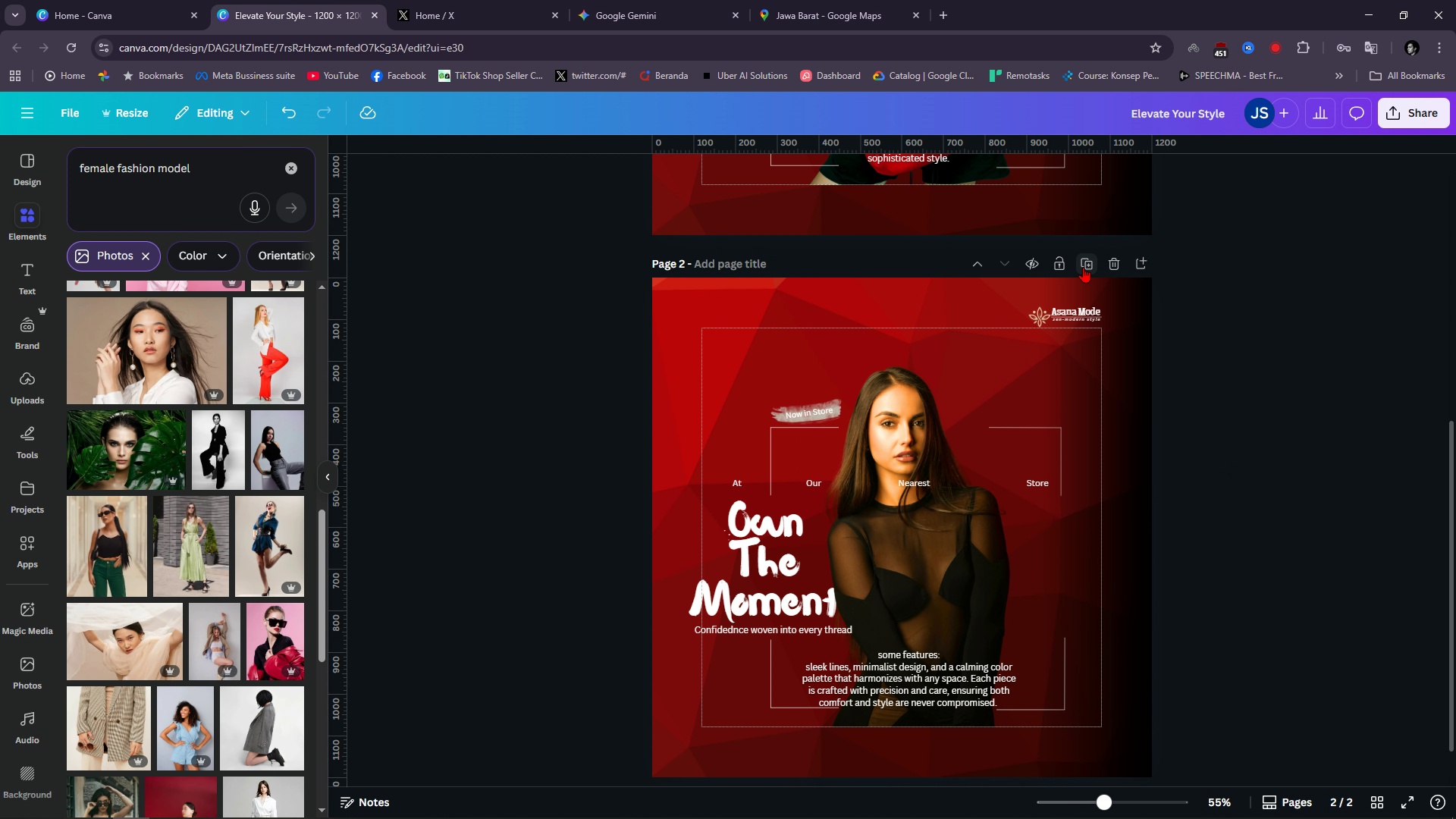 
left_click([1083, 267])
 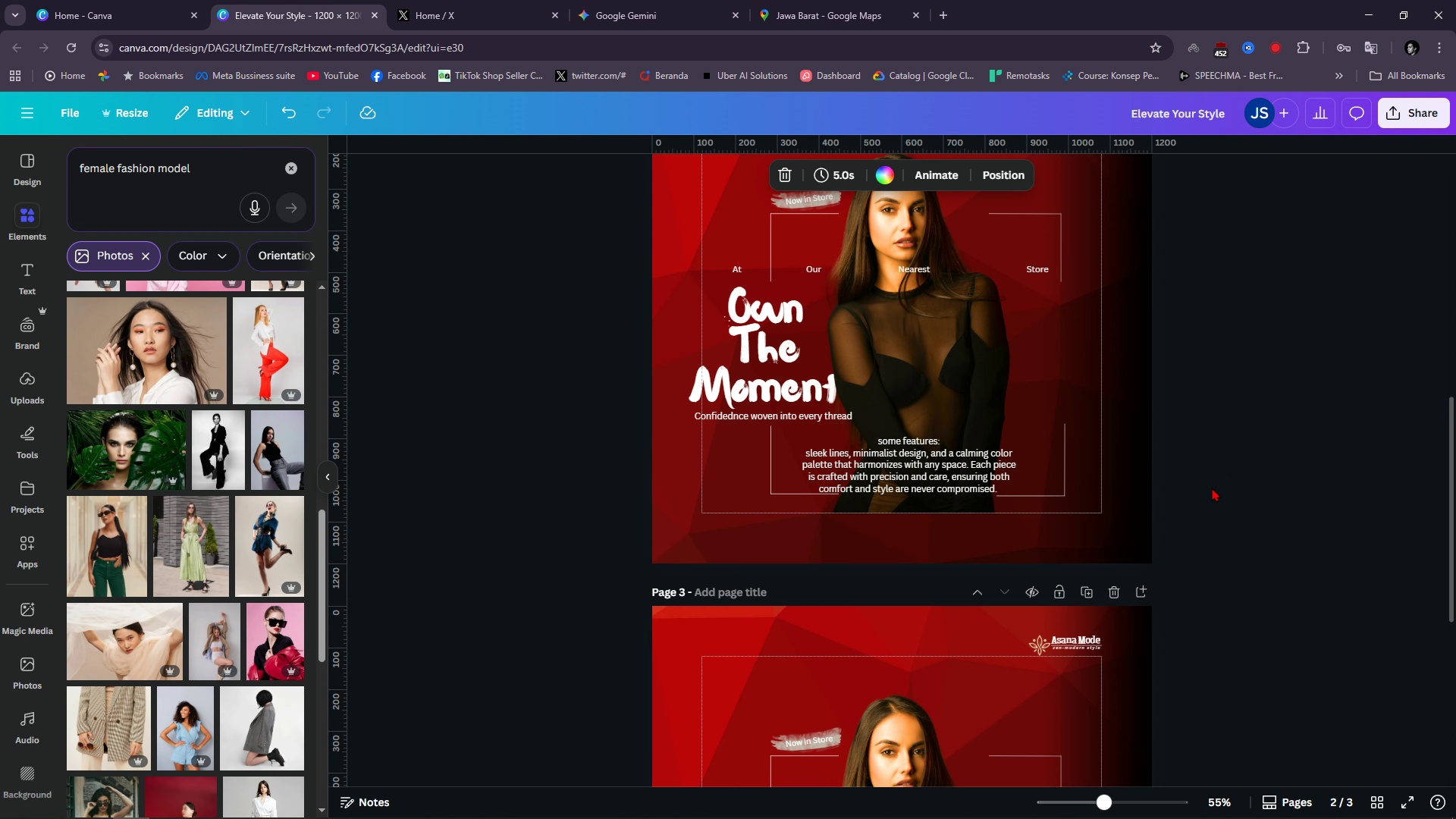 
scroll: coordinate [1212, 488], scroll_direction: down, amount: 2.0
 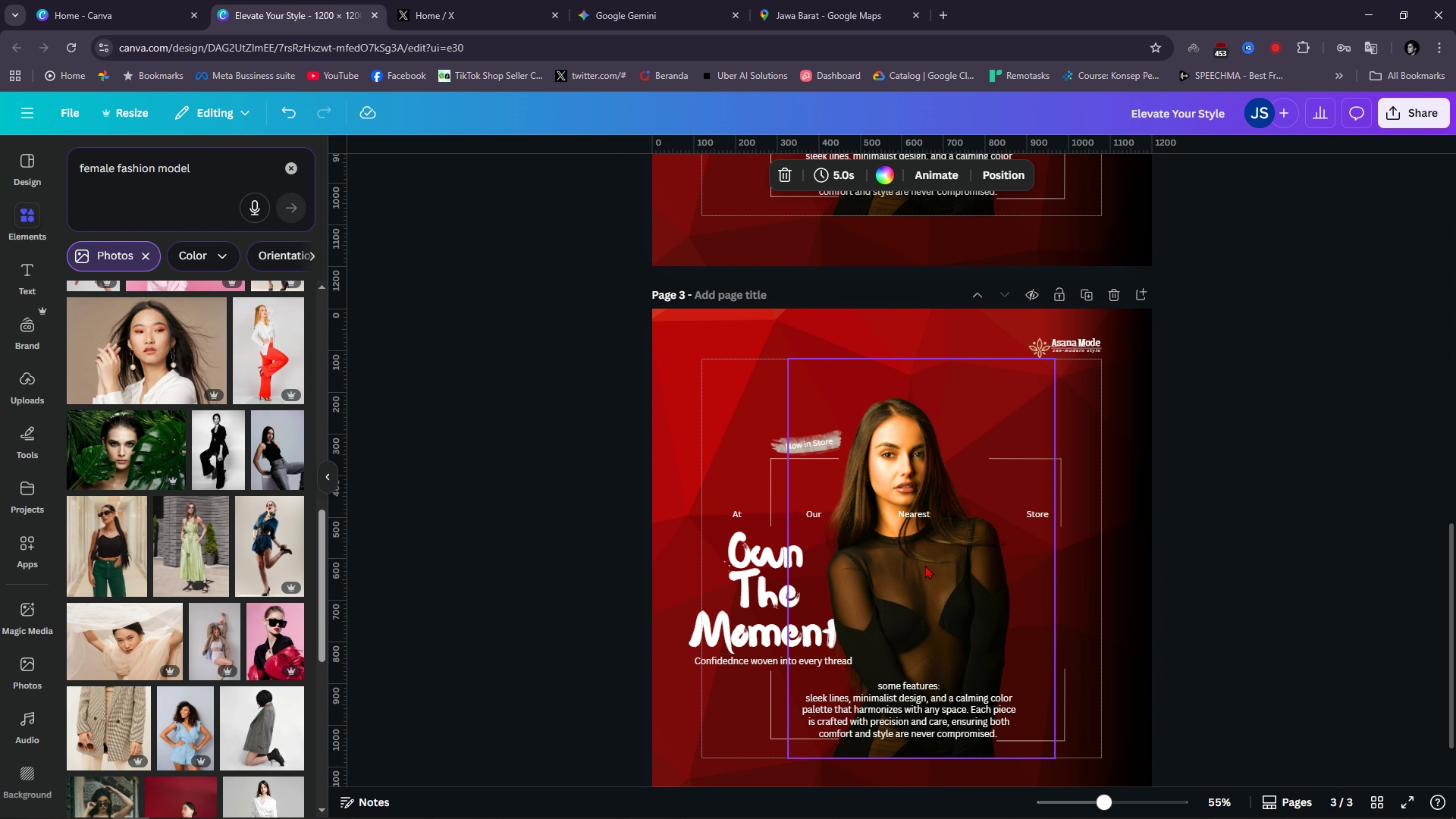 
left_click([927, 566])
 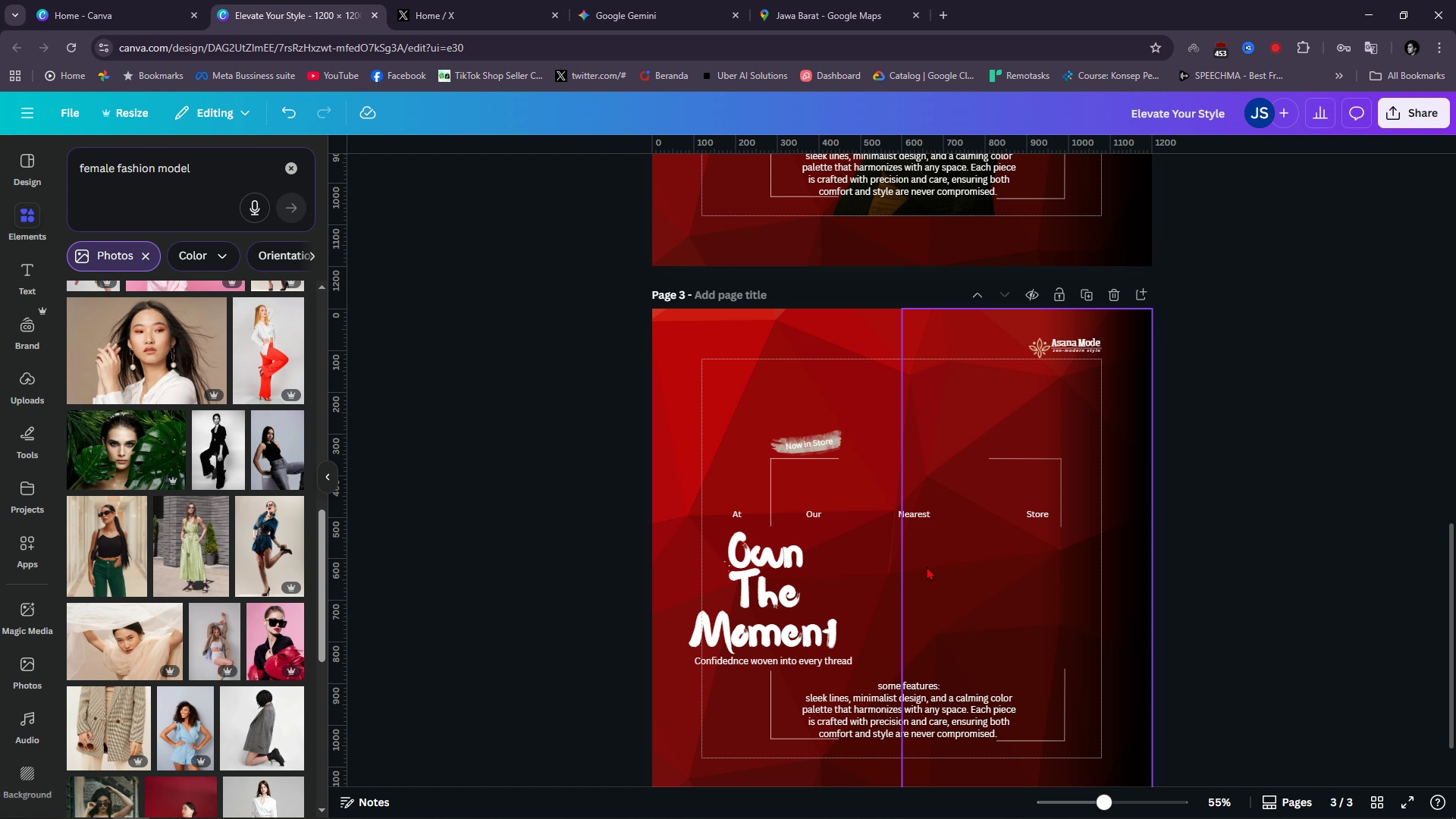 
key(Backspace)
 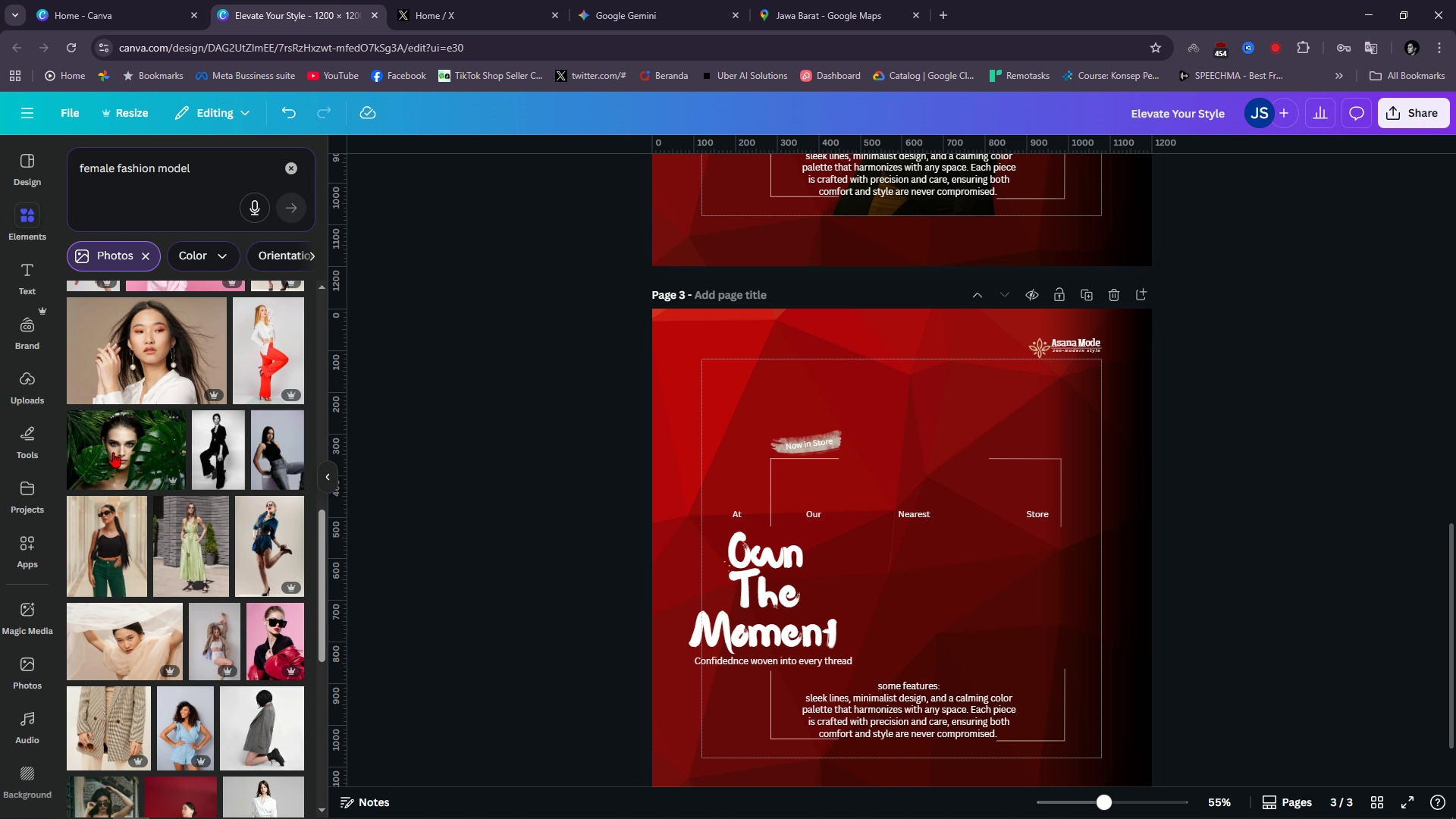 
scroll: coordinate [177, 620], scroll_direction: down, amount: 5.0
 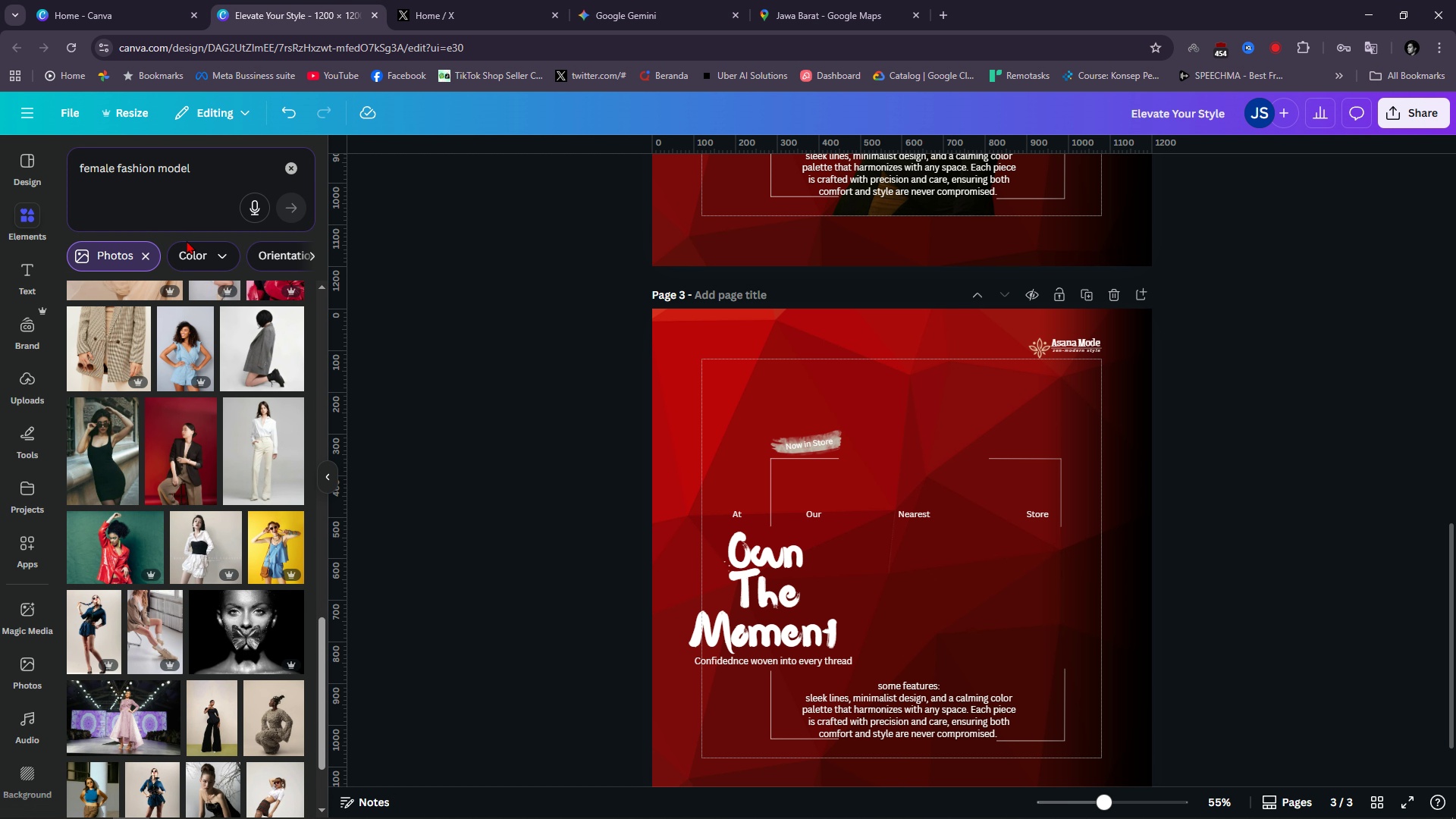 
double_click([213, 263])
 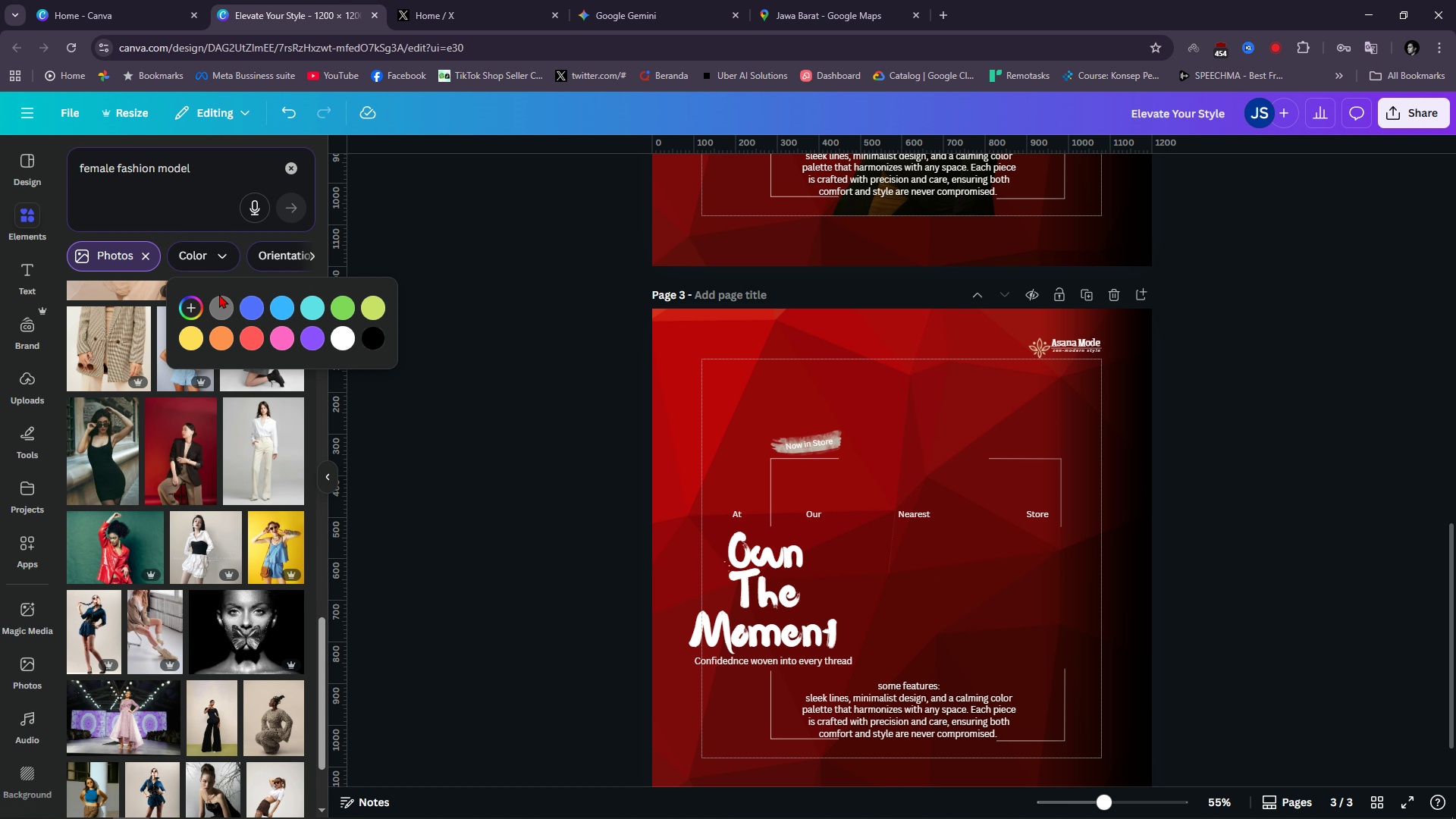 
left_click([191, 303])
 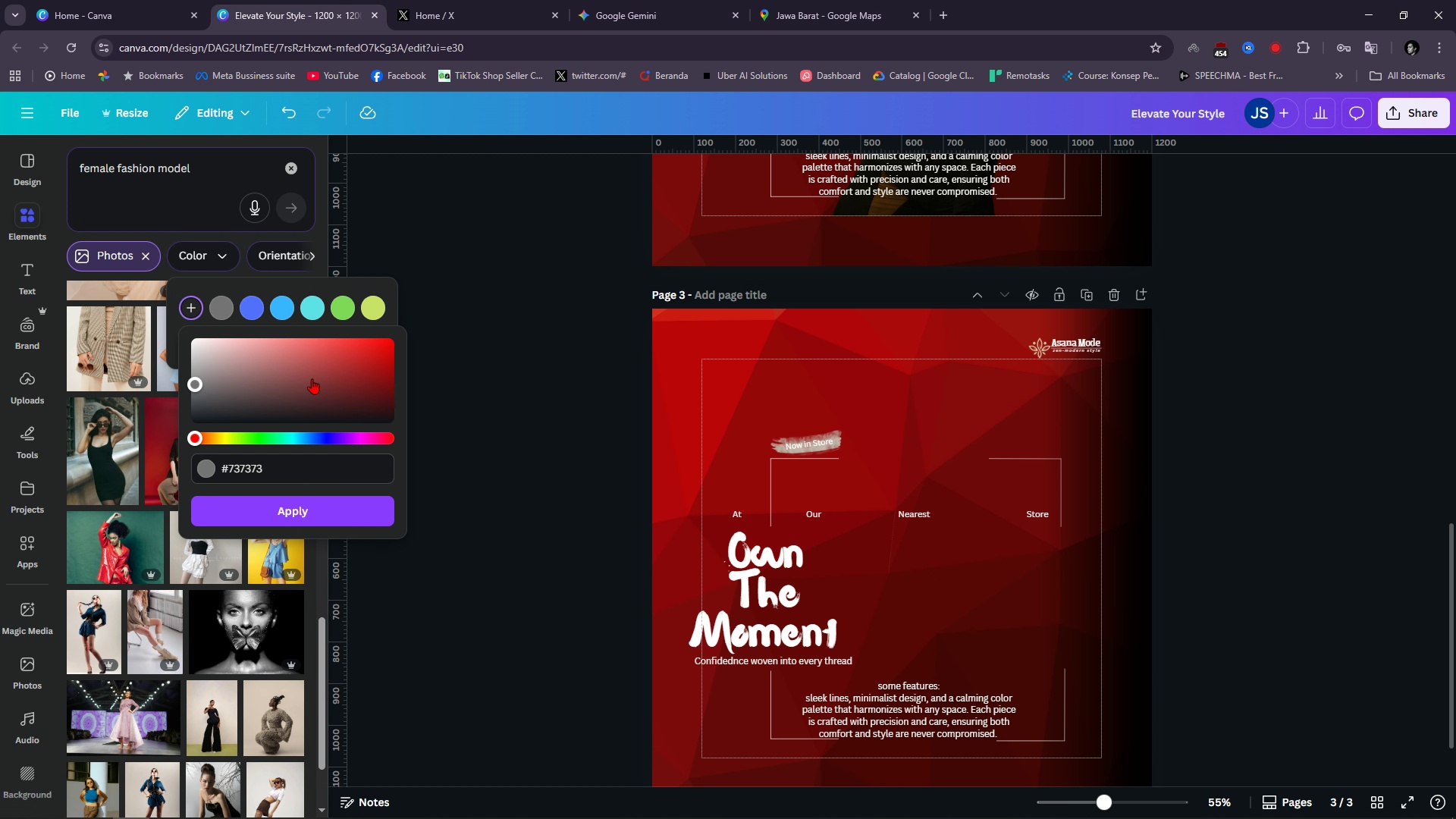 
left_click_drag(start_coordinate=[381, 376], to_coordinate=[431, 331])
 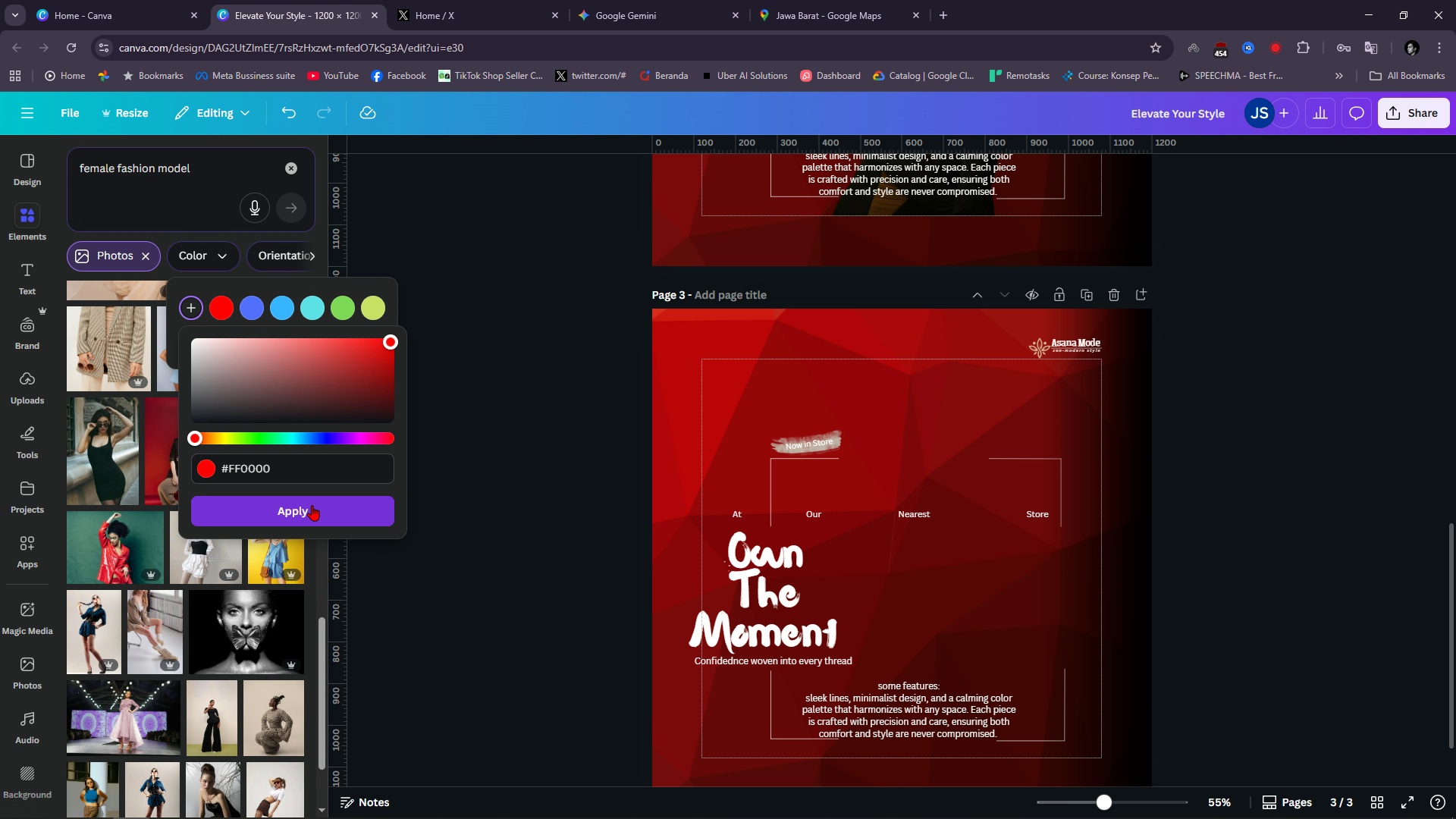 
left_click([312, 505])
 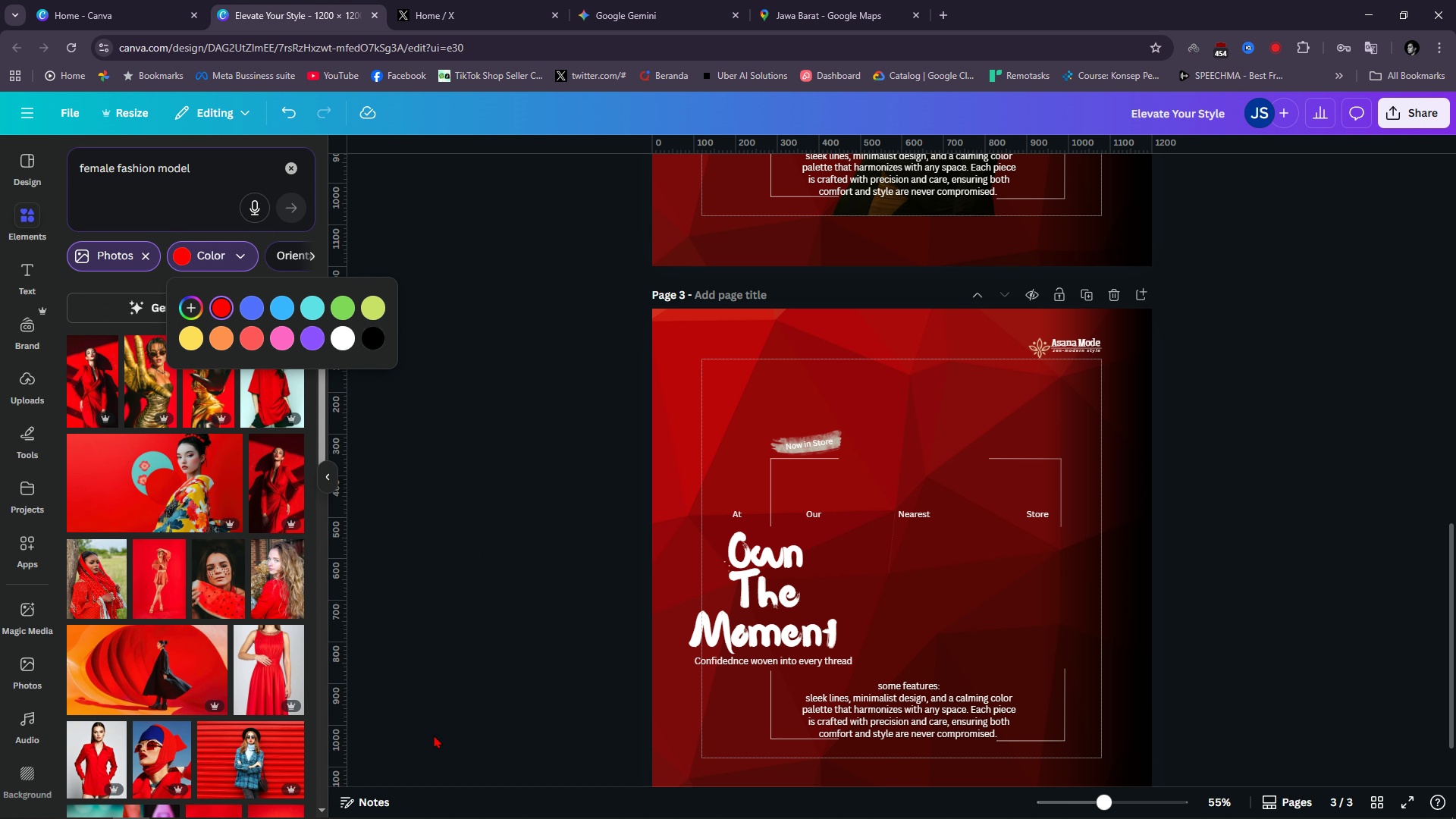 
scroll: coordinate [228, 761], scroll_direction: down, amount: 10.0
 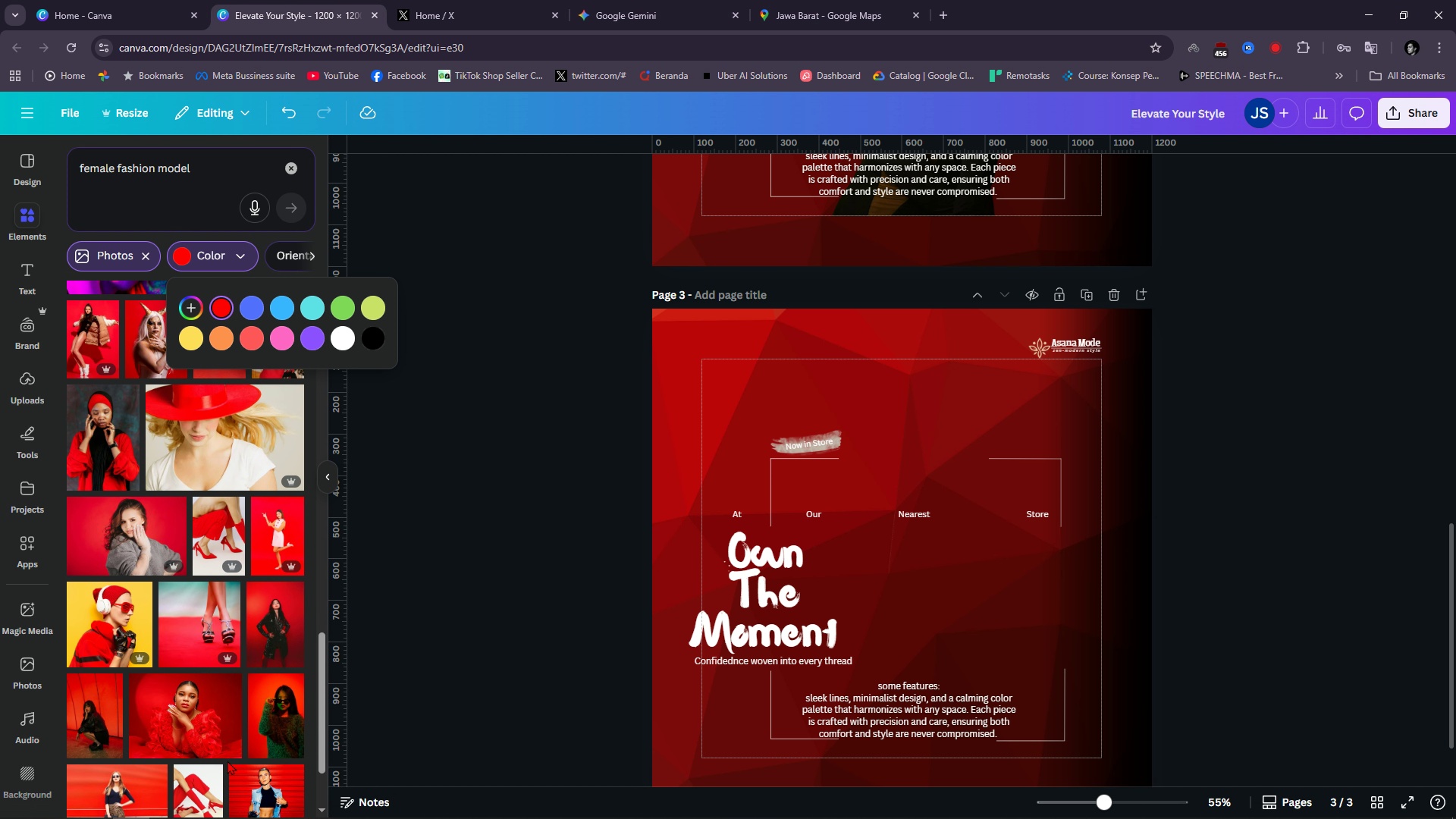 
scroll: coordinate [228, 761], scroll_direction: down, amount: 1.0
 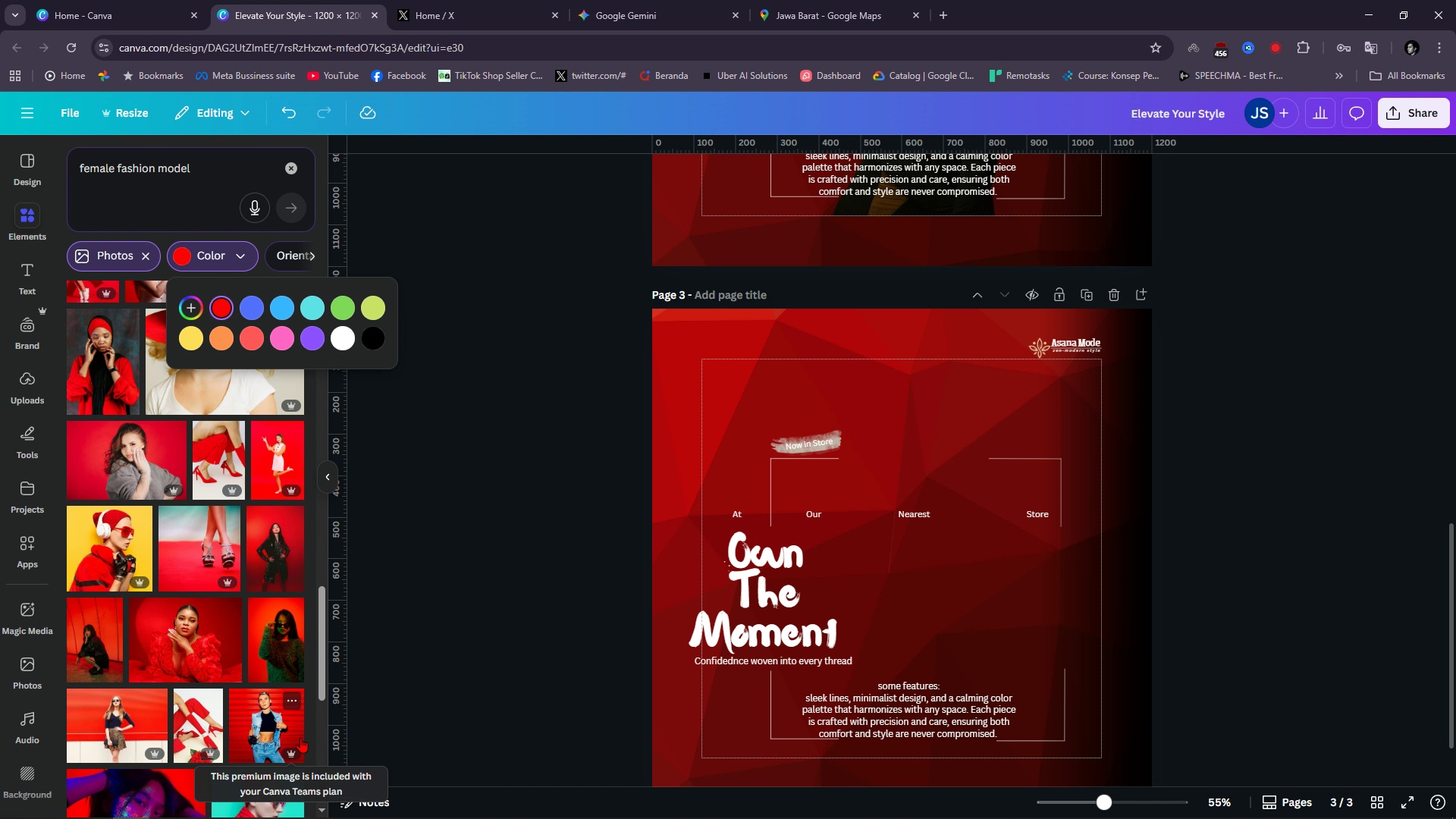 
left_click([188, 619])
 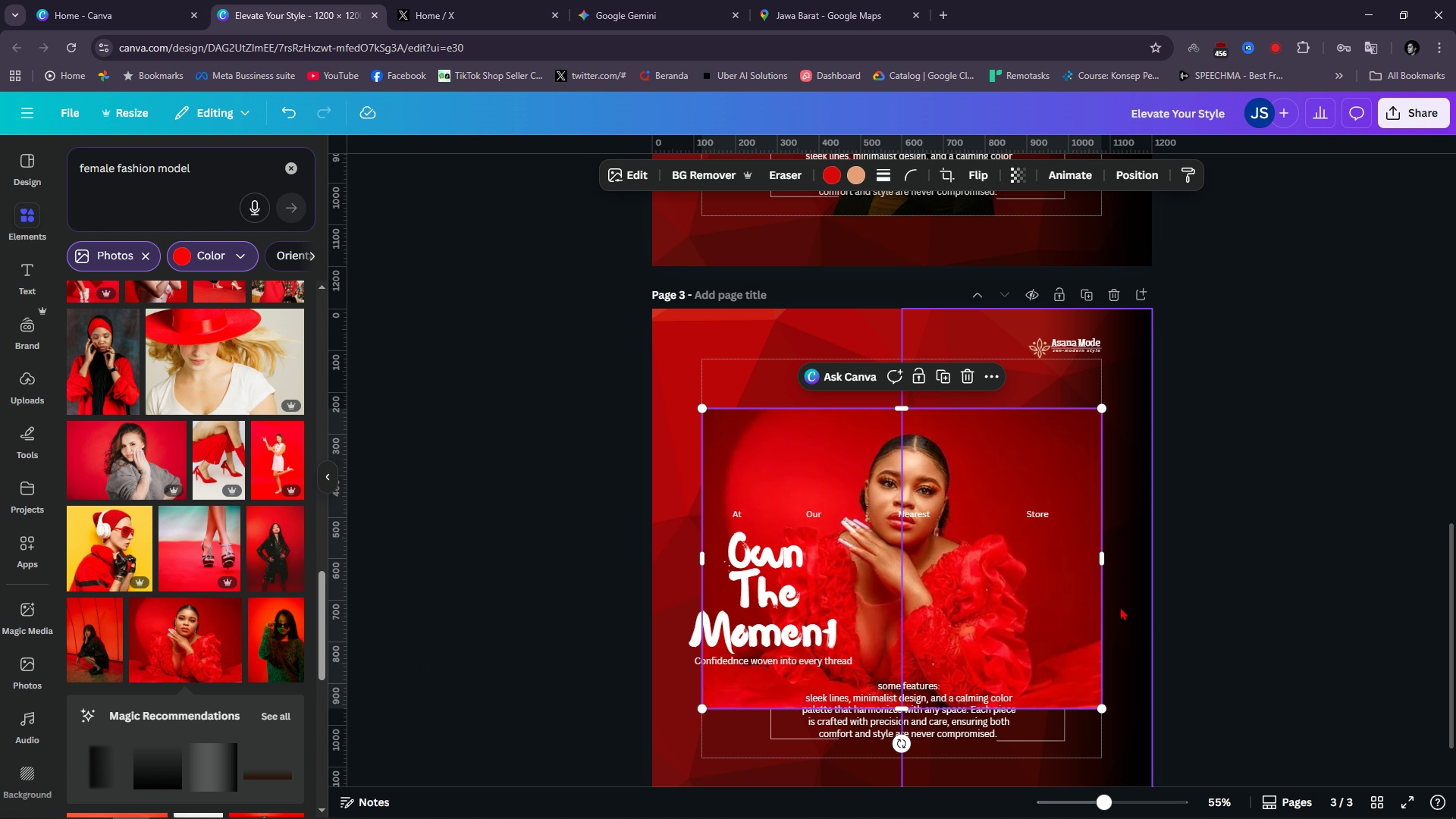 
left_click_drag(start_coordinate=[983, 607], to_coordinate=[1053, 537])
 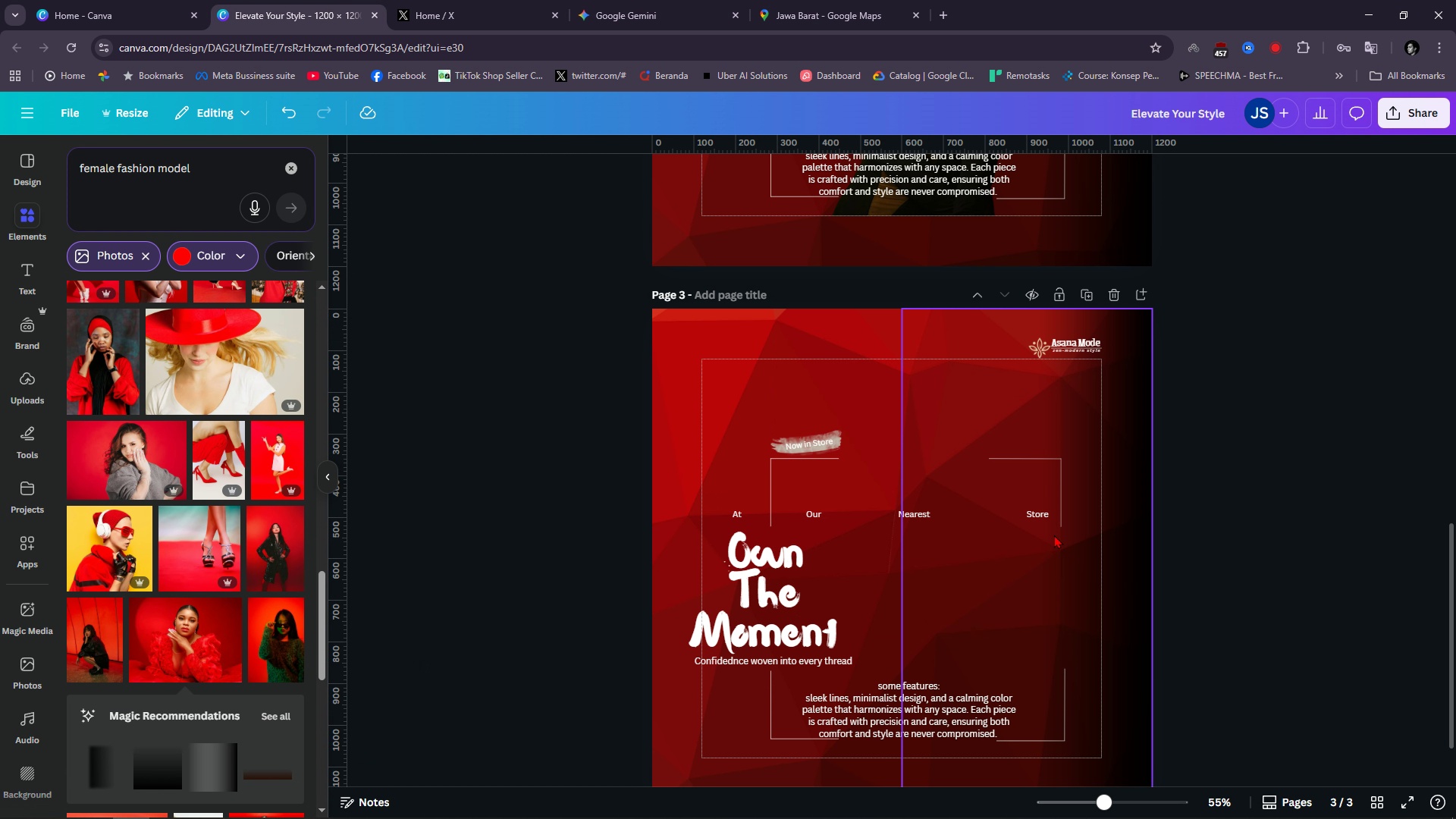 
key(Backspace)
 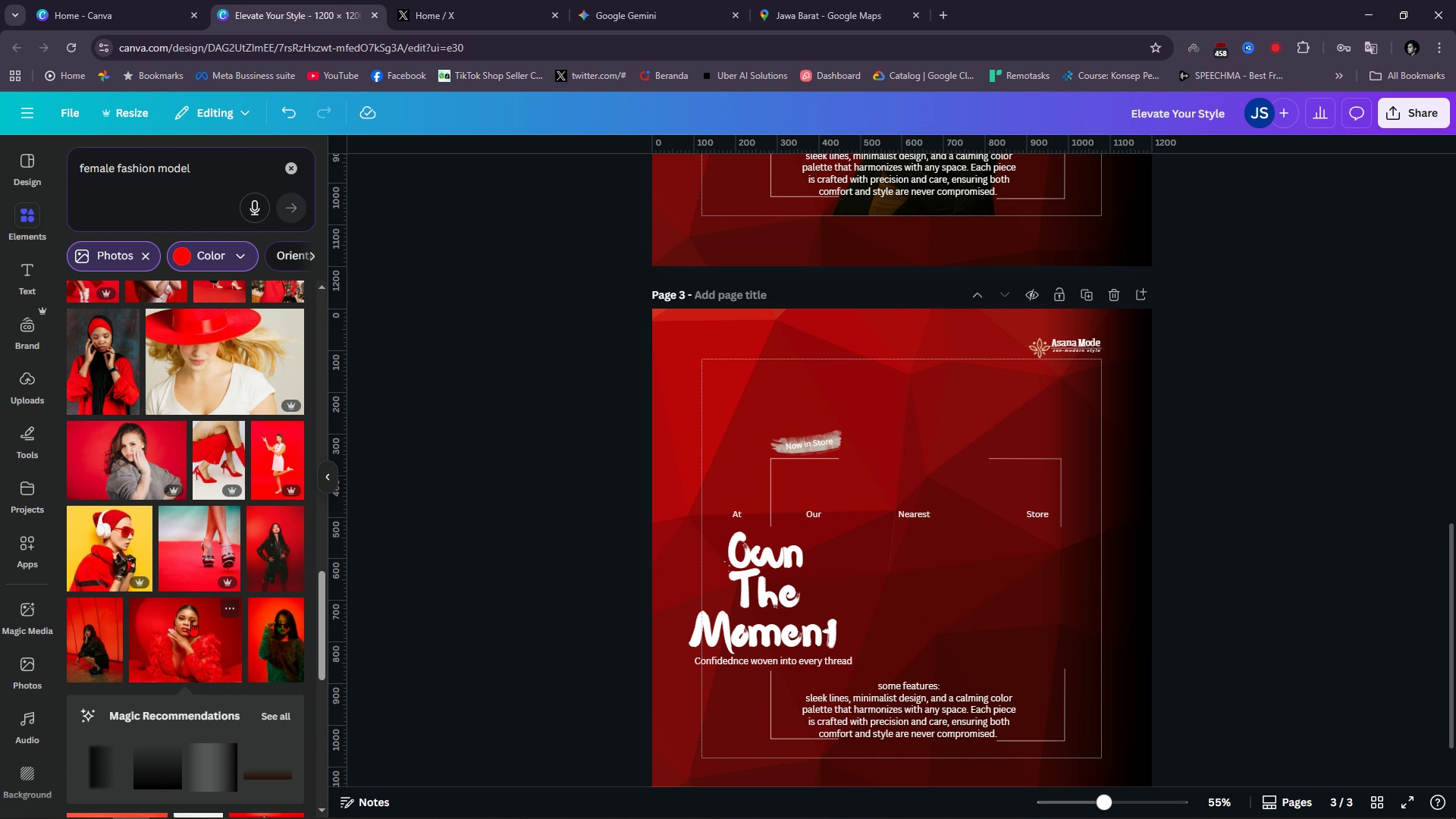 
scroll: coordinate [193, 651], scroll_direction: down, amount: 6.0
 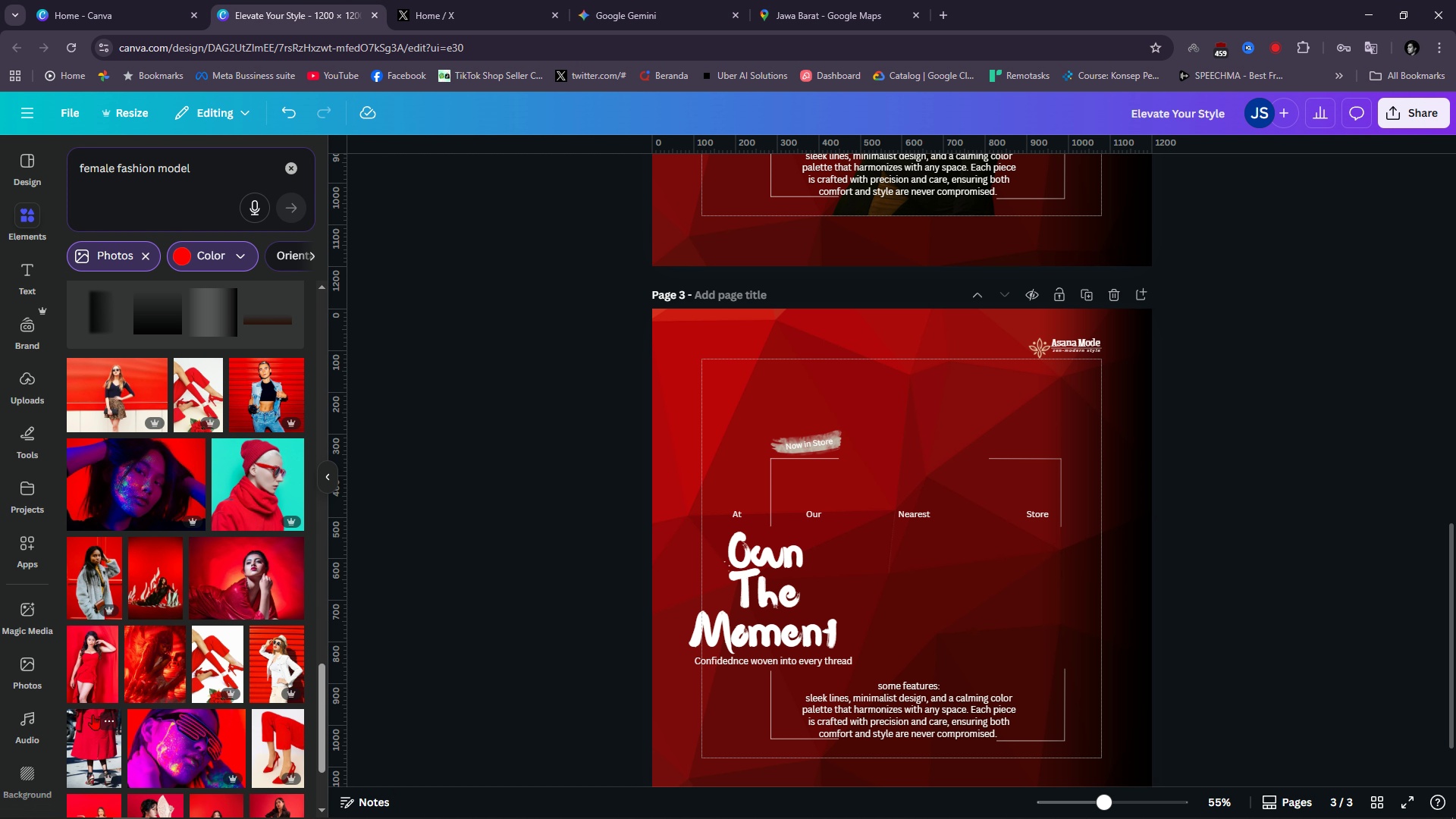 
left_click([93, 671])
 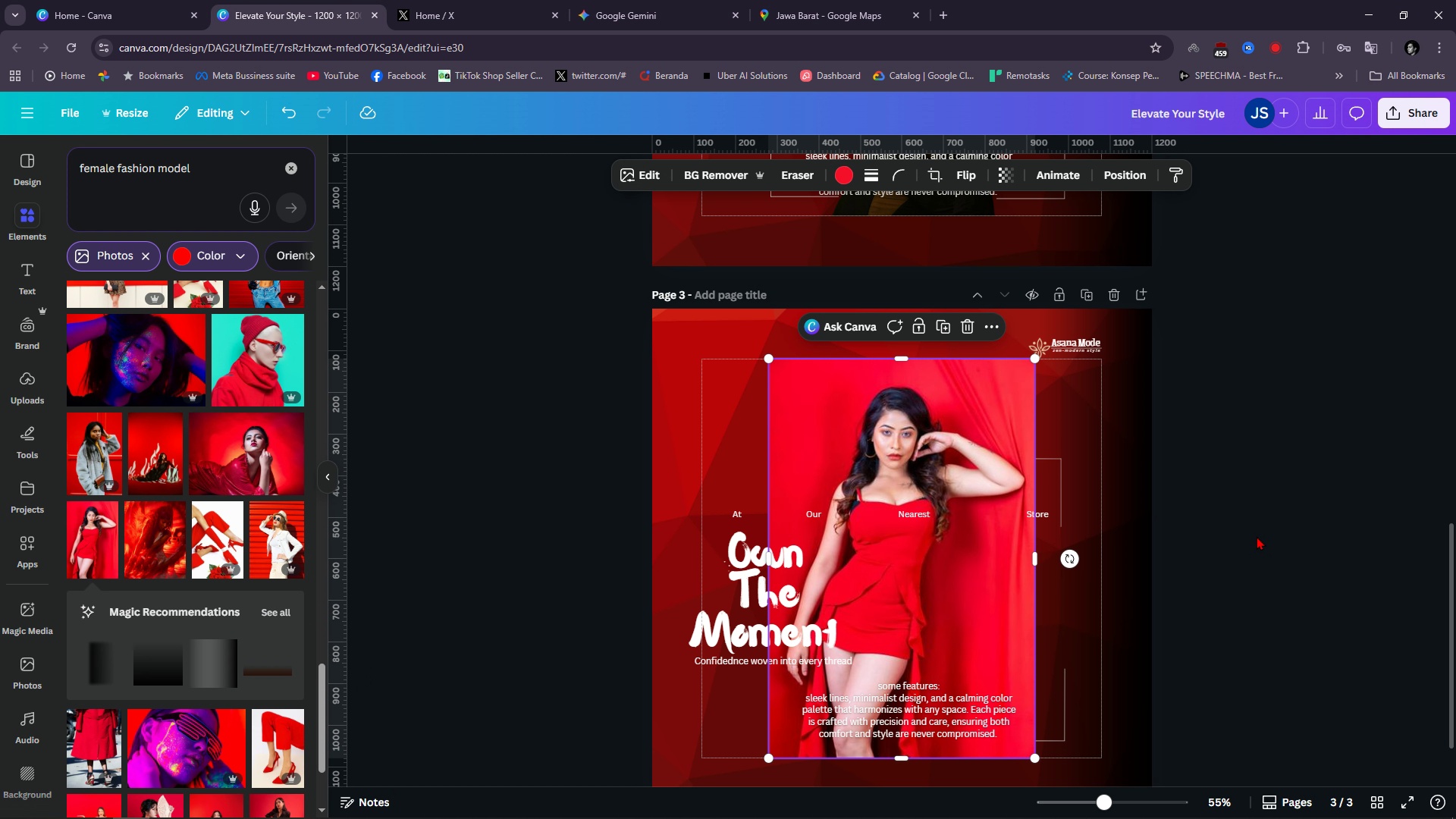 
left_click([1260, 532])
 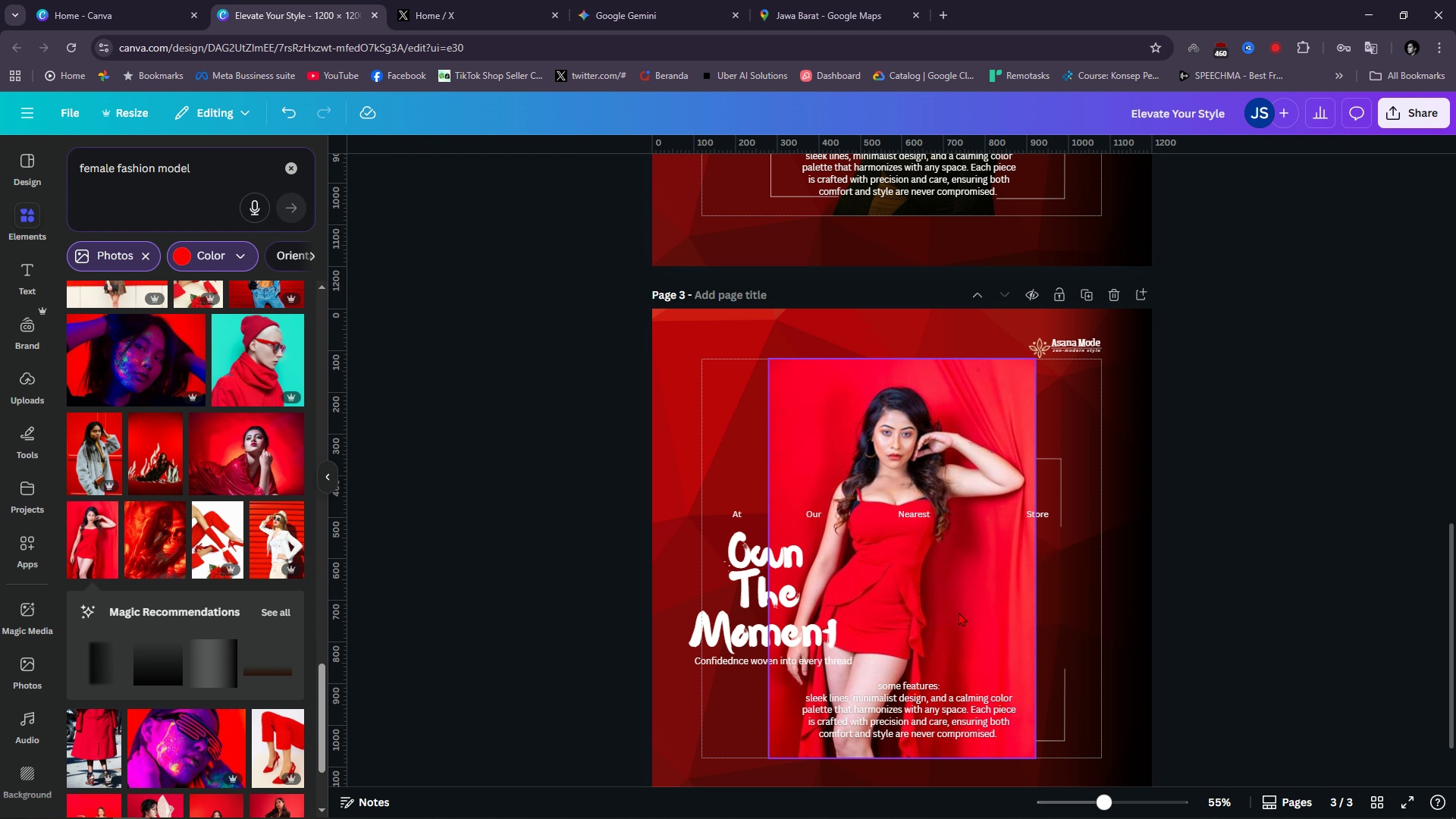 
left_click_drag(start_coordinate=[971, 610], to_coordinate=[992, 588])
 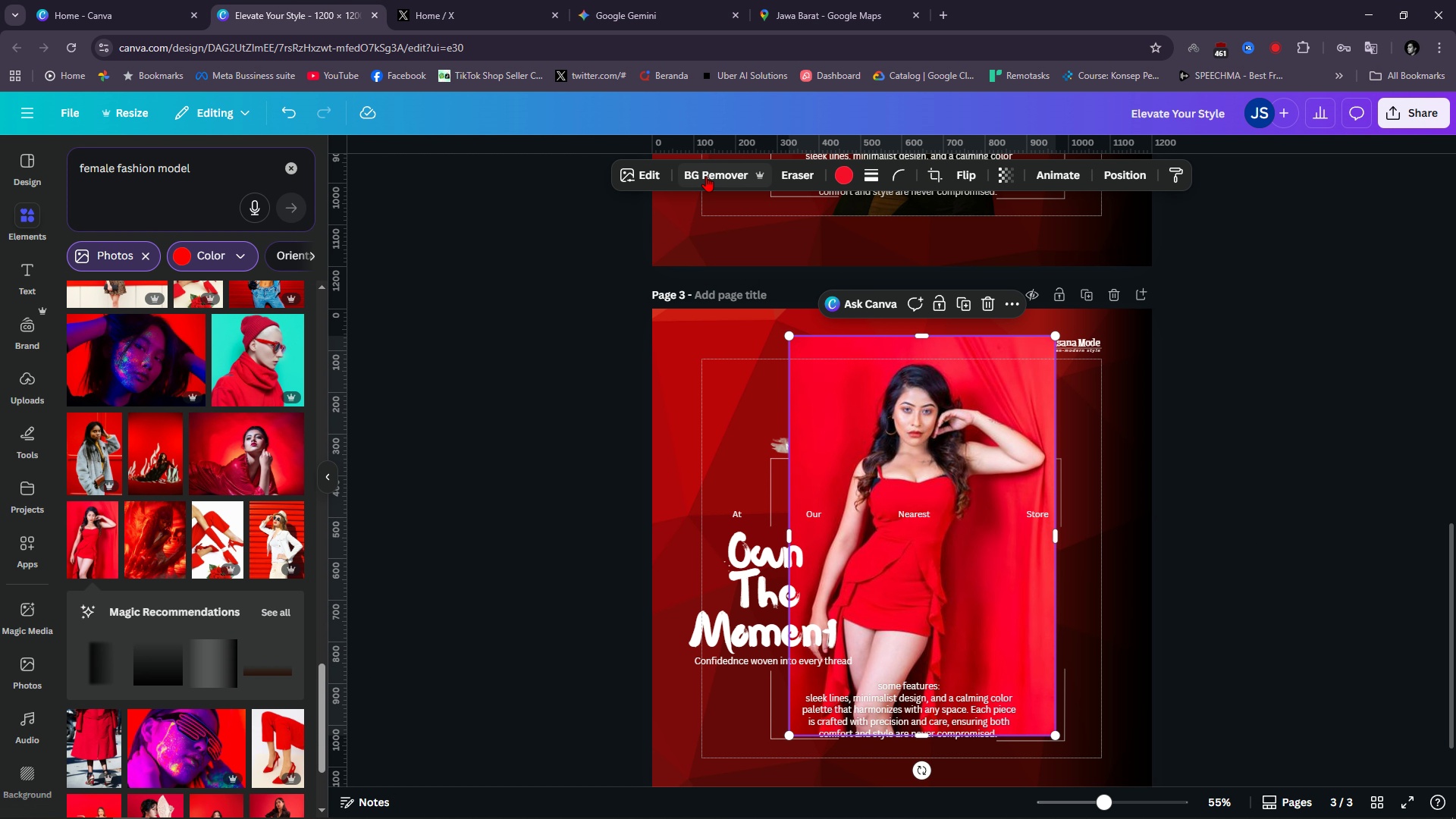 
left_click([706, 176])
 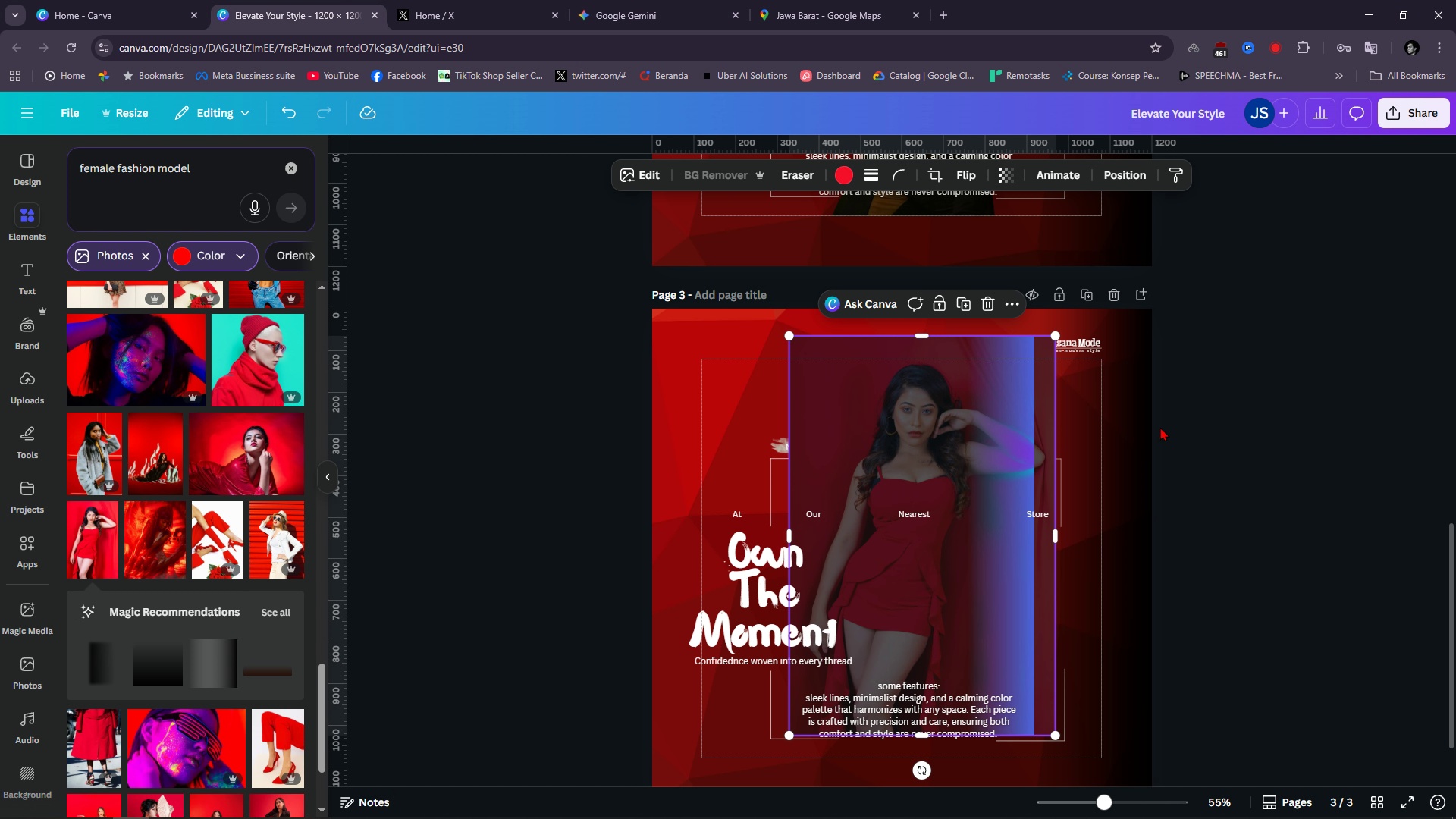 
wait(9.52)
 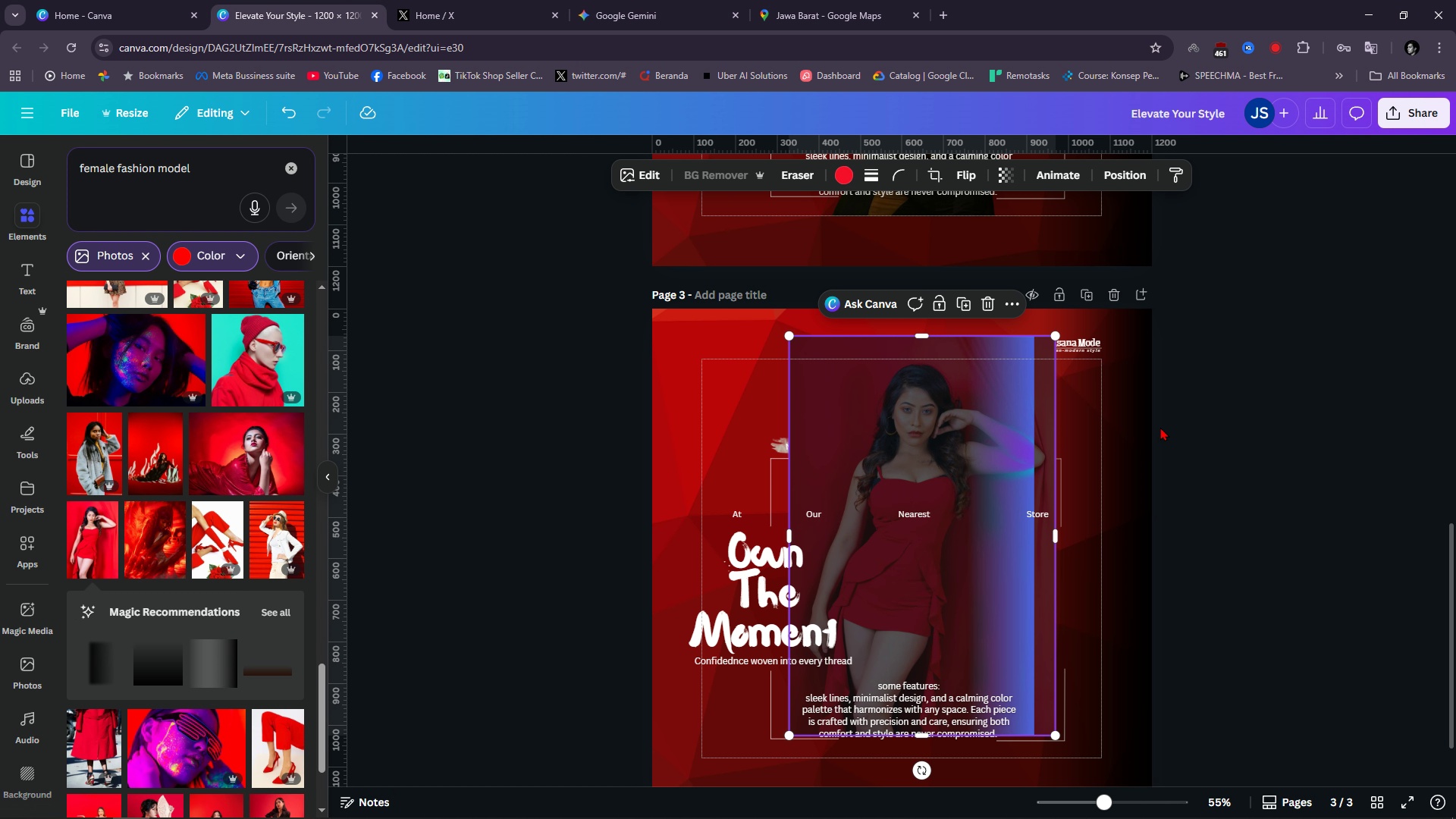 
left_click_drag(start_coordinate=[871, 545], to_coordinate=[881, 554])
 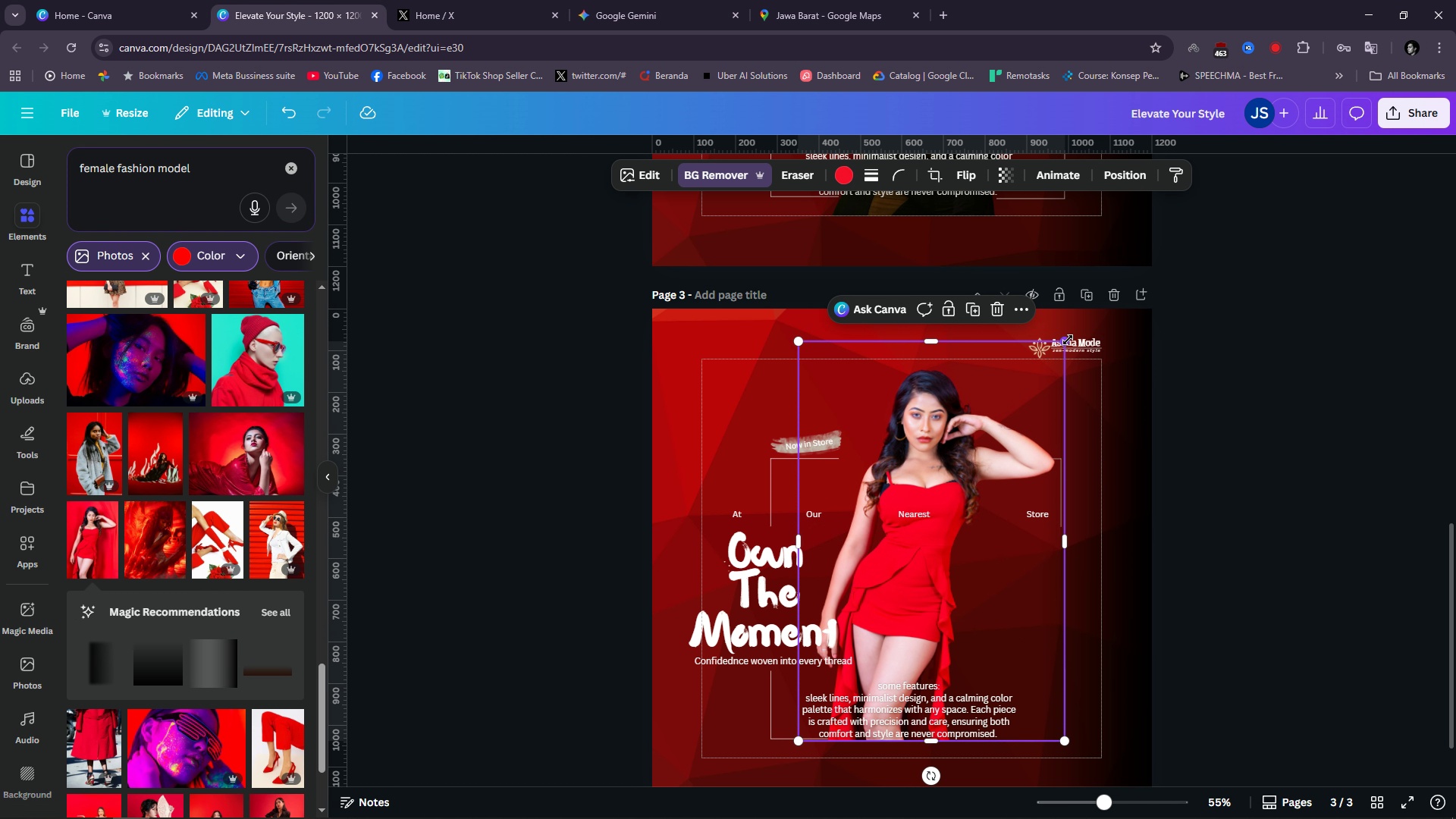 
left_click_drag(start_coordinate=[1068, 340], to_coordinate=[1024, 393])
 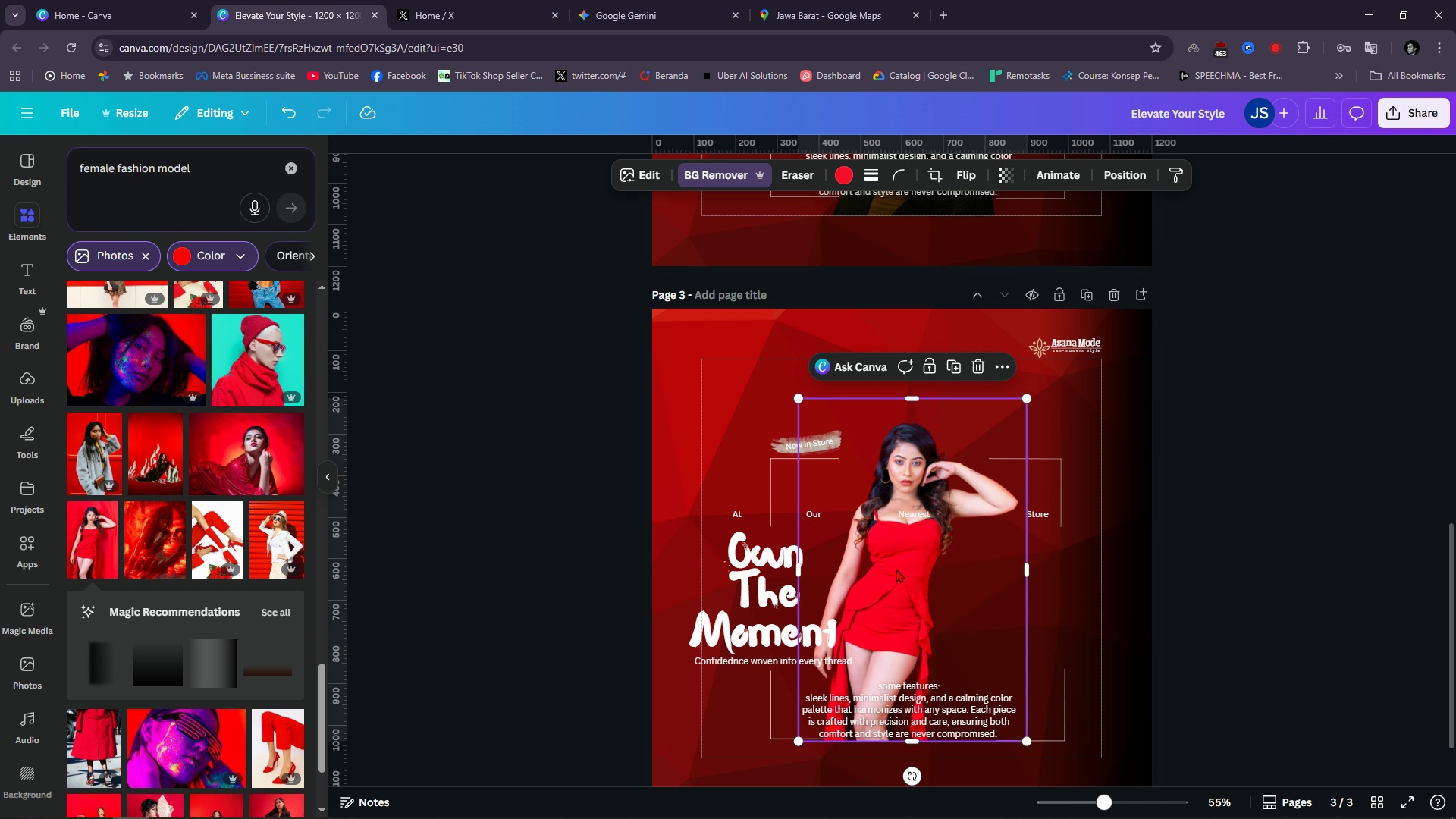 
left_click_drag(start_coordinate=[896, 572], to_coordinate=[911, 566])
 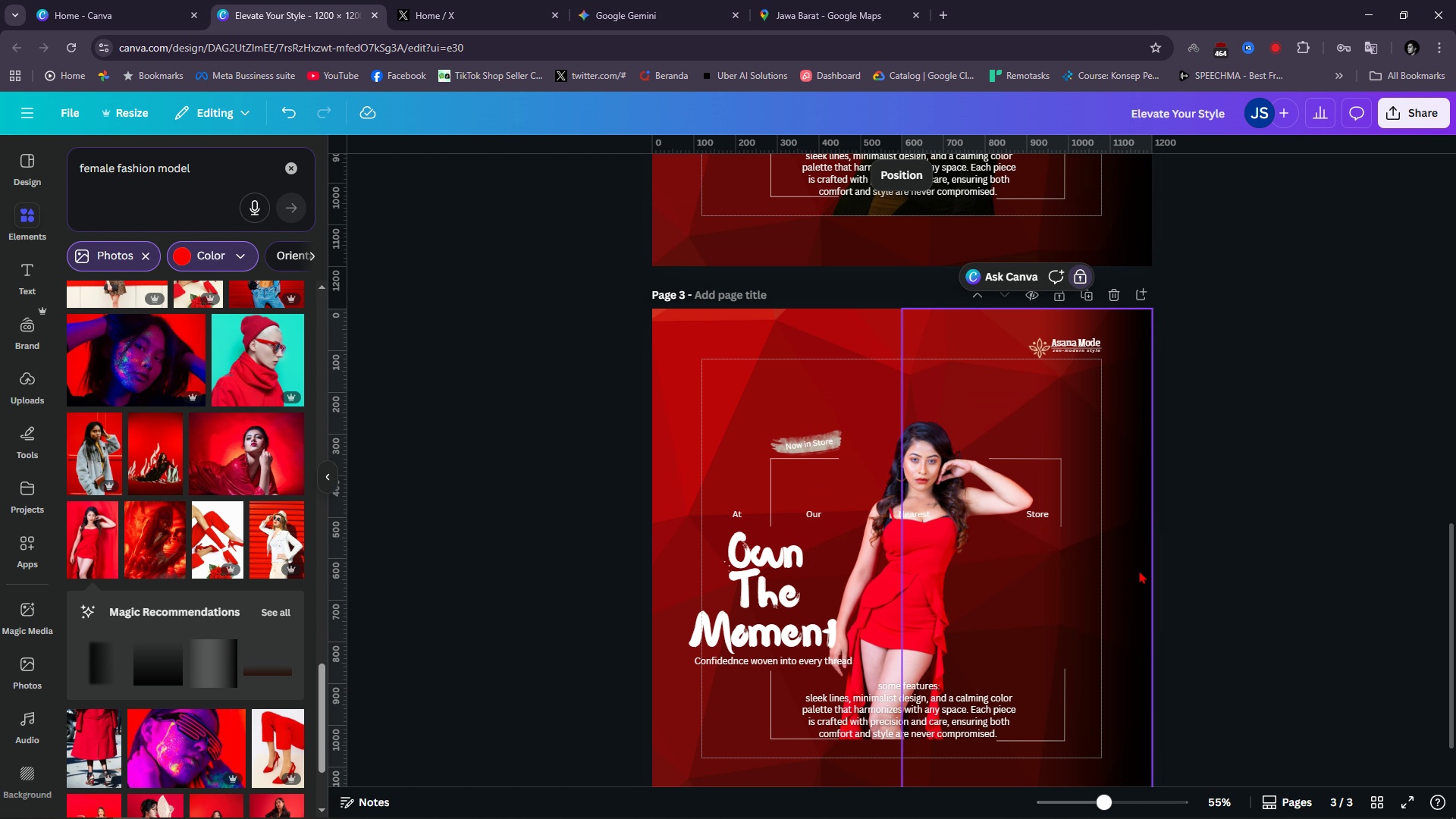 
left_click([1134, 576])
 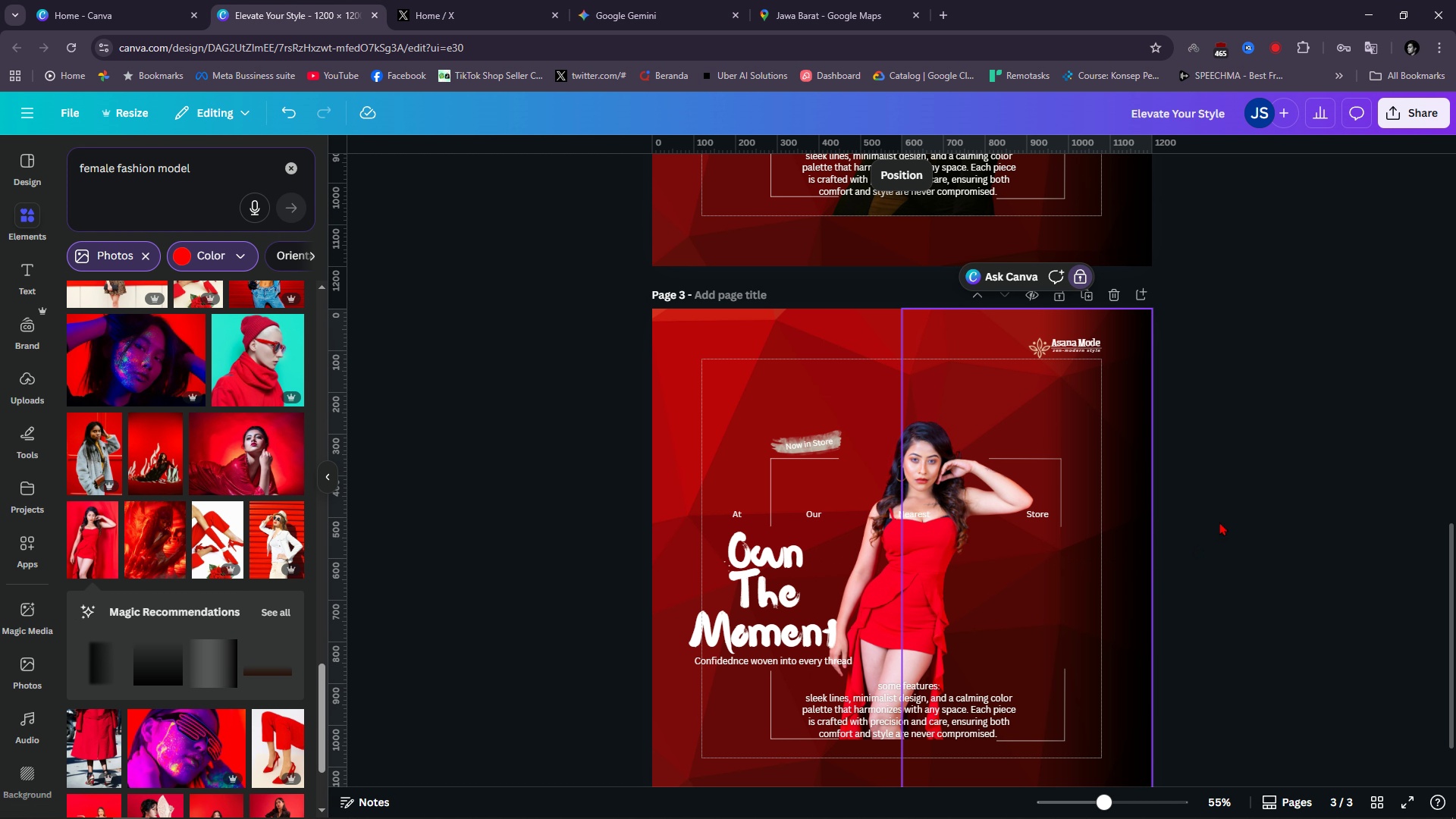 
left_click([1219, 522])
 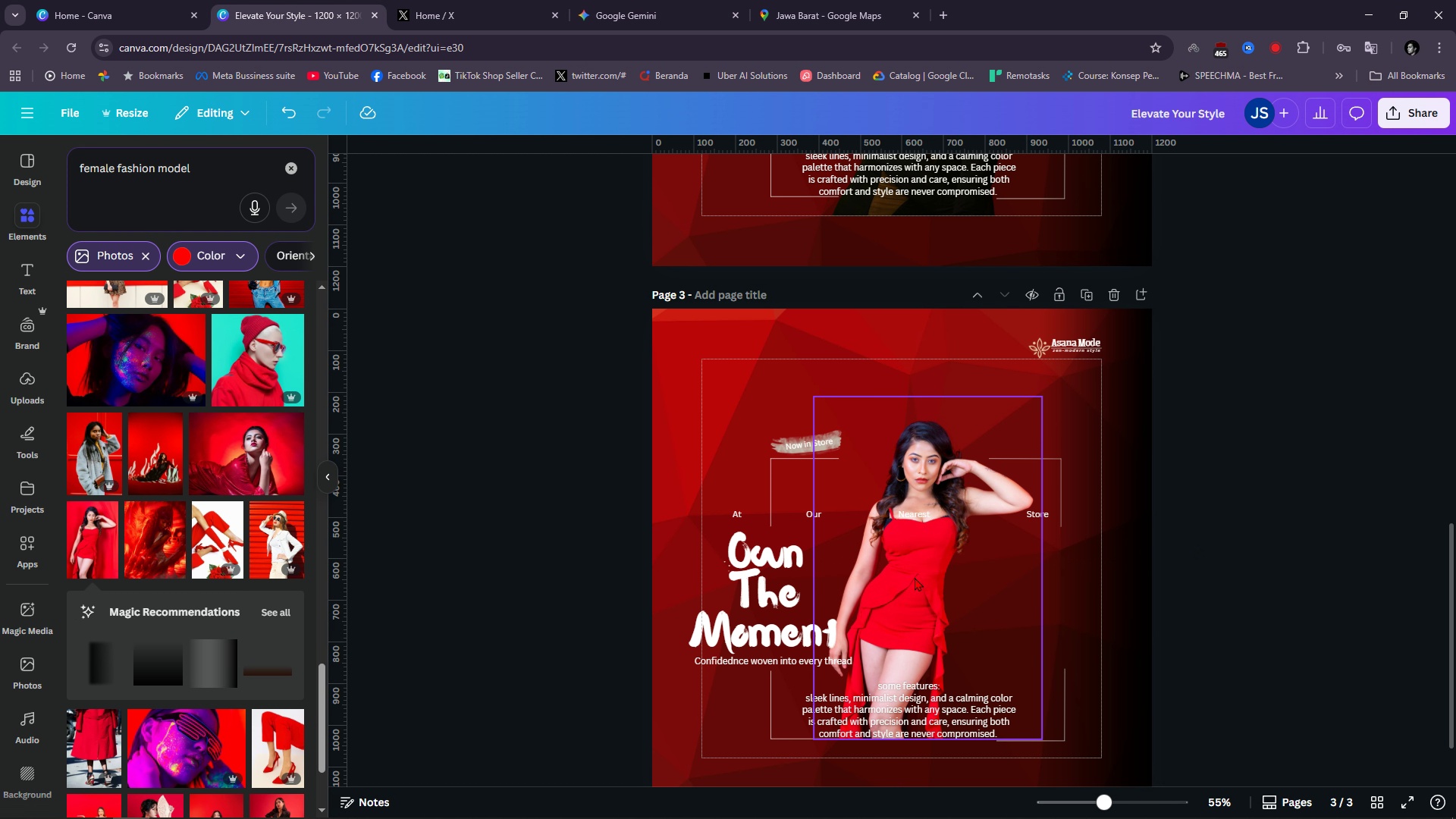 
hold_key(key=ControlLeft, duration=0.59)
scroll: coordinate [949, 500], scroll_direction: up, amount: 5.0
 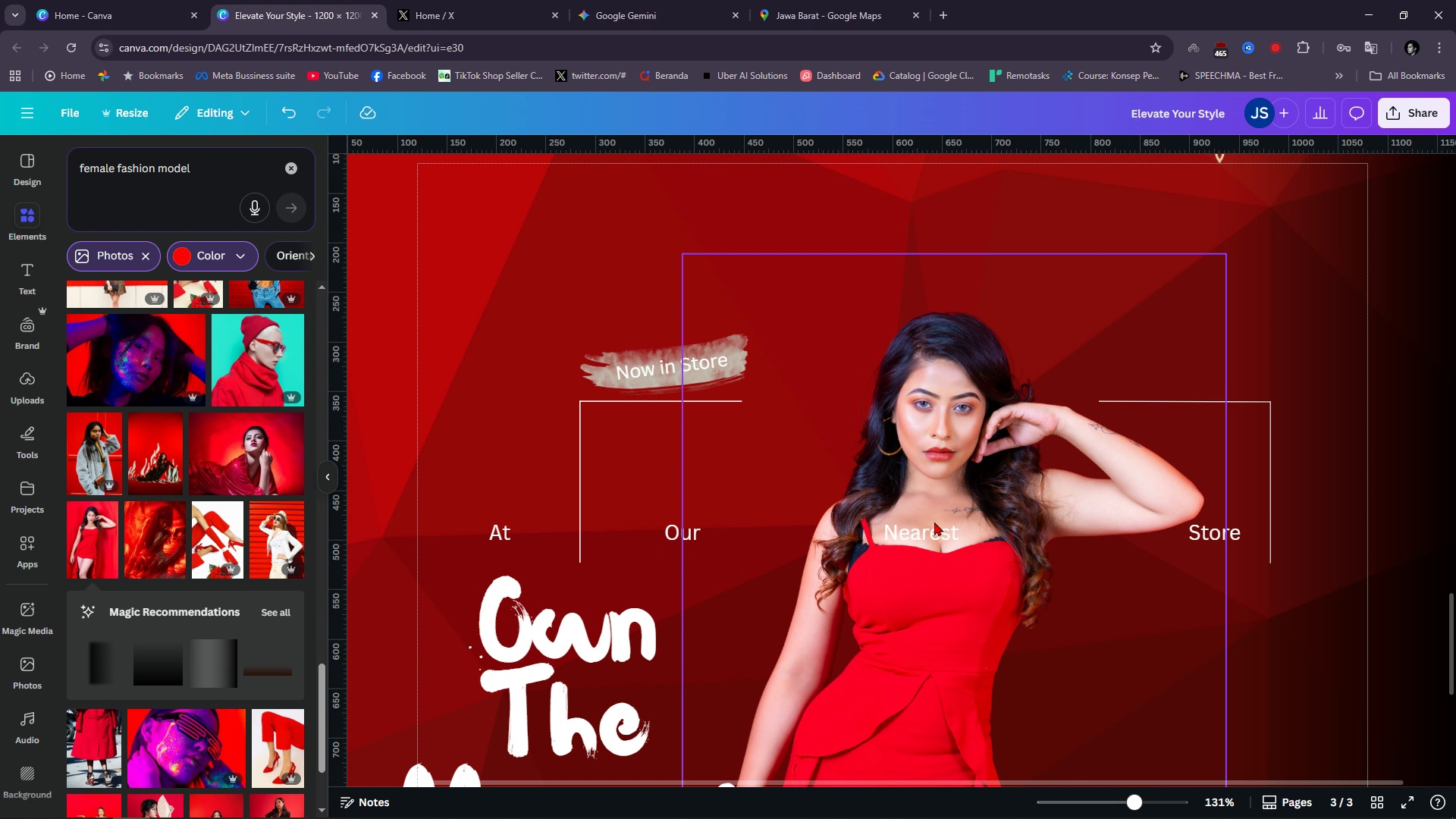 
hold_key(key=ControlLeft, duration=1.89)
 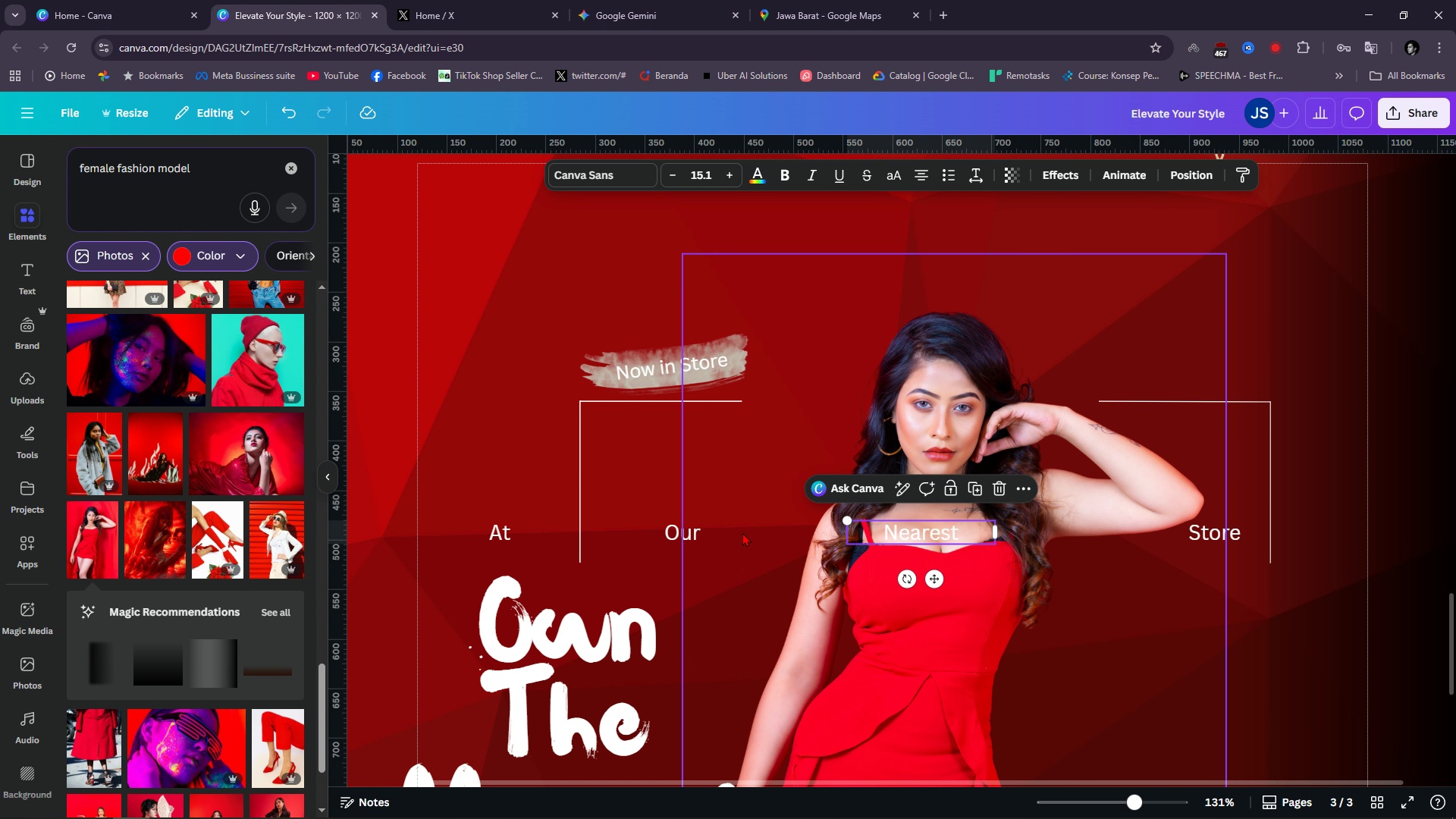 
hold_key(key=ControlLeft, duration=1.16)
scroll: coordinate [626, 502], scroll_direction: down, amount: 6.0
 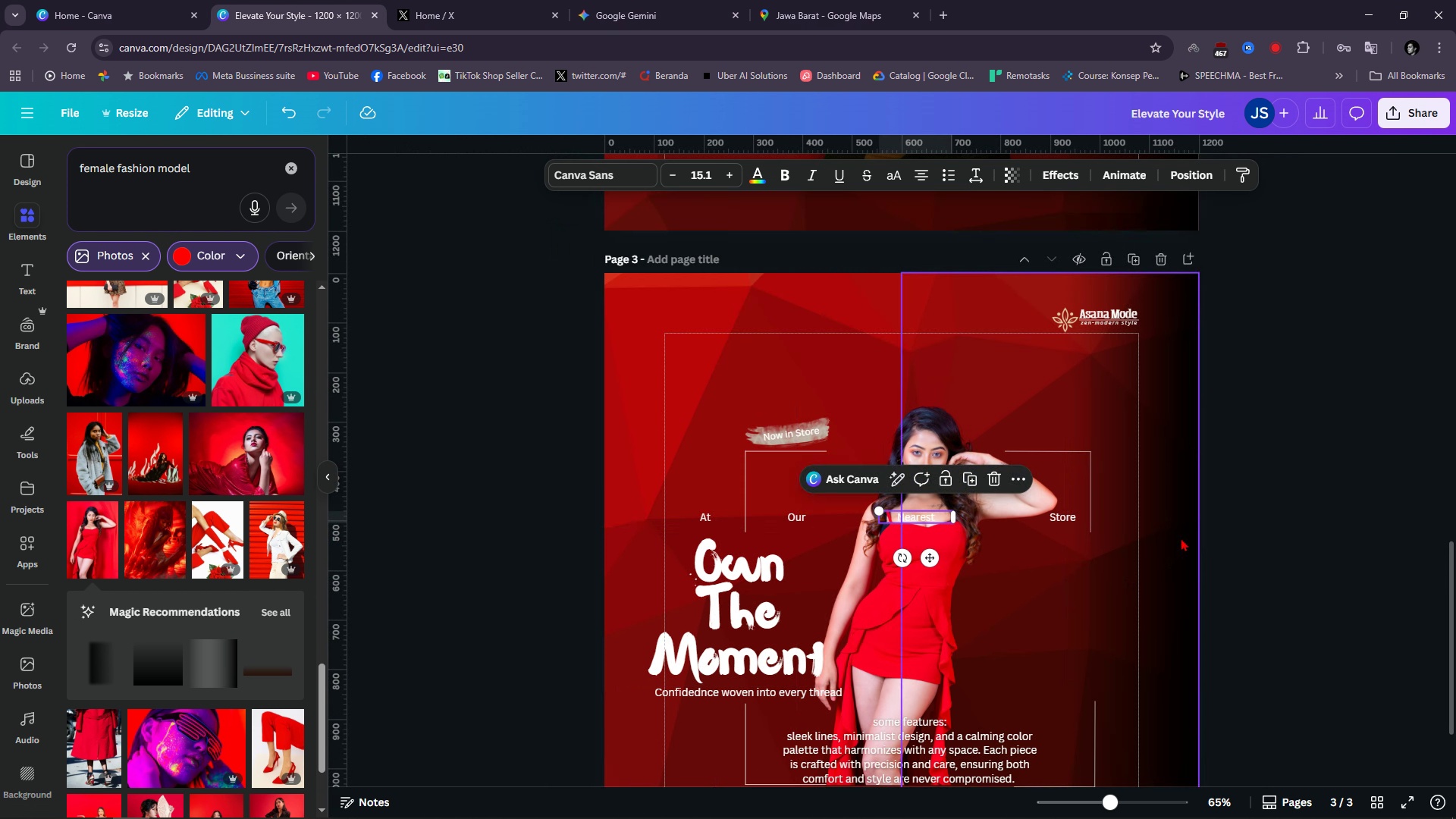 
left_click([1181, 538])
 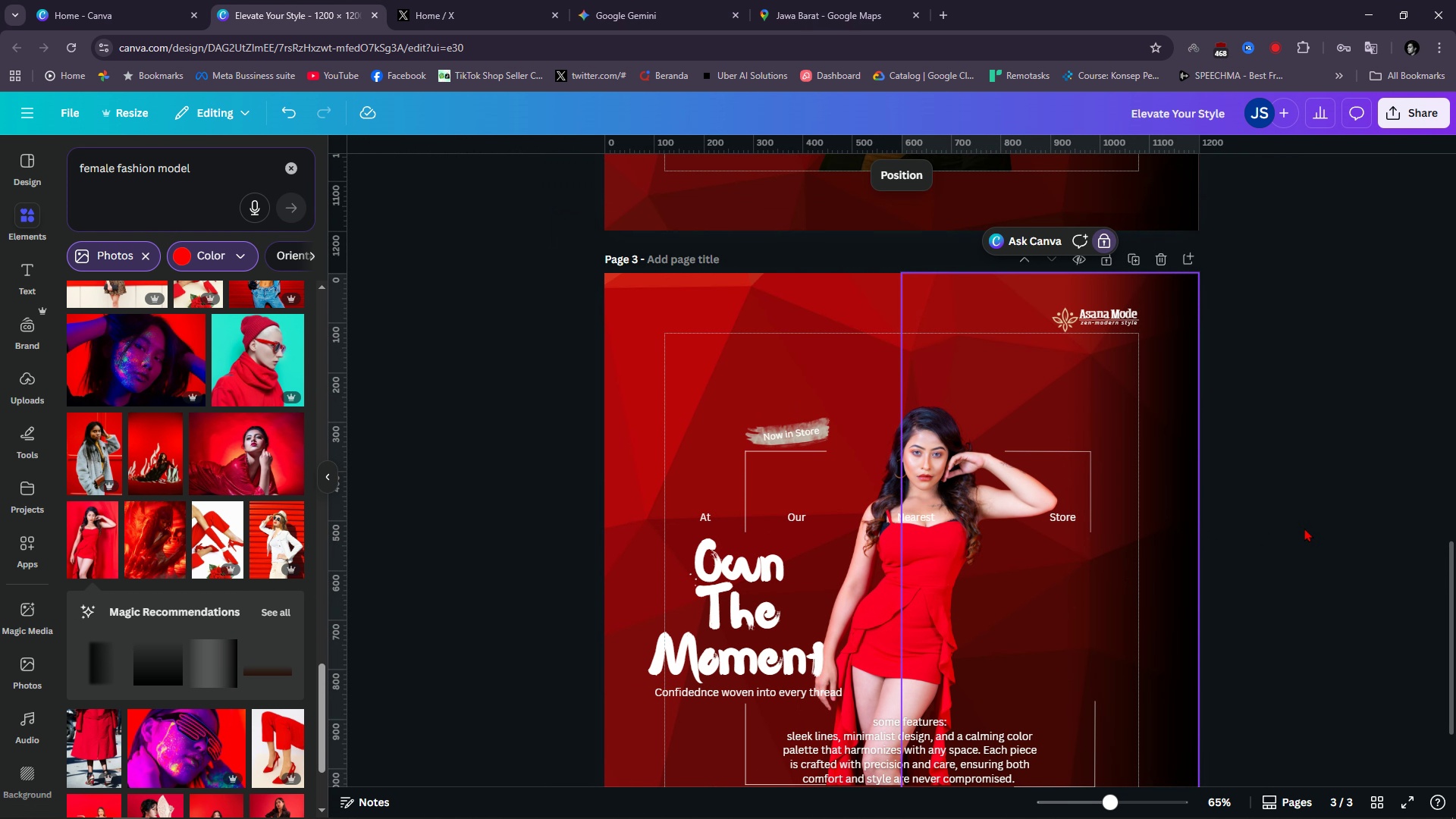 
double_click([1304, 528])
 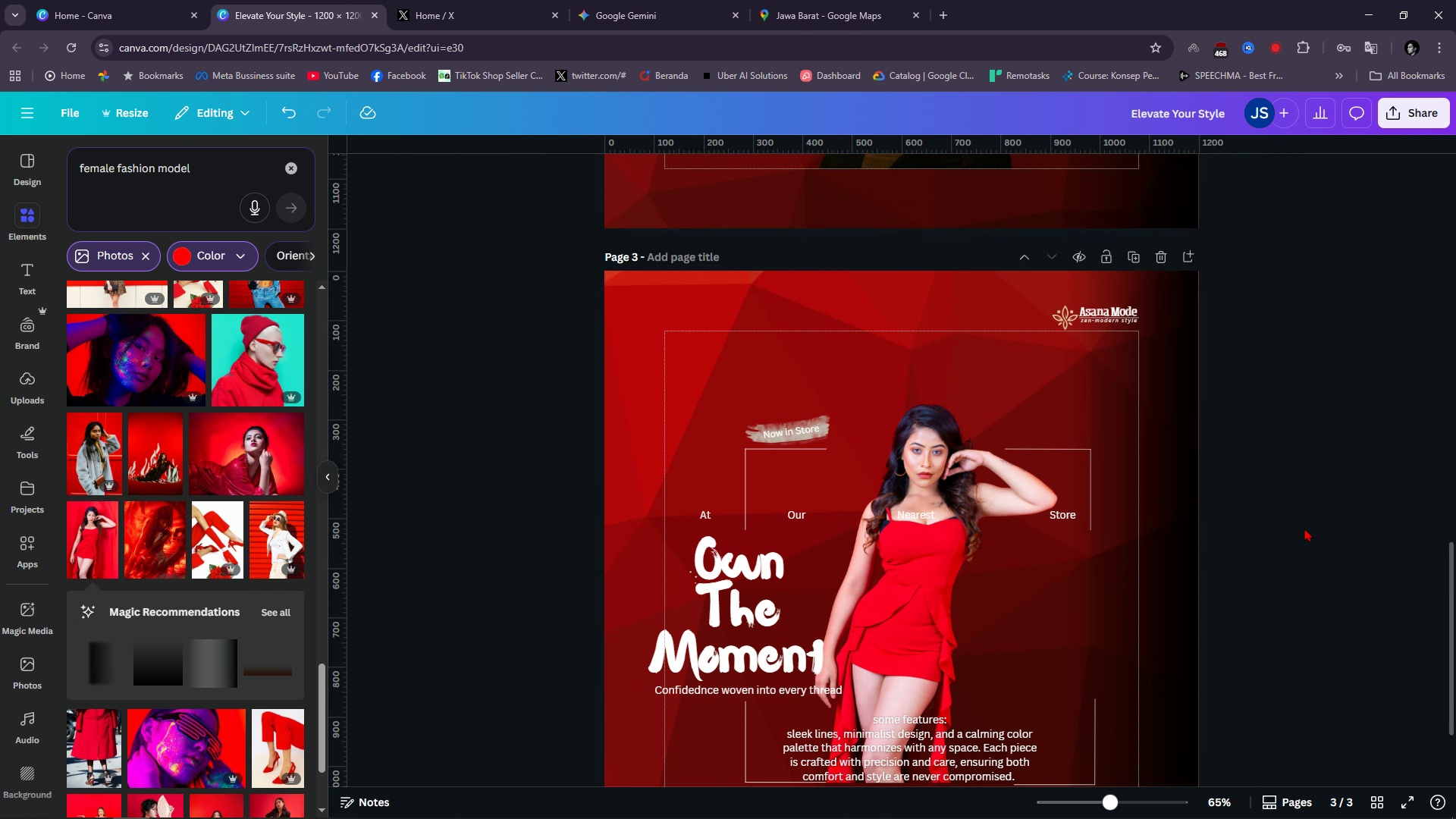 
scroll: coordinate [1304, 528], scroll_direction: down, amount: 3.0
 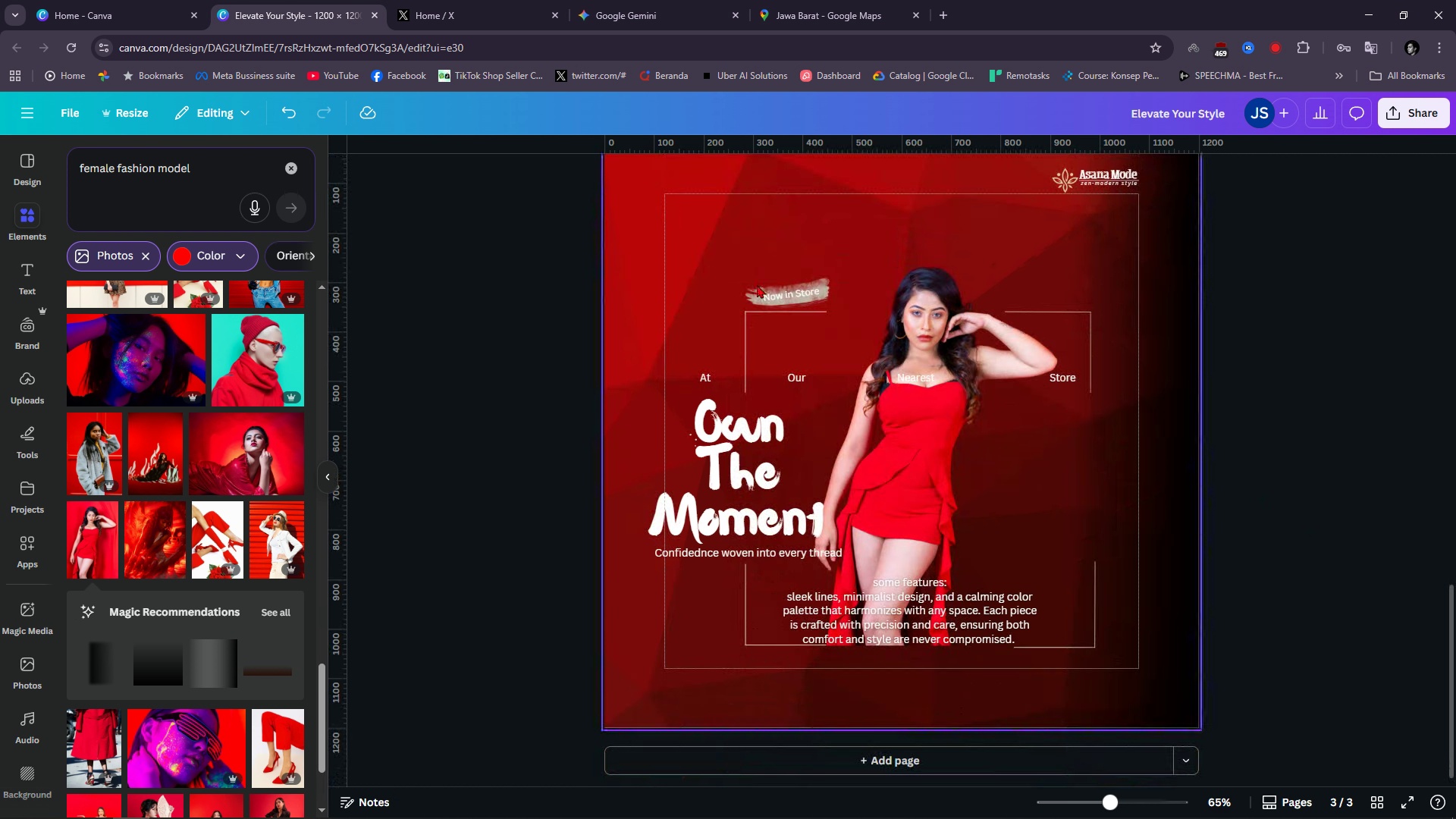 
hold_key(key=ControlLeft, duration=0.51)
scroll: coordinate [780, 285], scroll_direction: up, amount: 4.0
 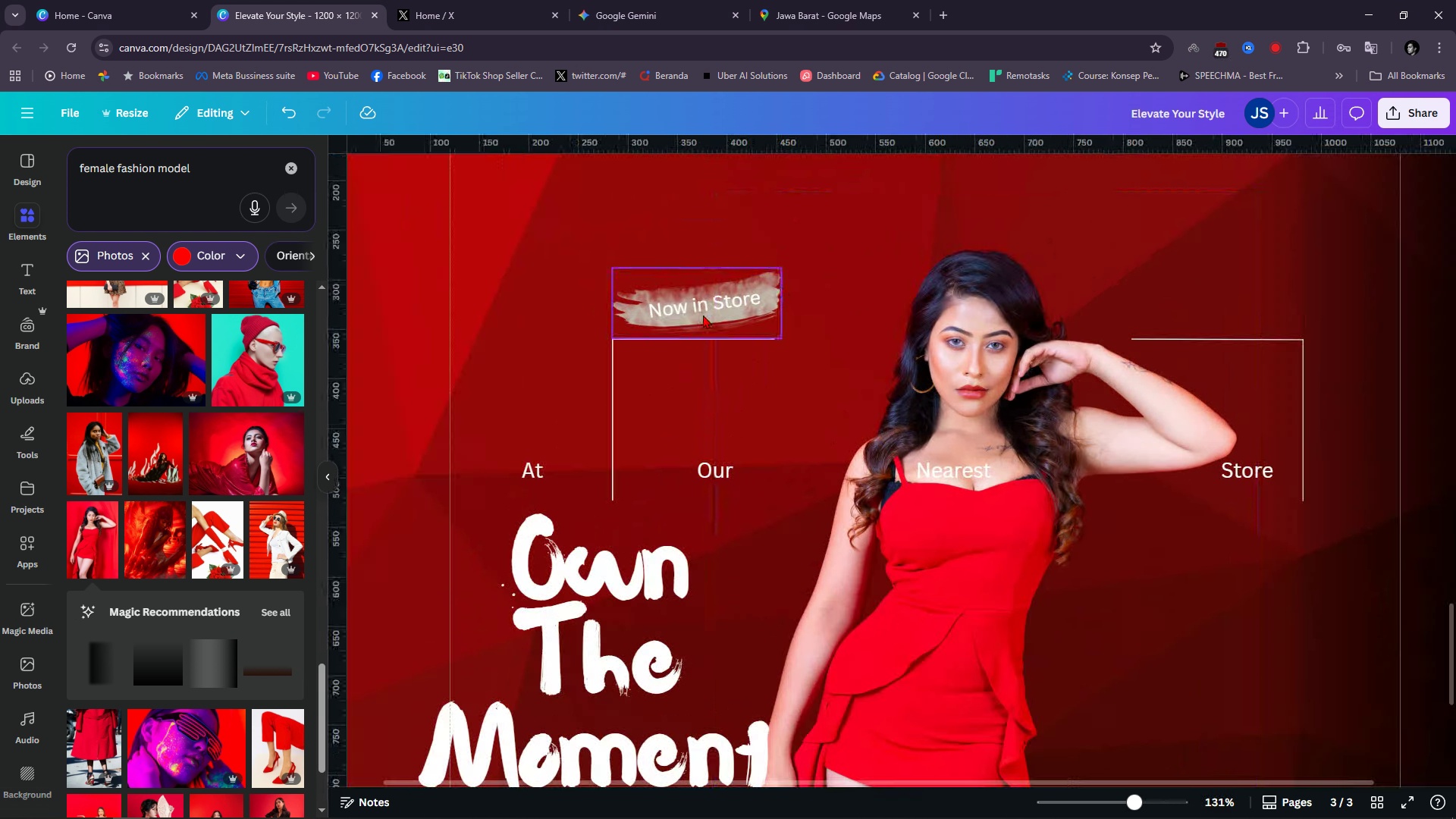 
left_click_drag(start_coordinate=[699, 313], to_coordinate=[698, 306])
 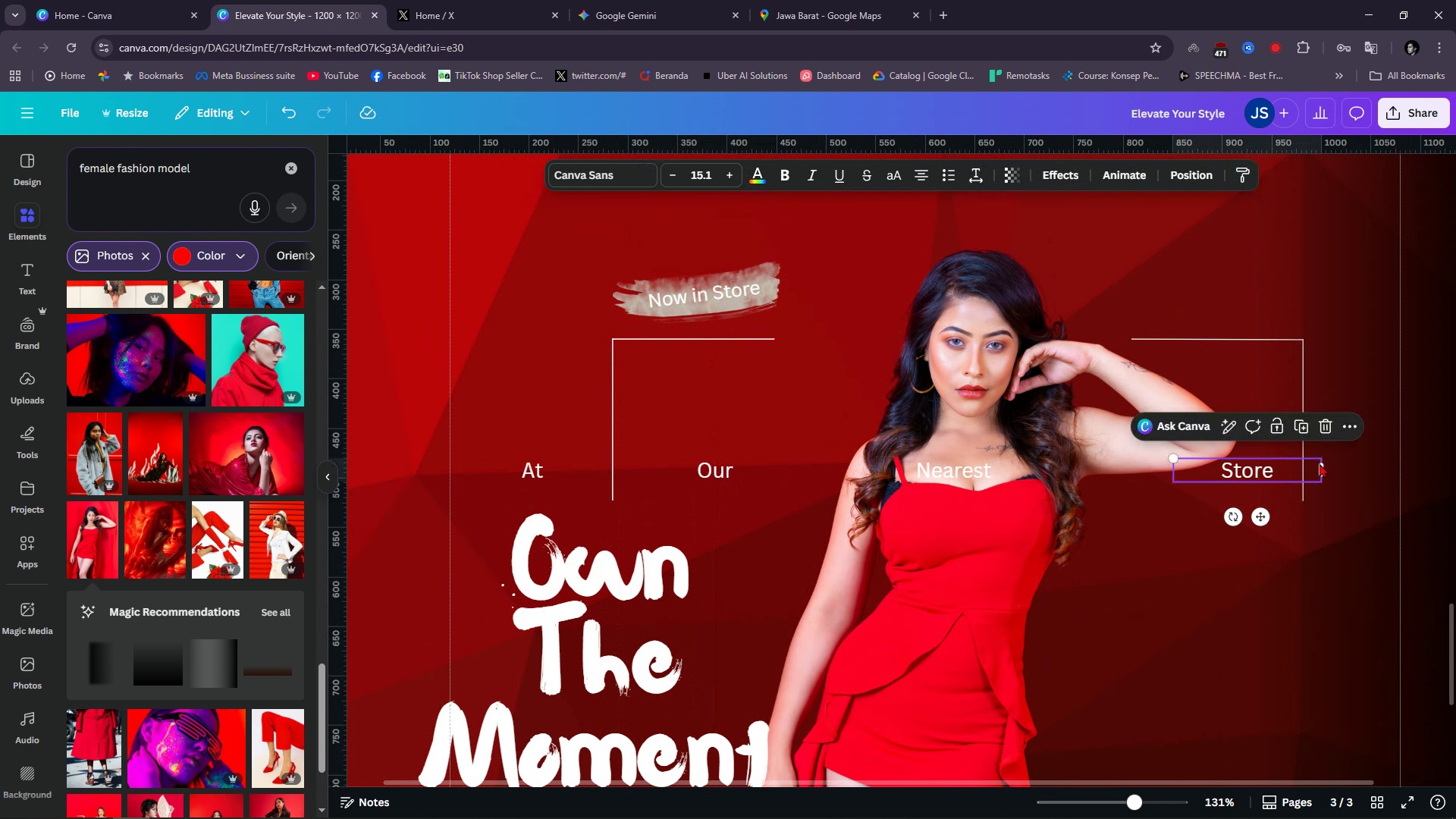 
left_click([1320, 463])
 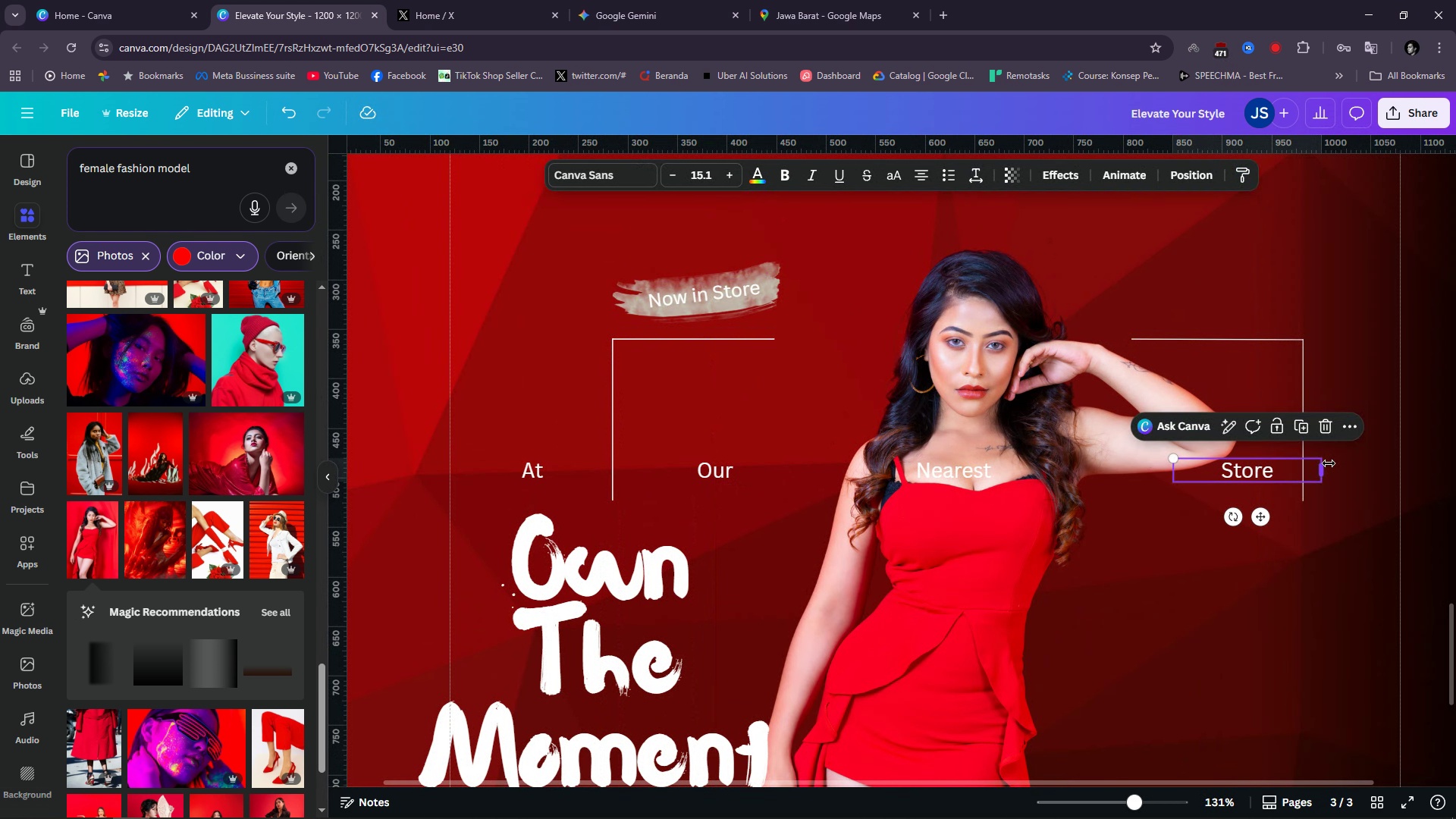 
hold_key(key=ControlLeft, duration=0.84)
scroll: coordinate [1329, 463], scroll_direction: down, amount: 5.0
 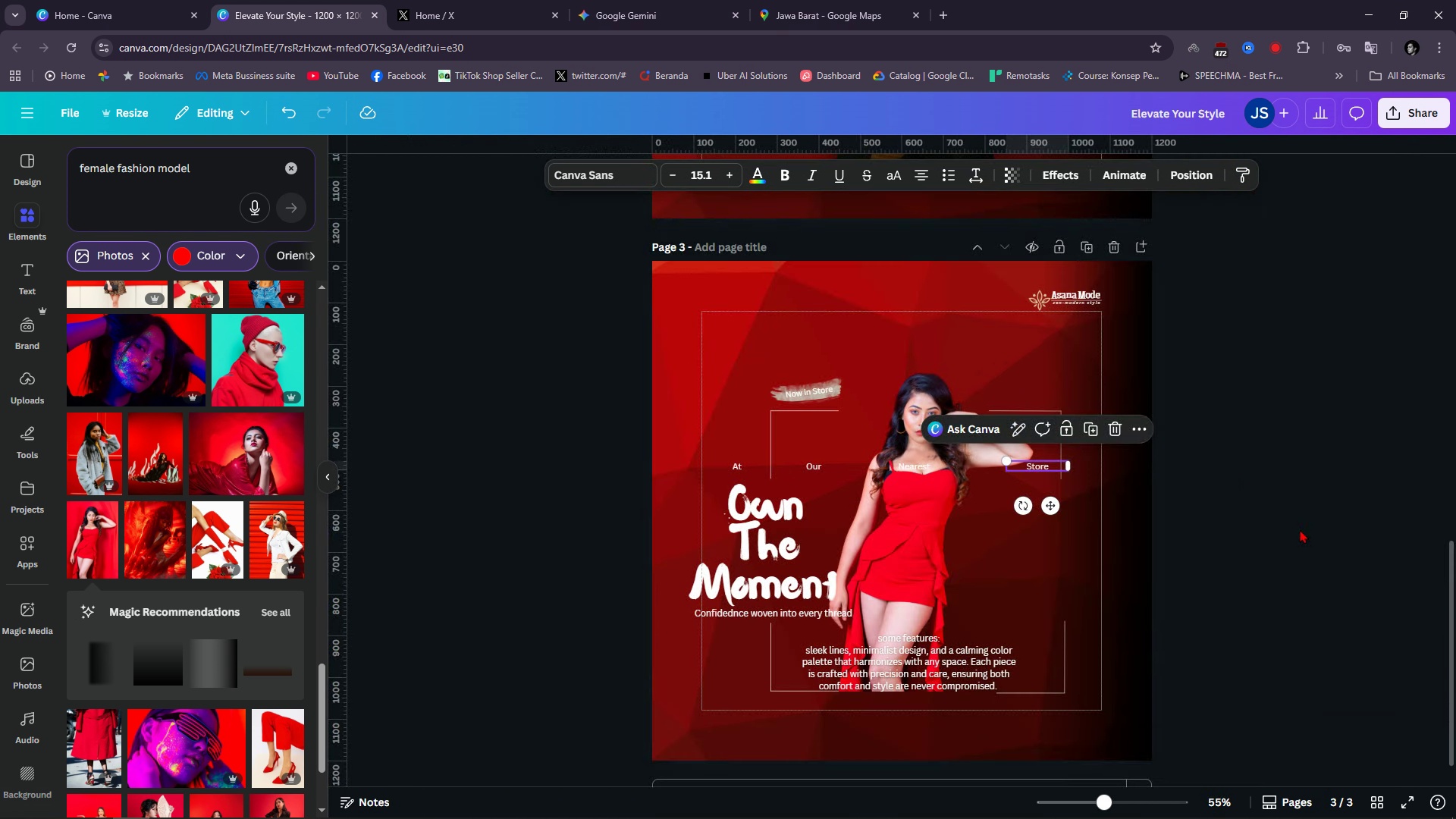 
left_click([1300, 529])
 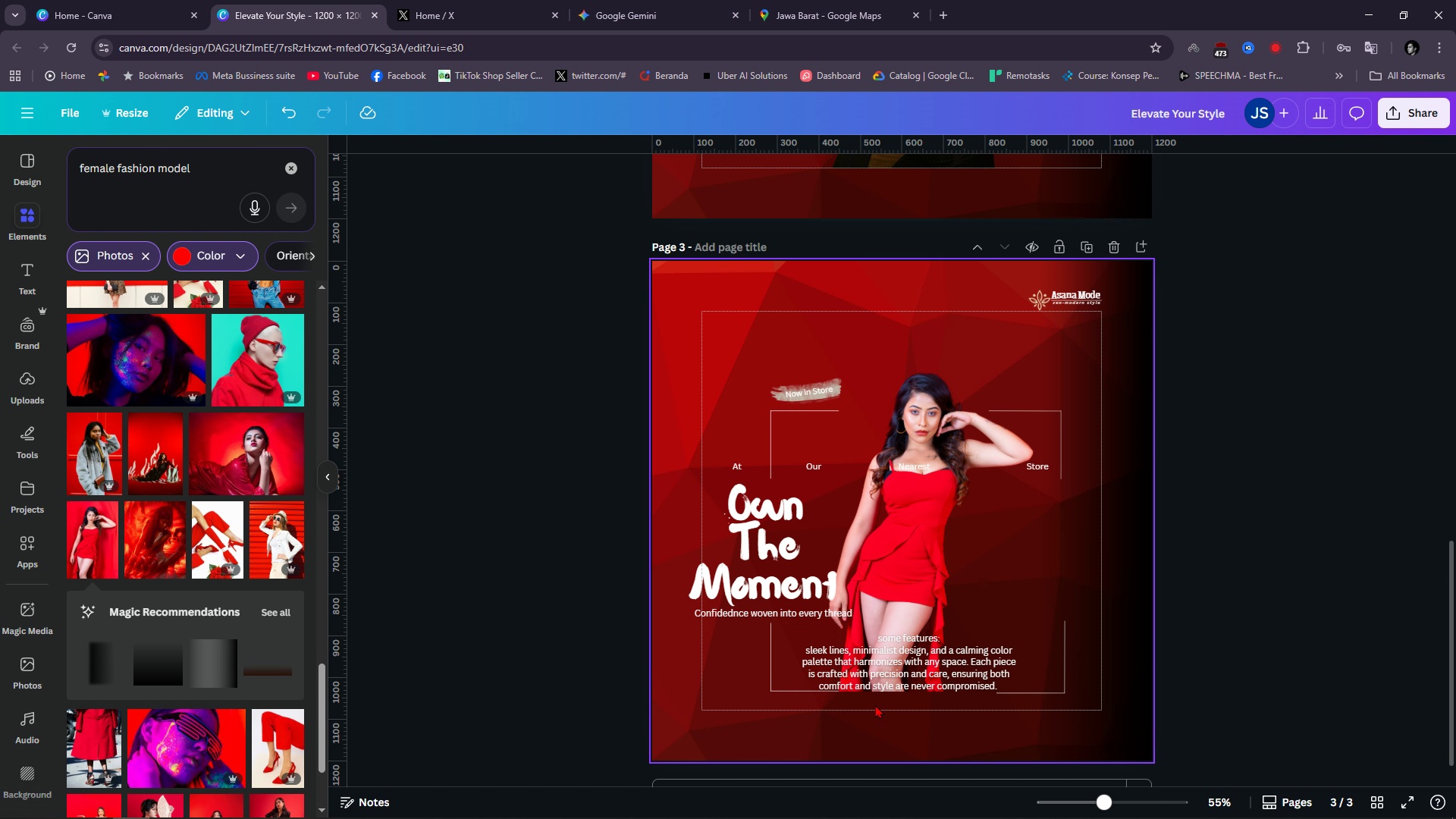 
wait(5.08)
 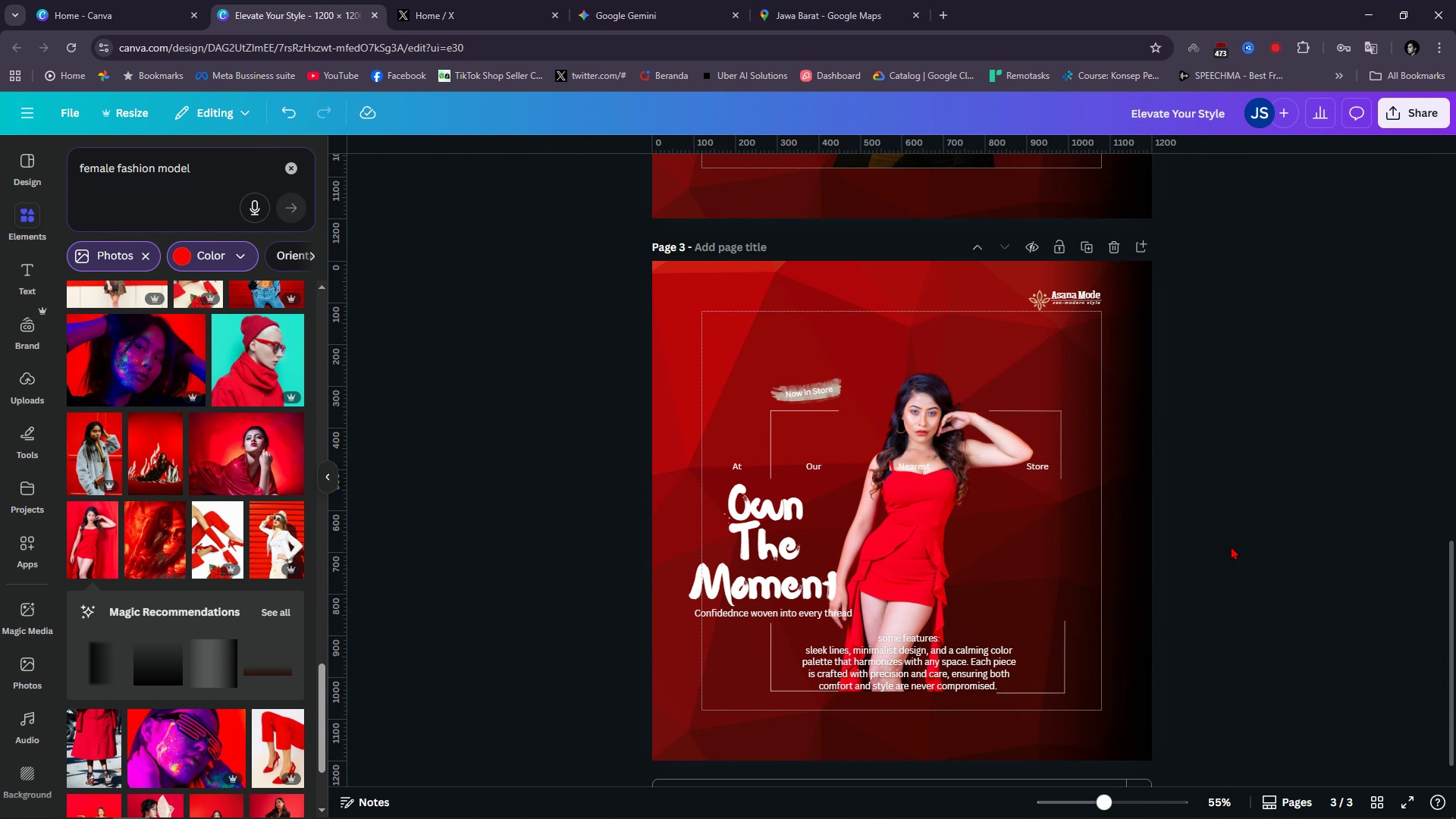 
left_click([927, 682])
 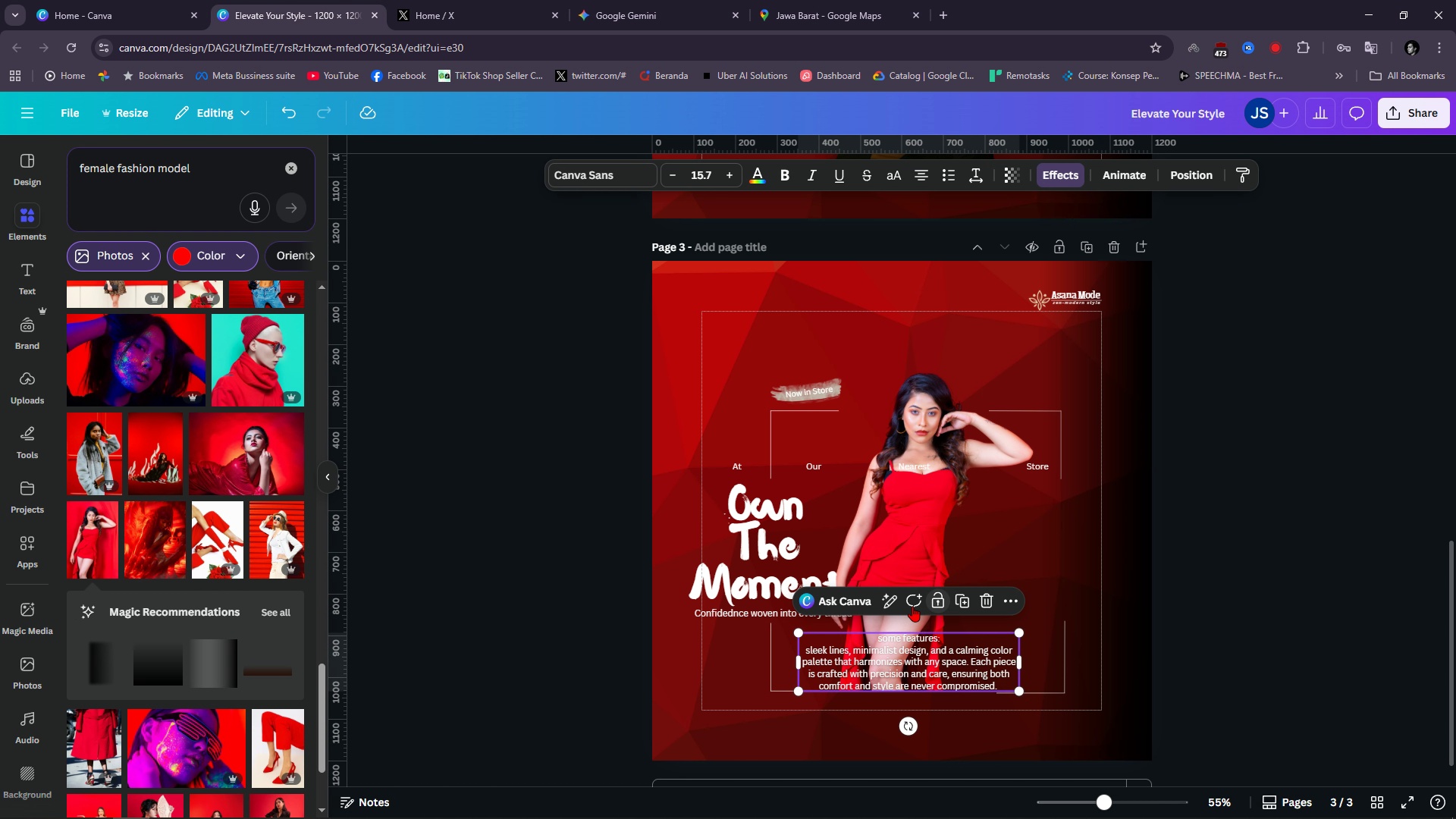 
mouse_move([878, 601])
 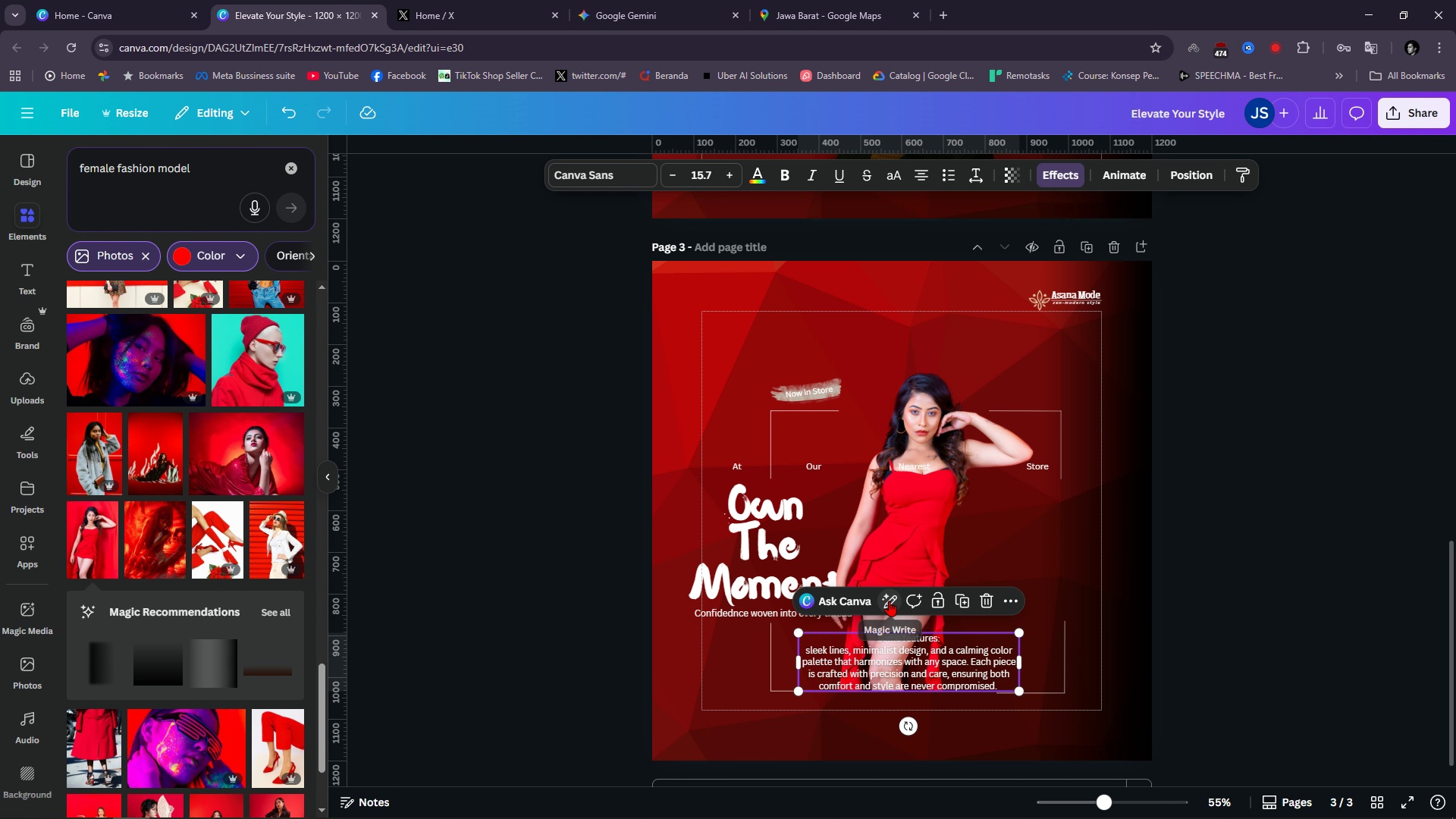 
left_click([889, 601])
 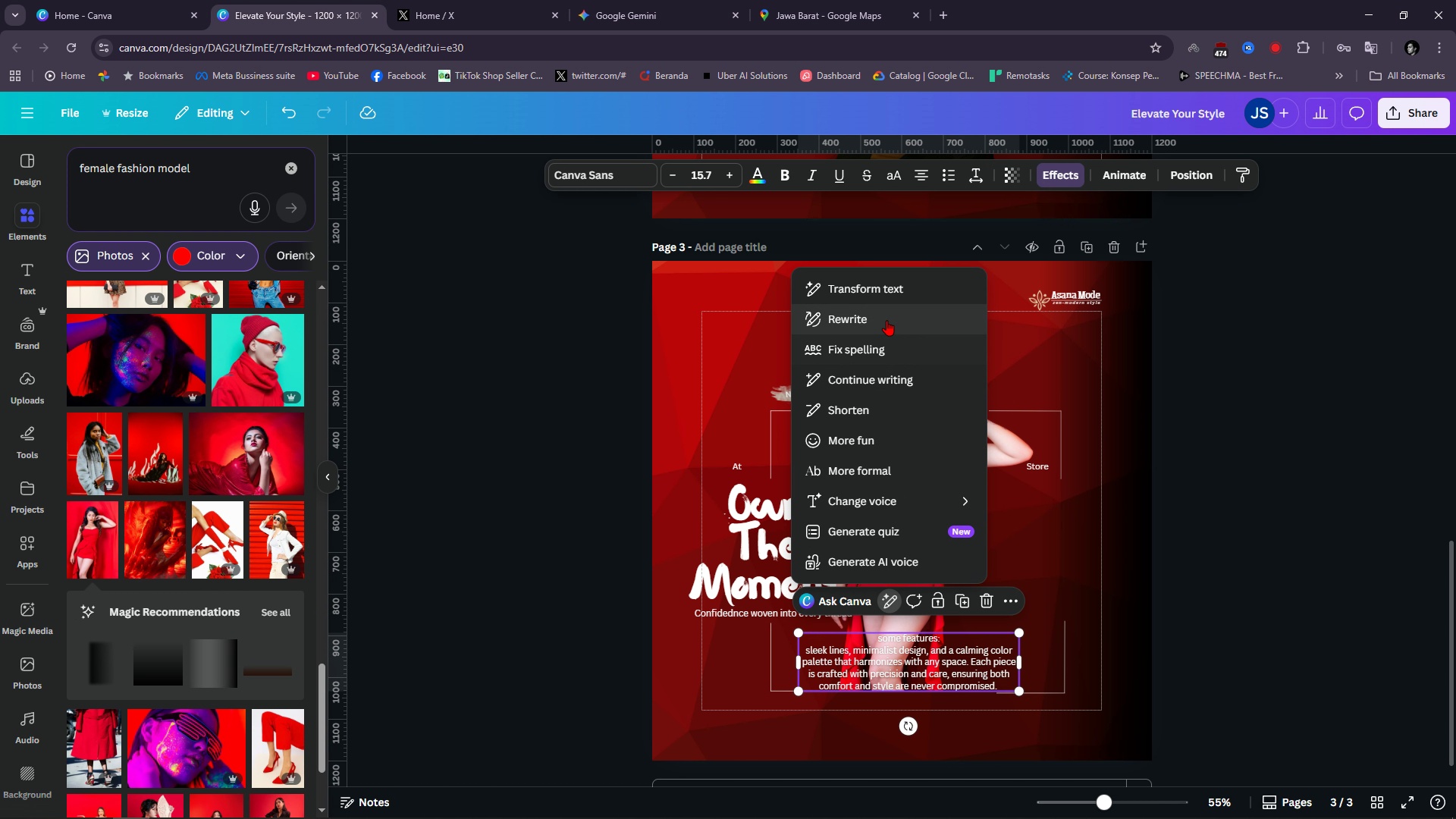 
left_click([887, 317])
 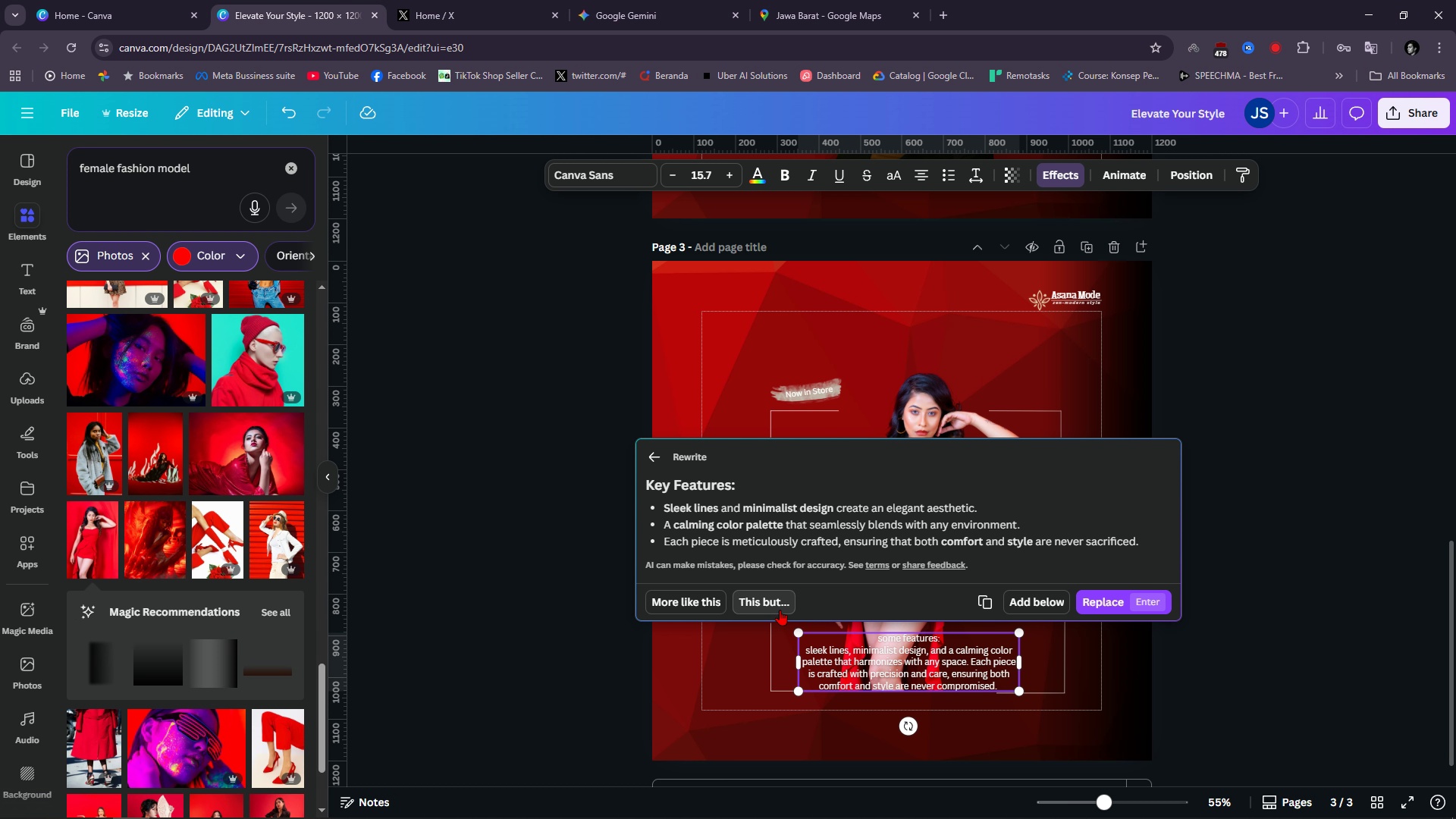 
wait(5.61)
 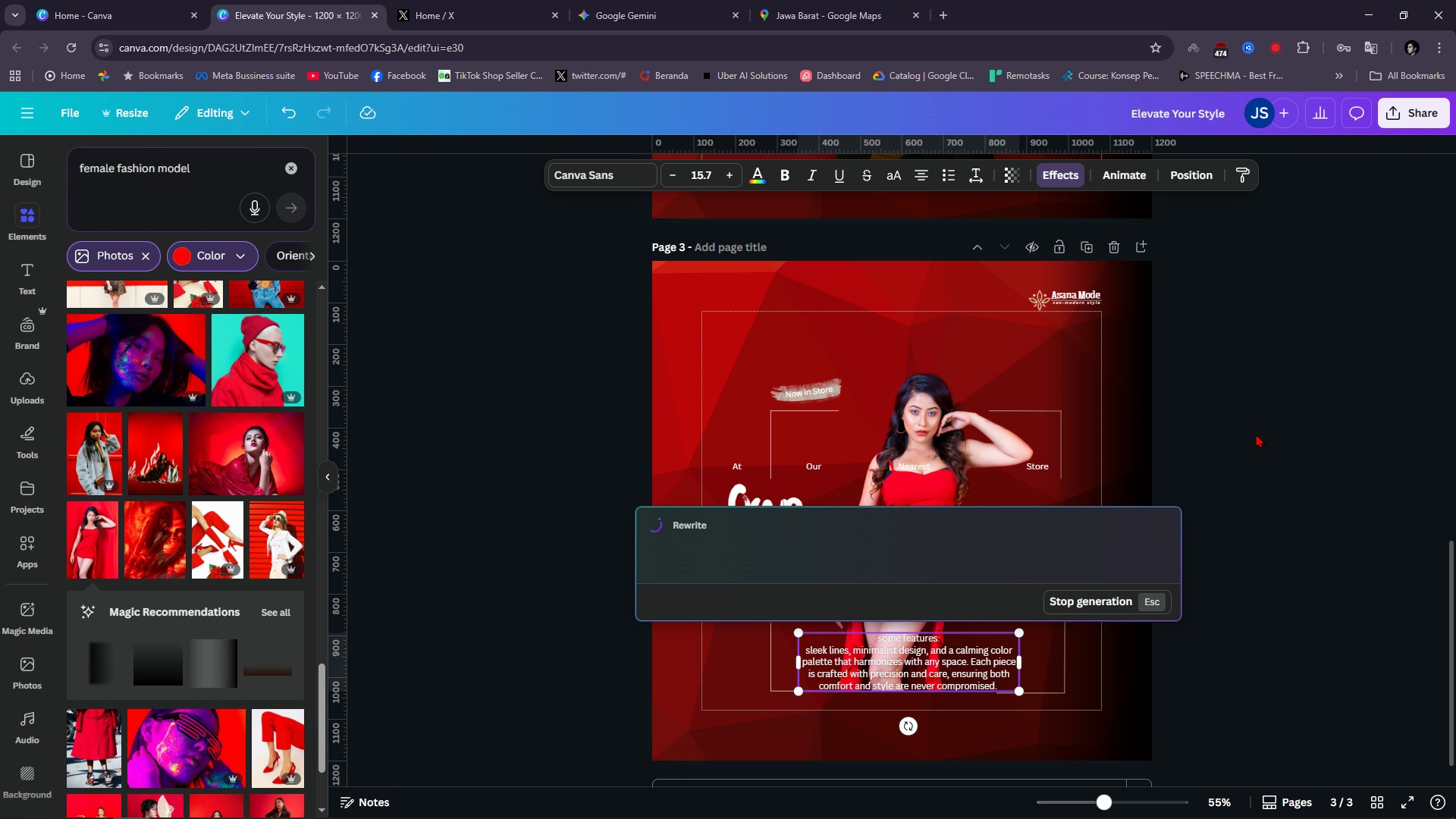 
left_click([786, 598])
 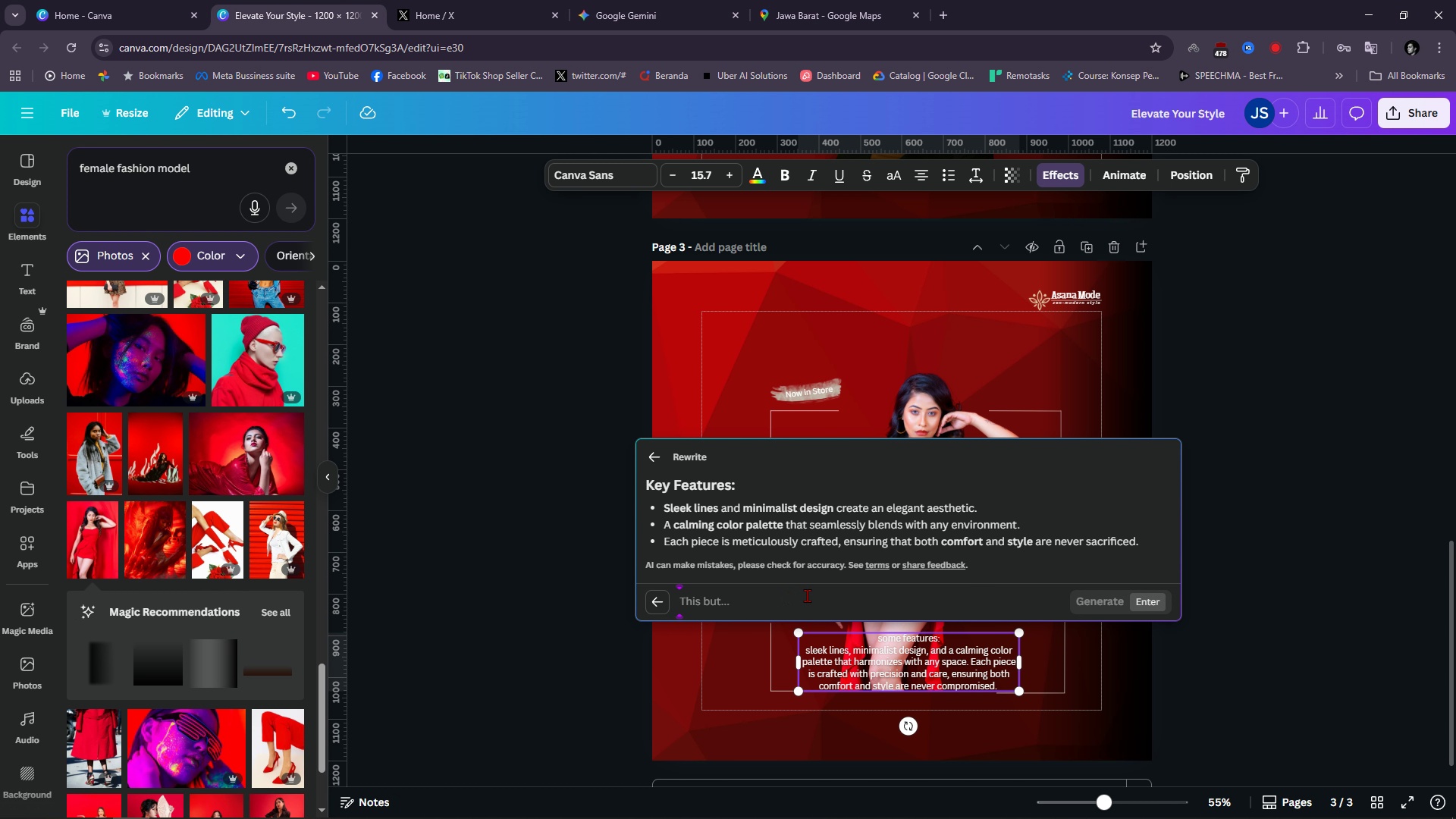 
type(dont use pon)
key(Backspace)
type(ints)
 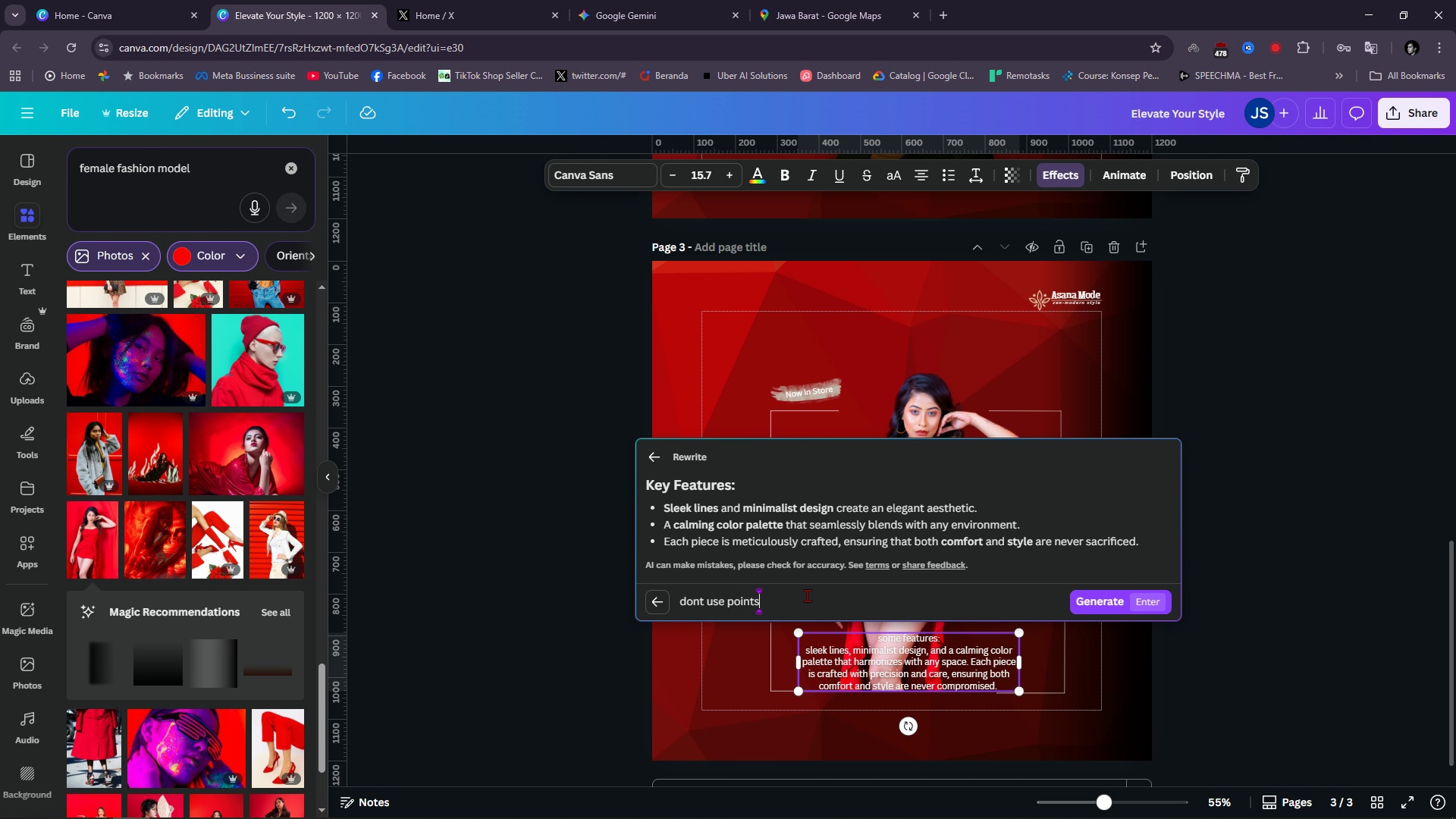 
key(Enter)
 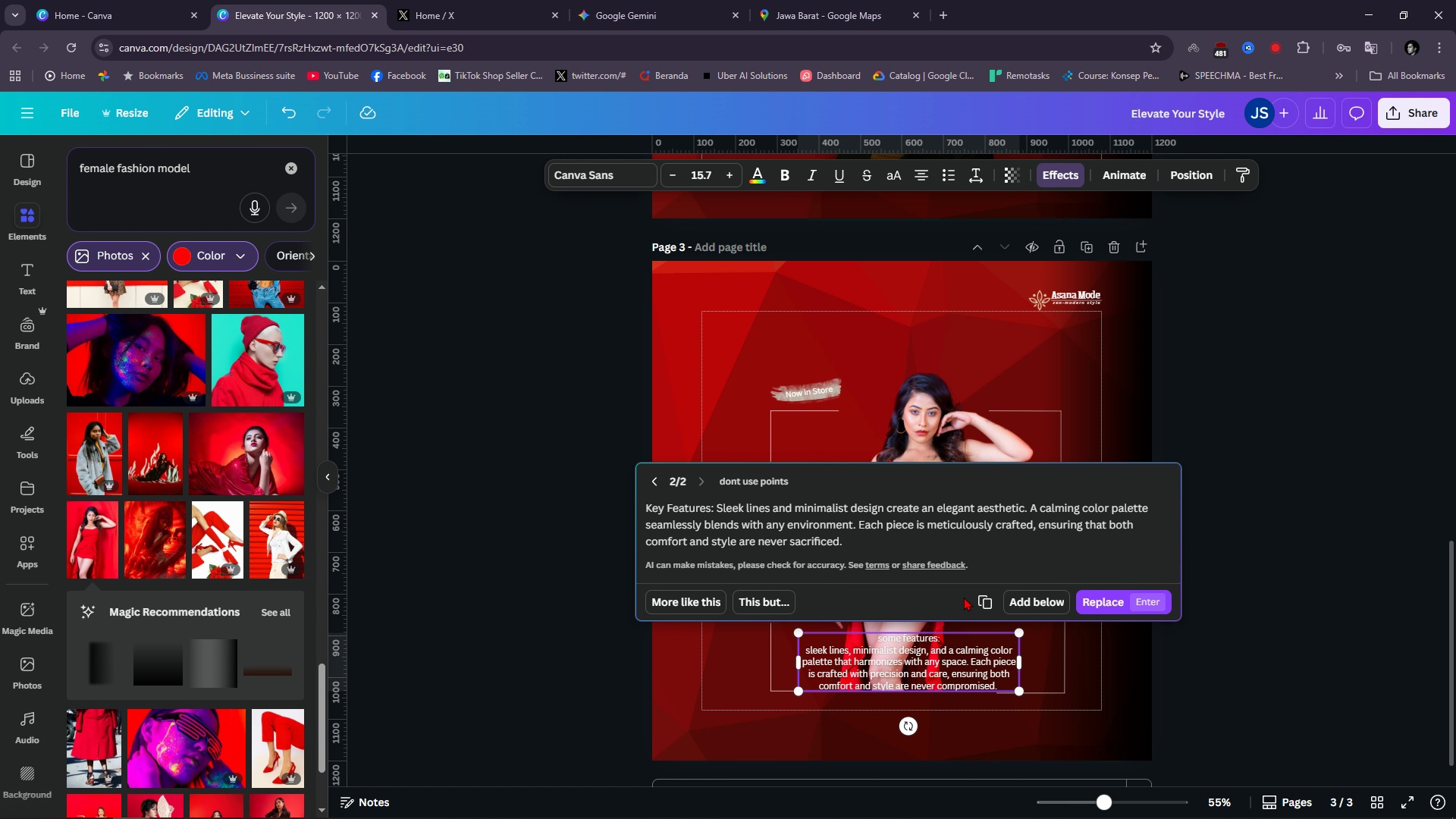 
left_click([1101, 604])
 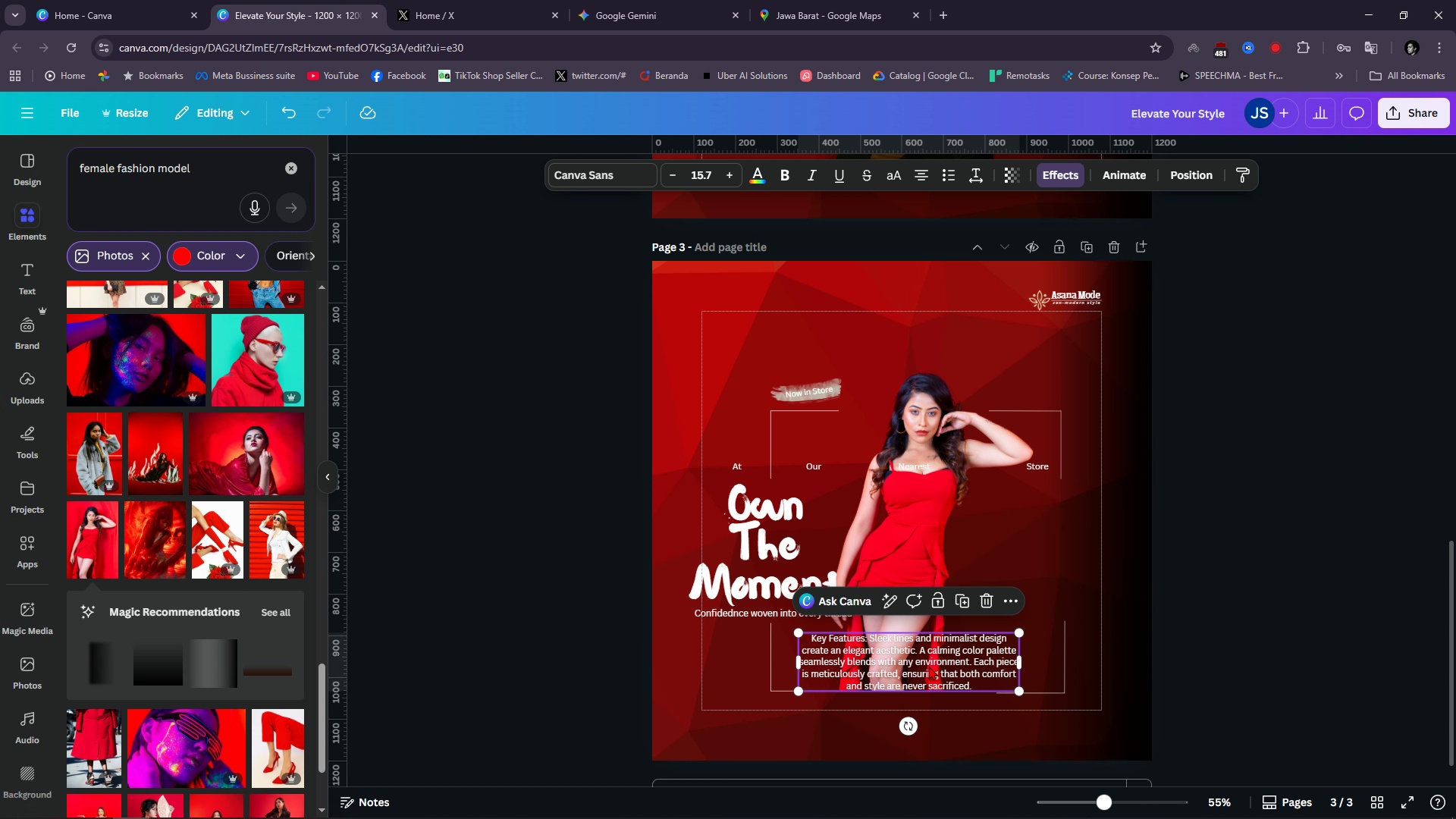 
hold_key(key=ControlLeft, duration=1.16)
scroll: coordinate [895, 656], scroll_direction: up, amount: 5.0
 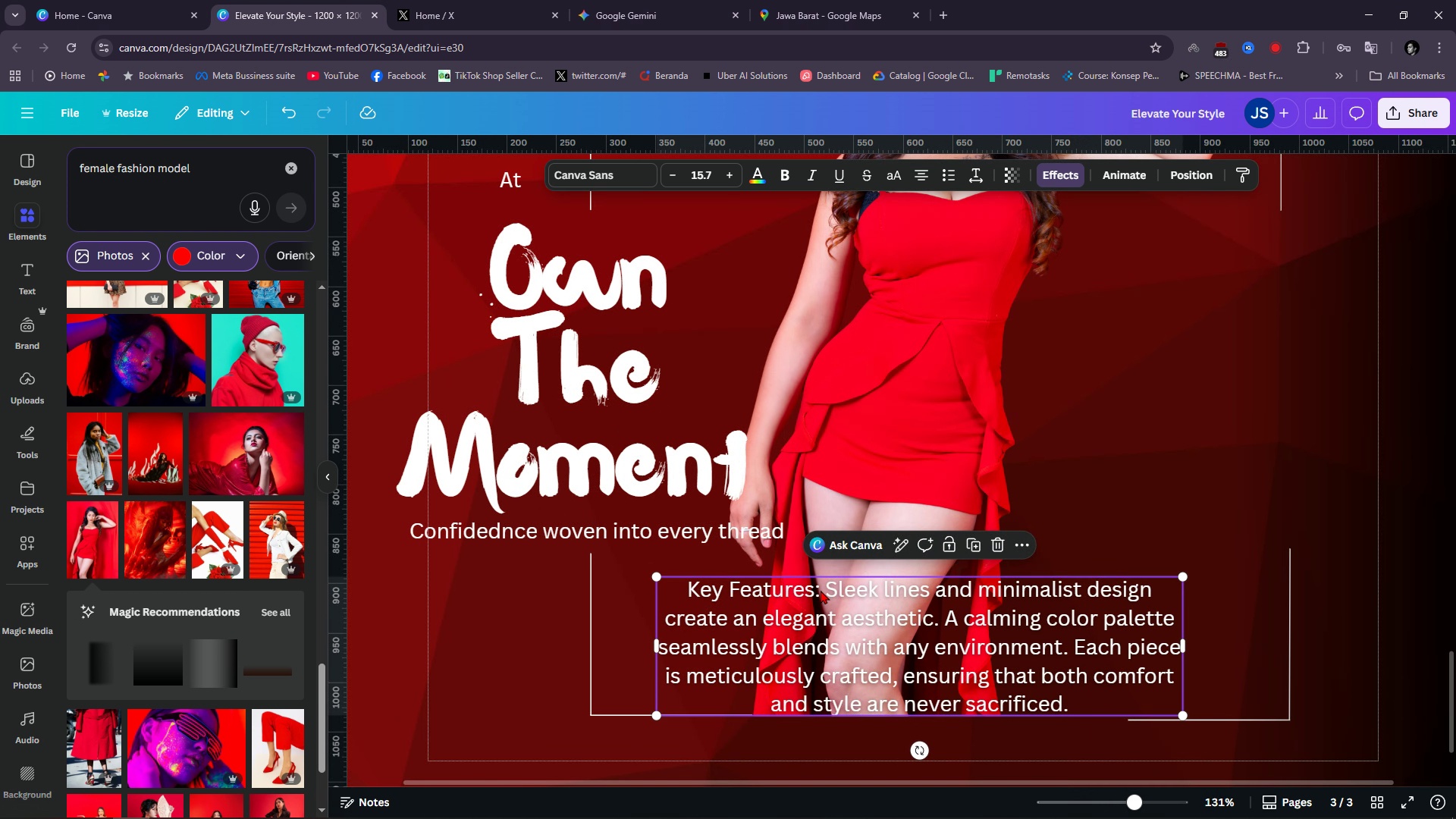 
left_click([821, 590])
 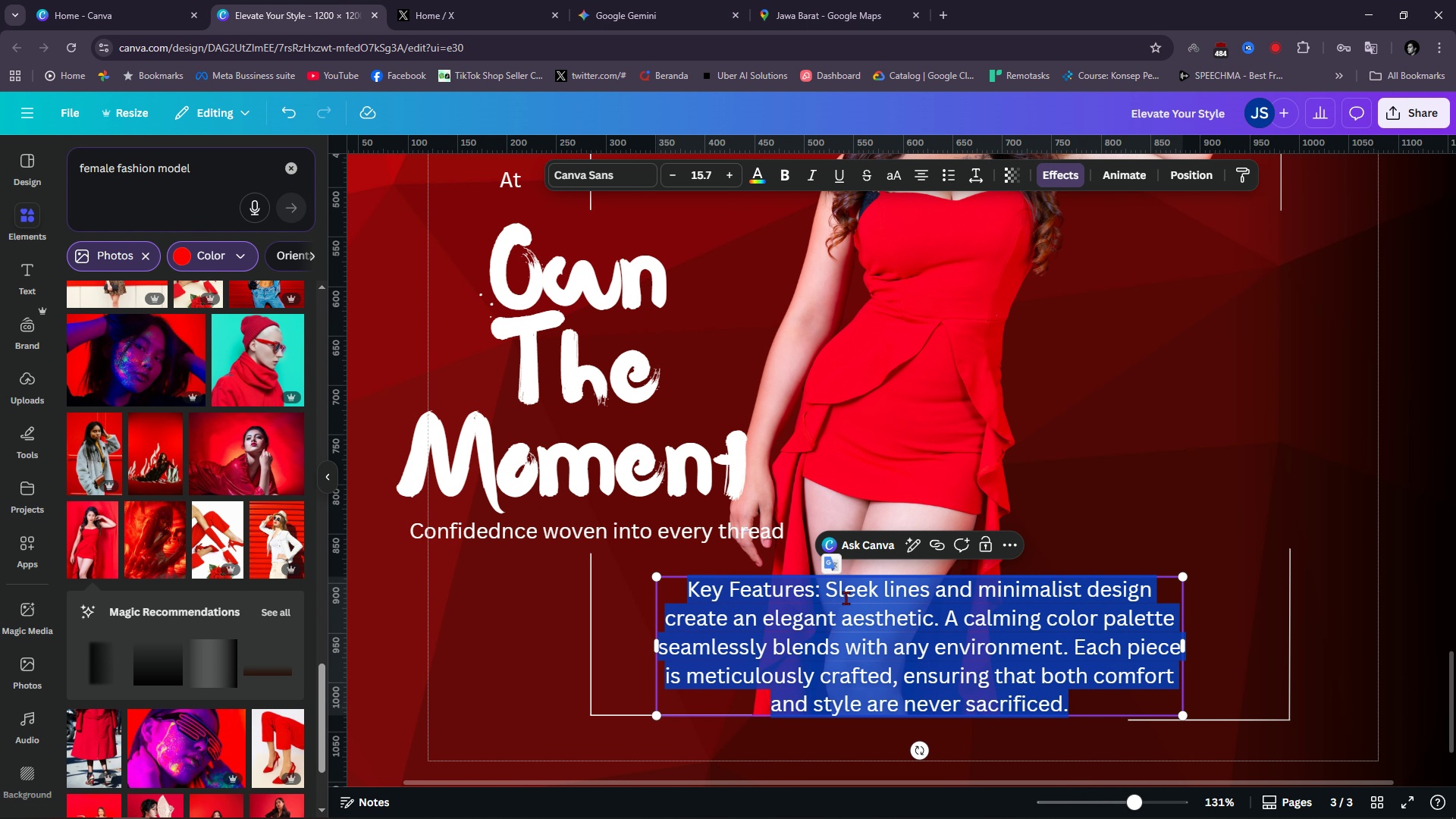 
left_click([865, 667])
 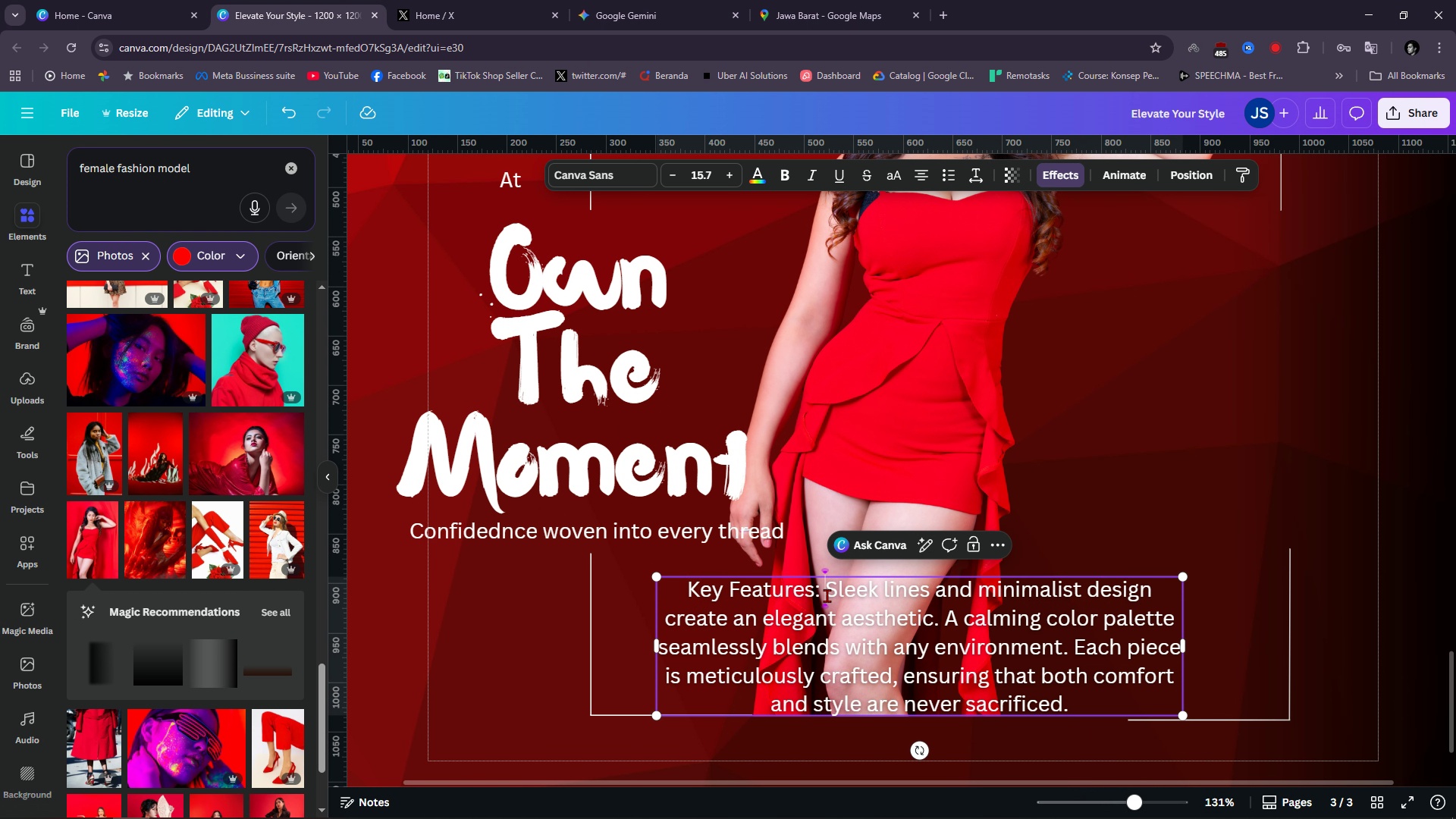 
left_click([827, 595])
 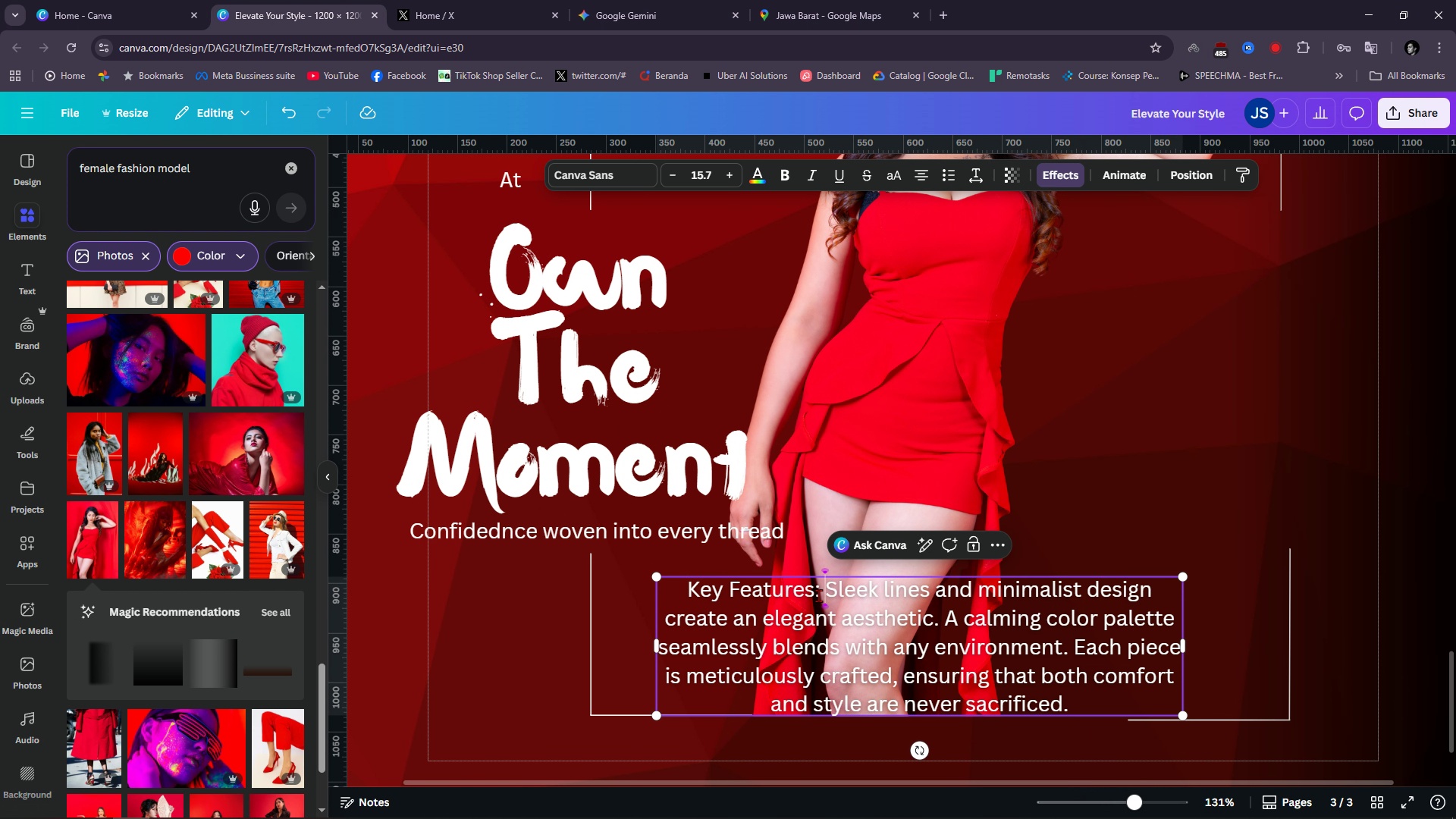 
key(ArrowLeft)
 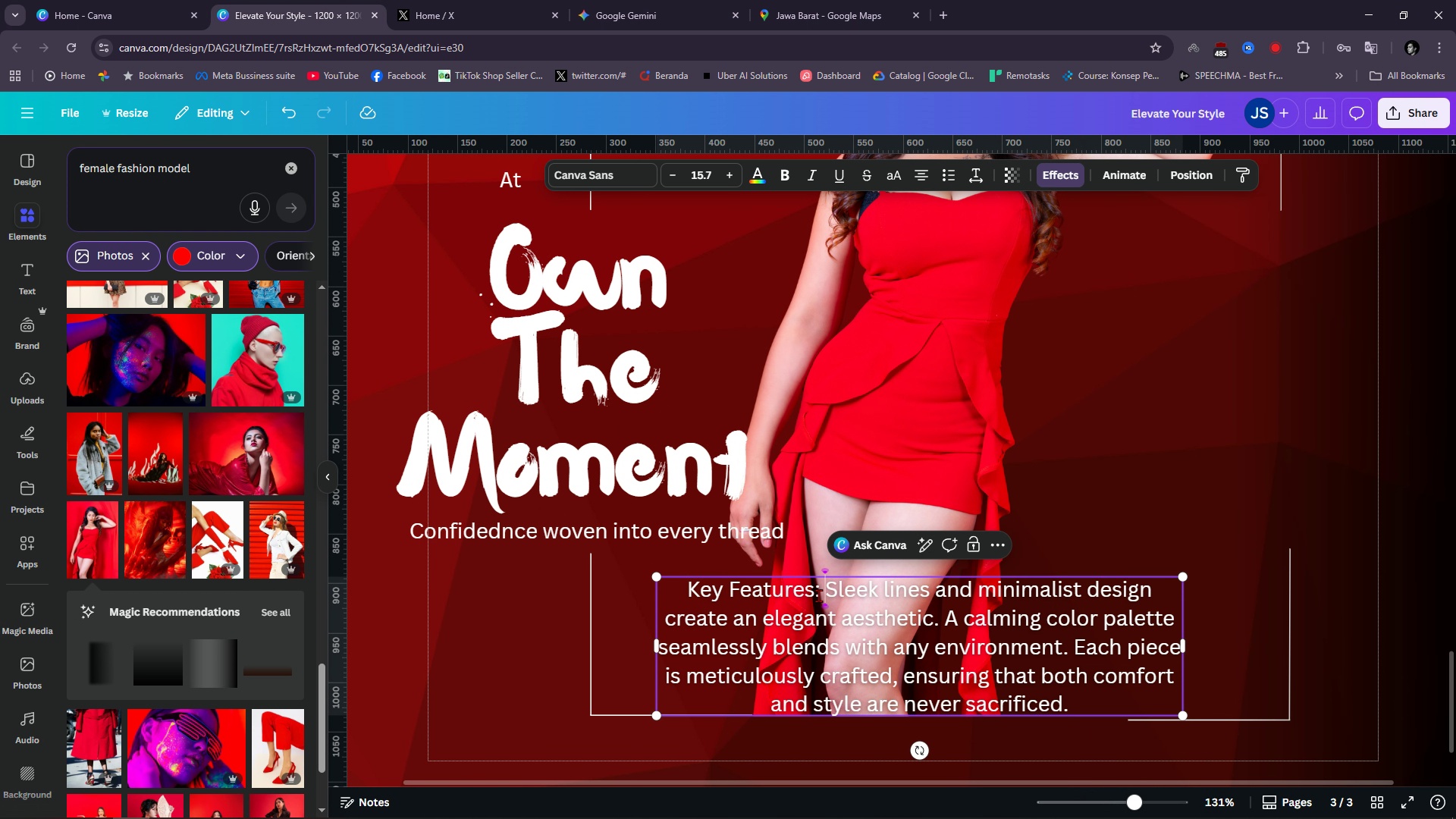 
key(ArrowRight)
 